 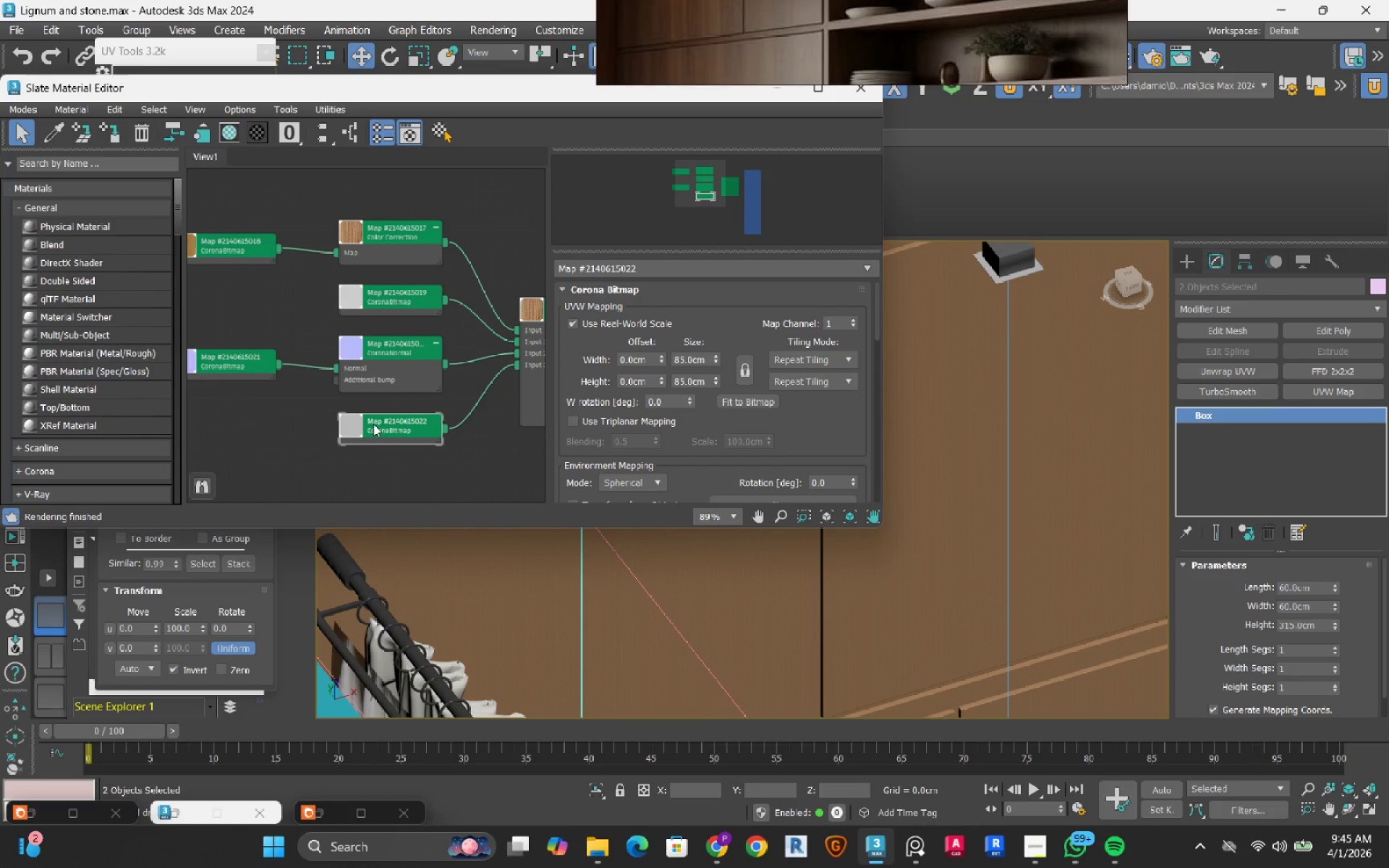 
left_click([373, 424])
 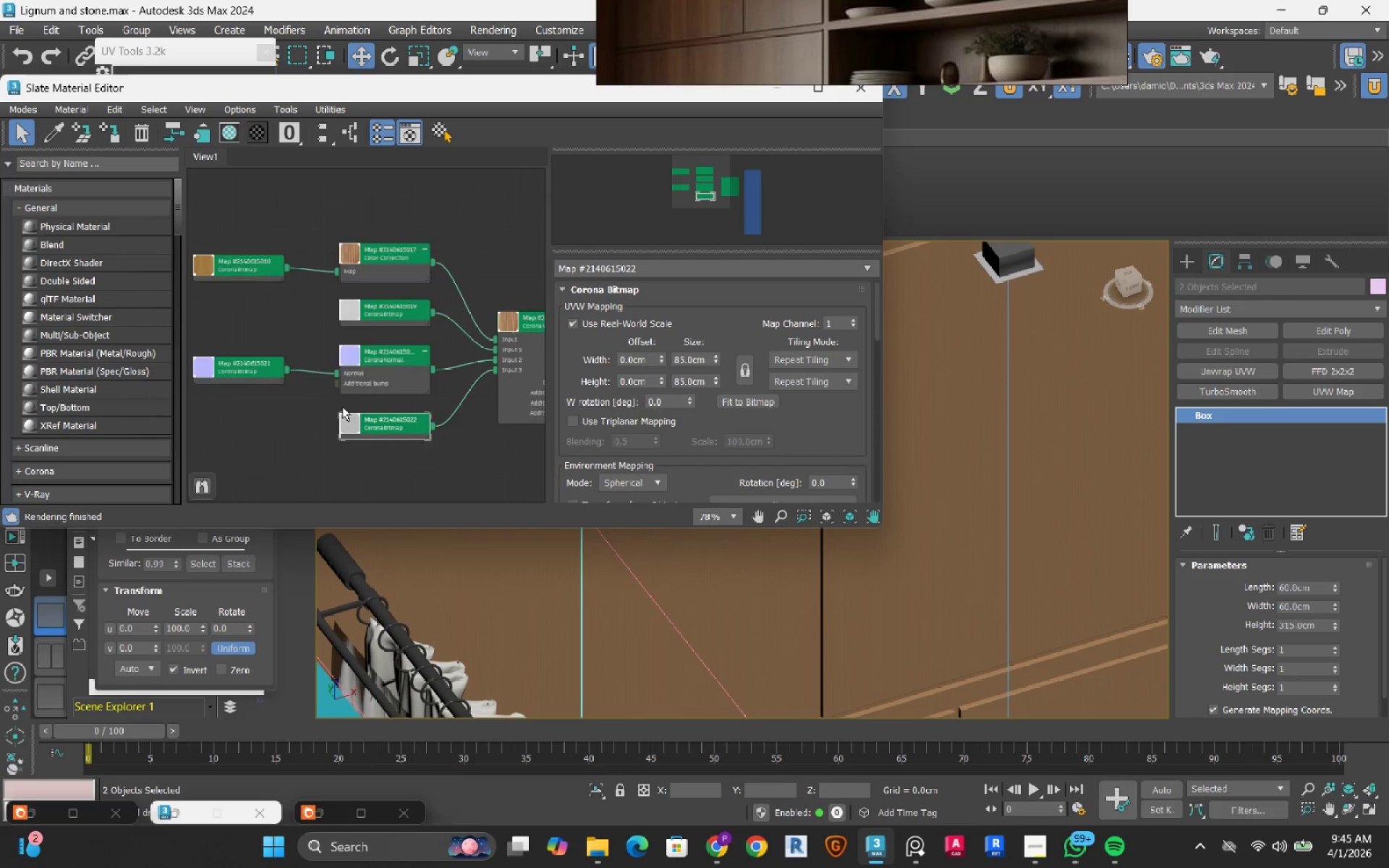 
scroll: coordinate [352, 424], scroll_direction: up, amount: 3.0
 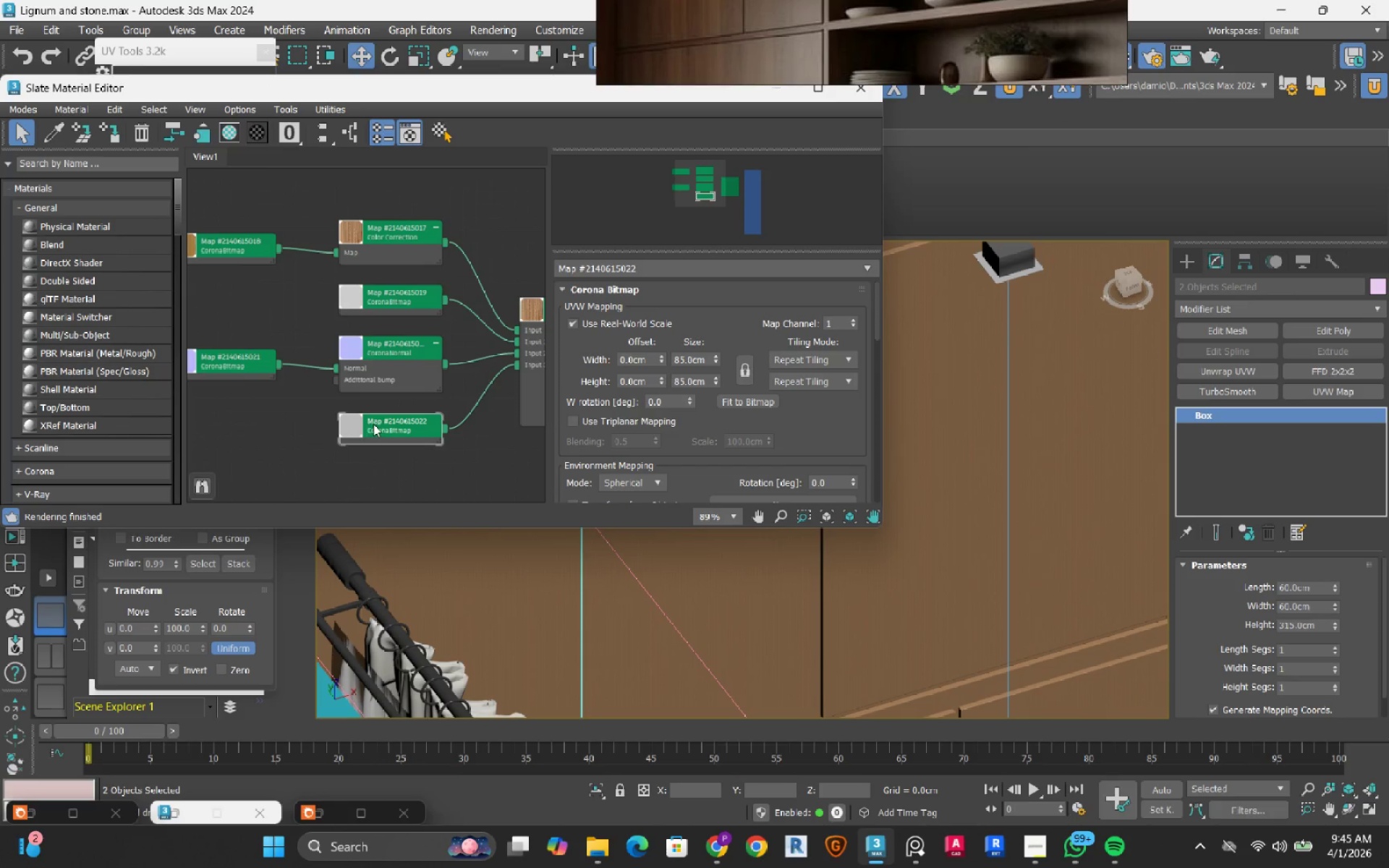 
scroll: coordinate [342, 407], scroll_direction: down, amount: 3.0
 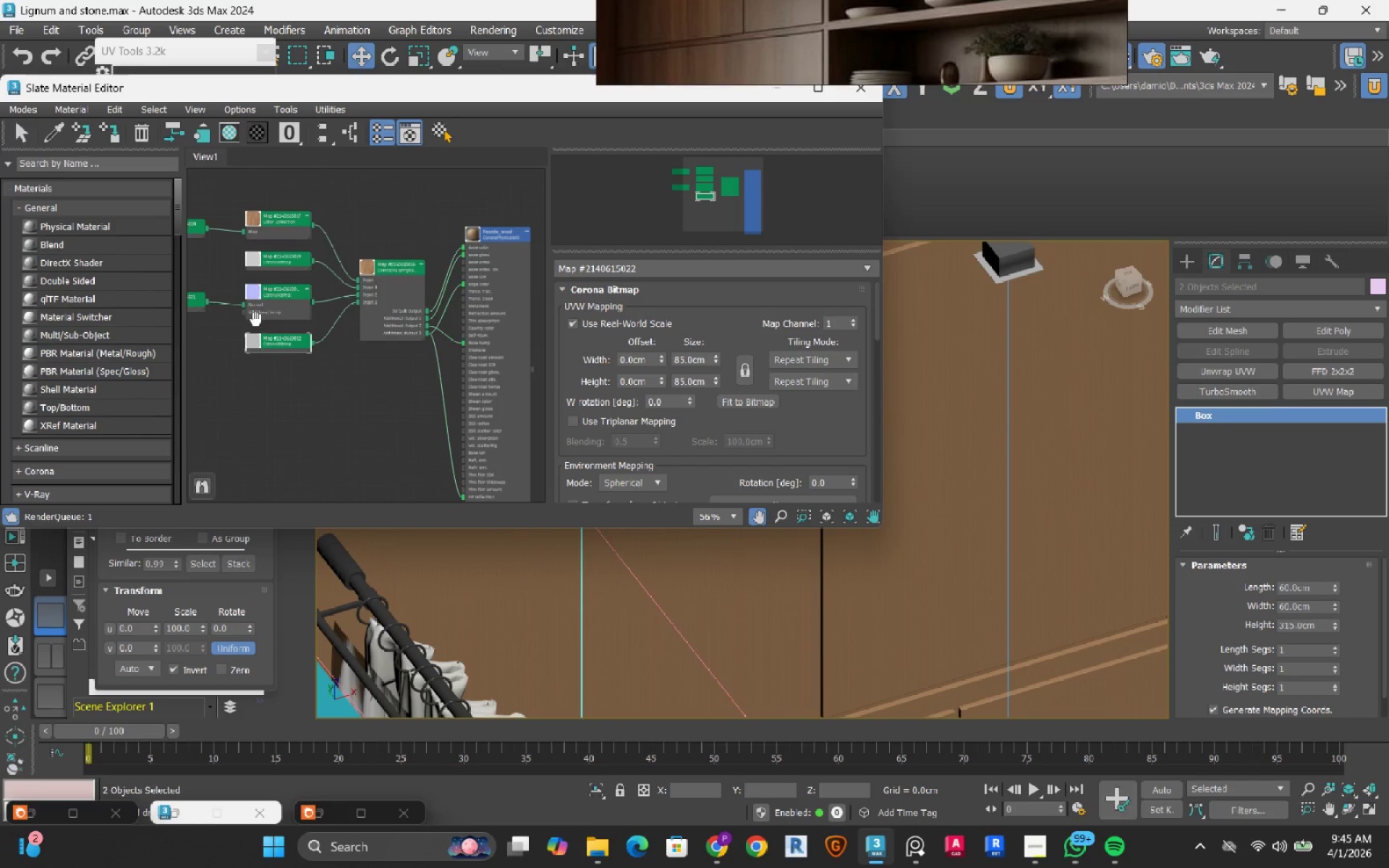 
mouse_move([162, 390])
 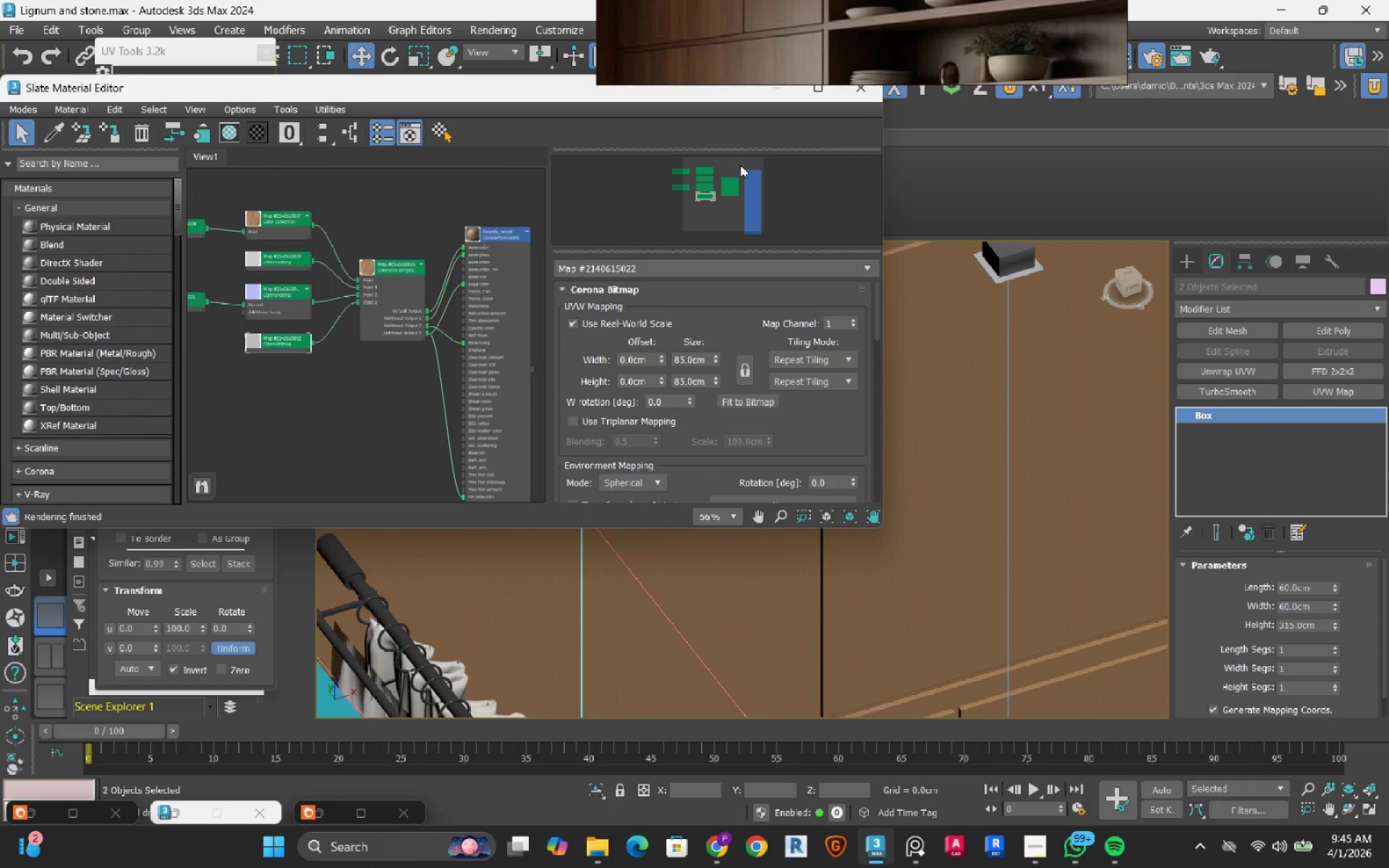 
left_click_drag(start_coordinate=[568, 85], to_coordinate=[564, 105])
 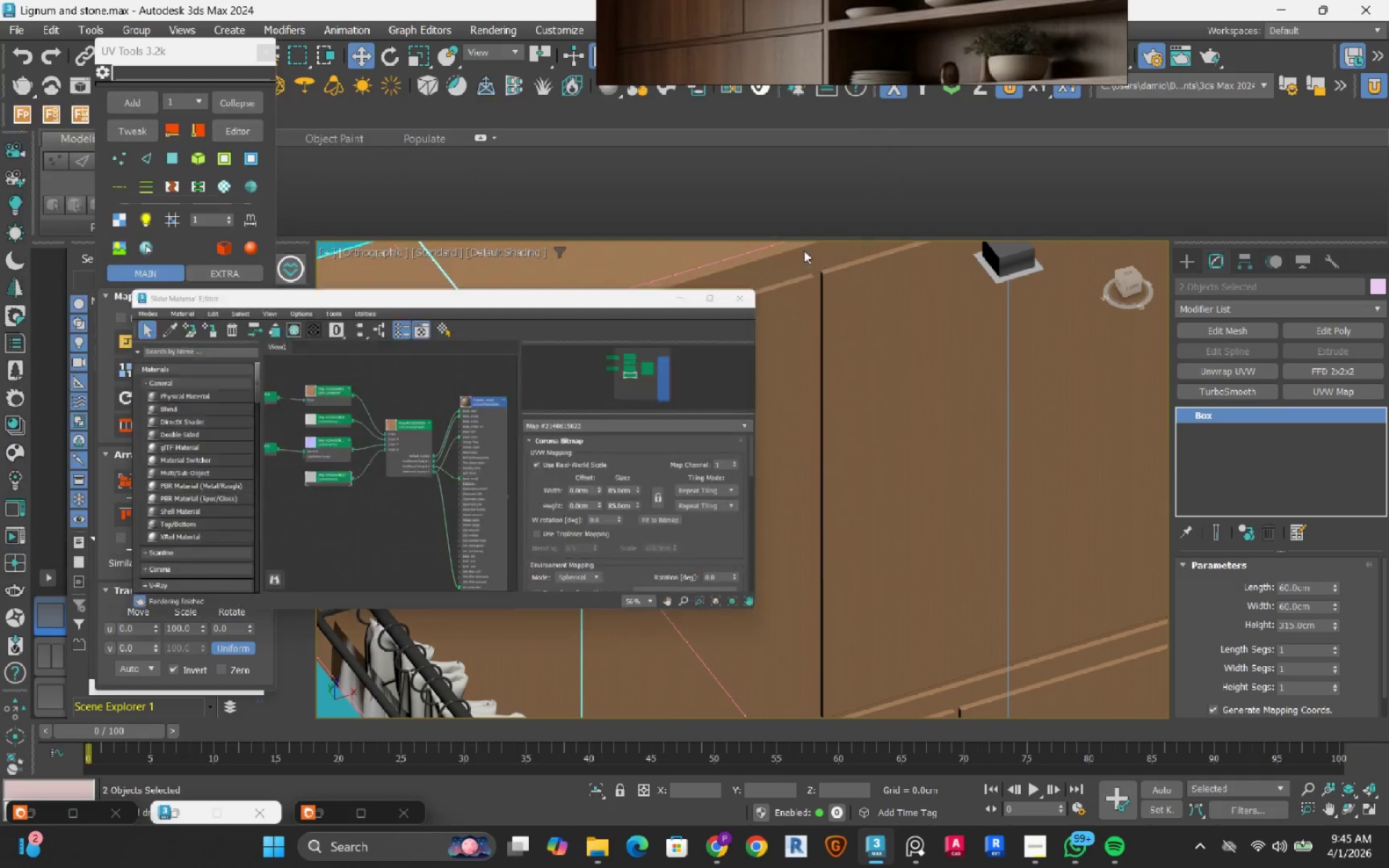 
scroll: coordinate [834, 449], scroll_direction: down, amount: 6.0
 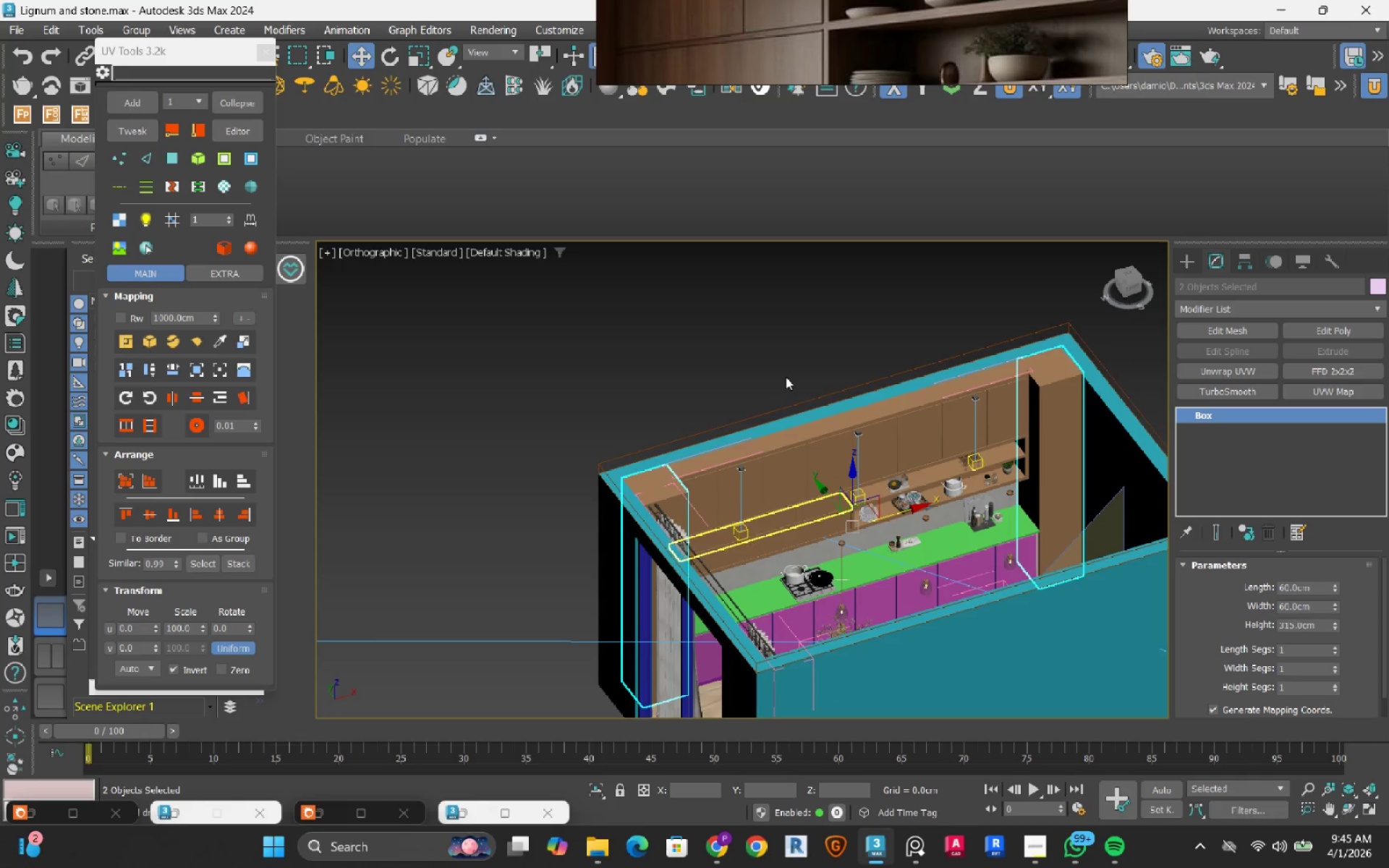 
left_click([789, 348])
 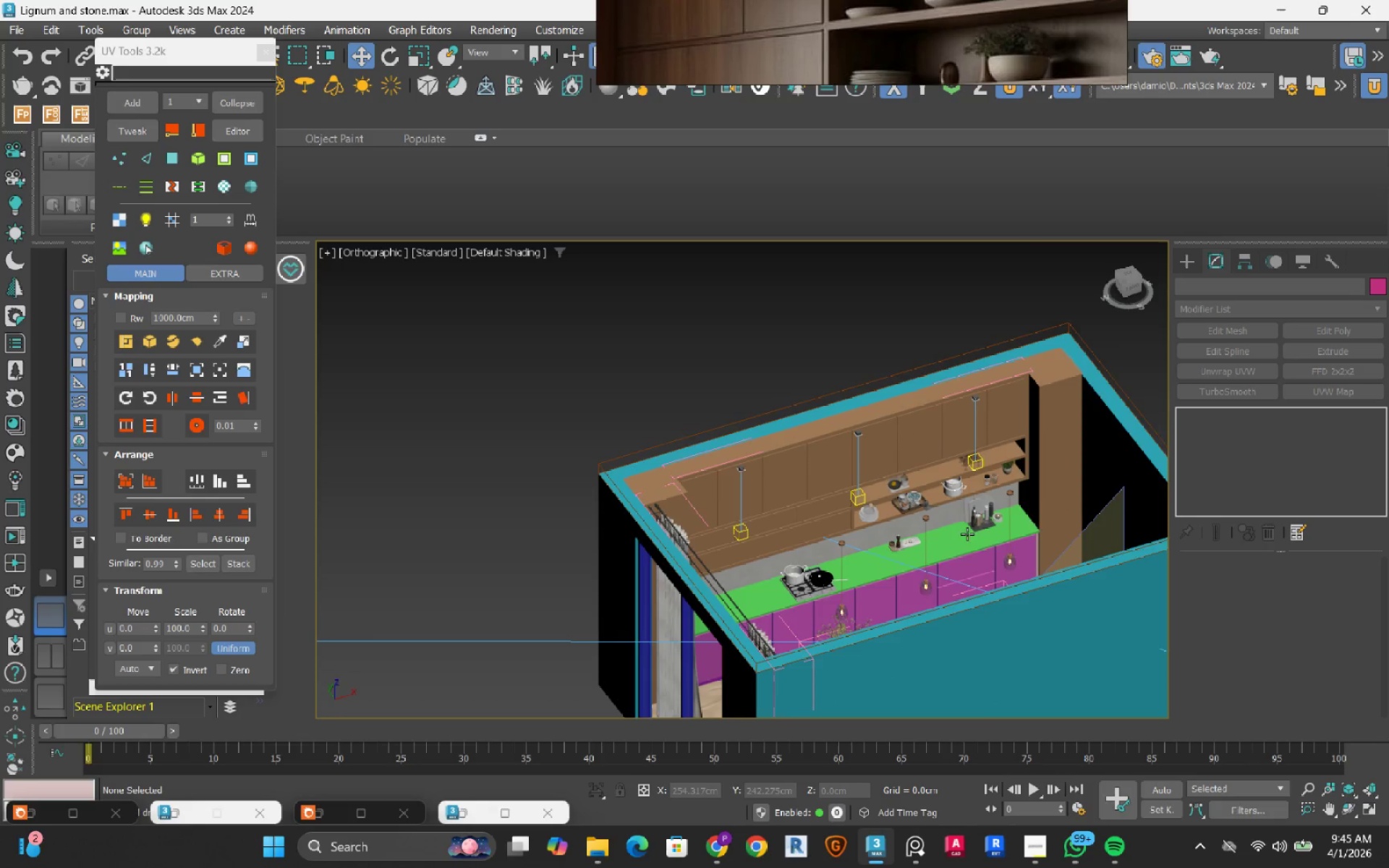 
scroll: coordinate [971, 566], scroll_direction: up, amount: 2.0
 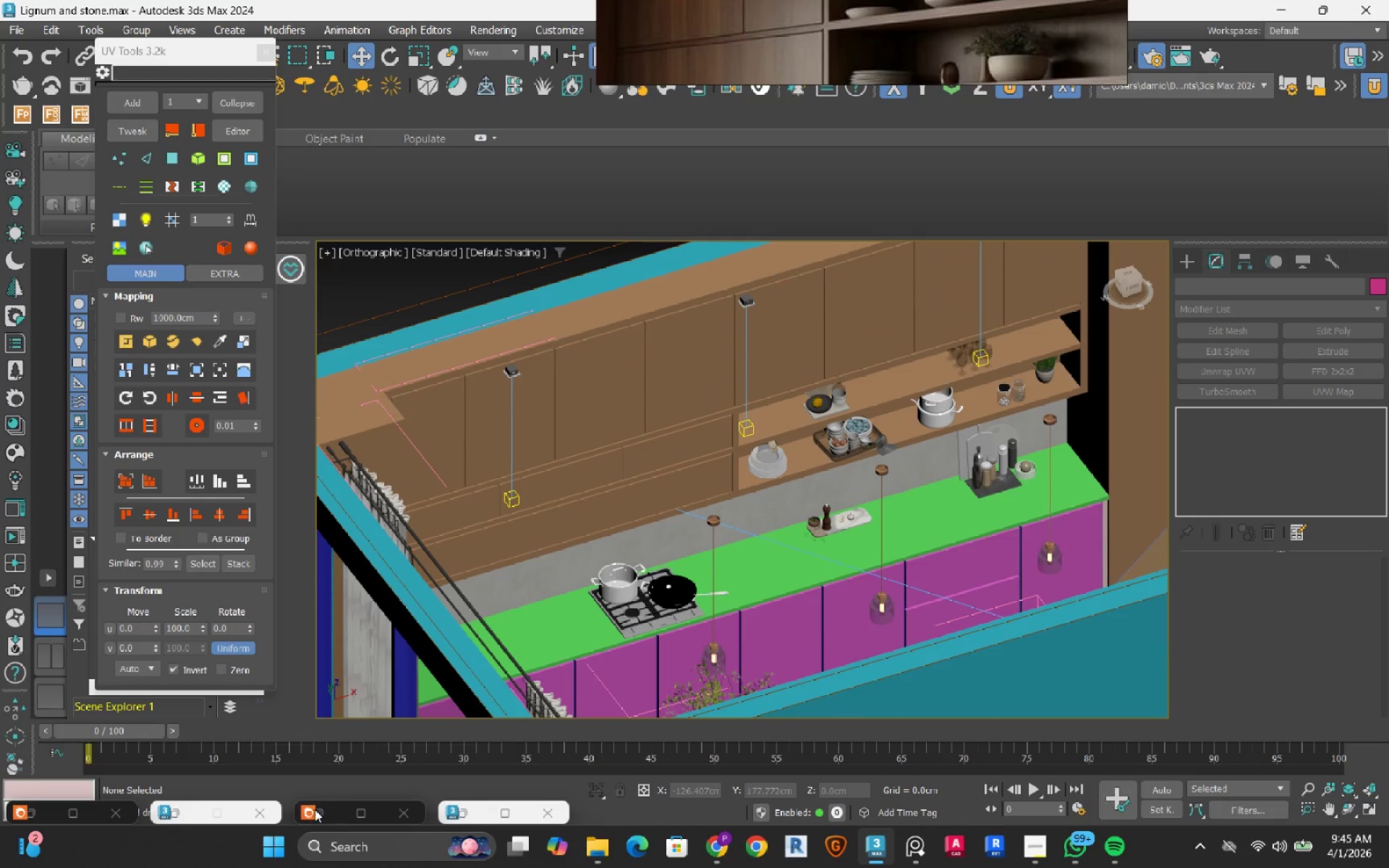 
left_click([325, 813])
 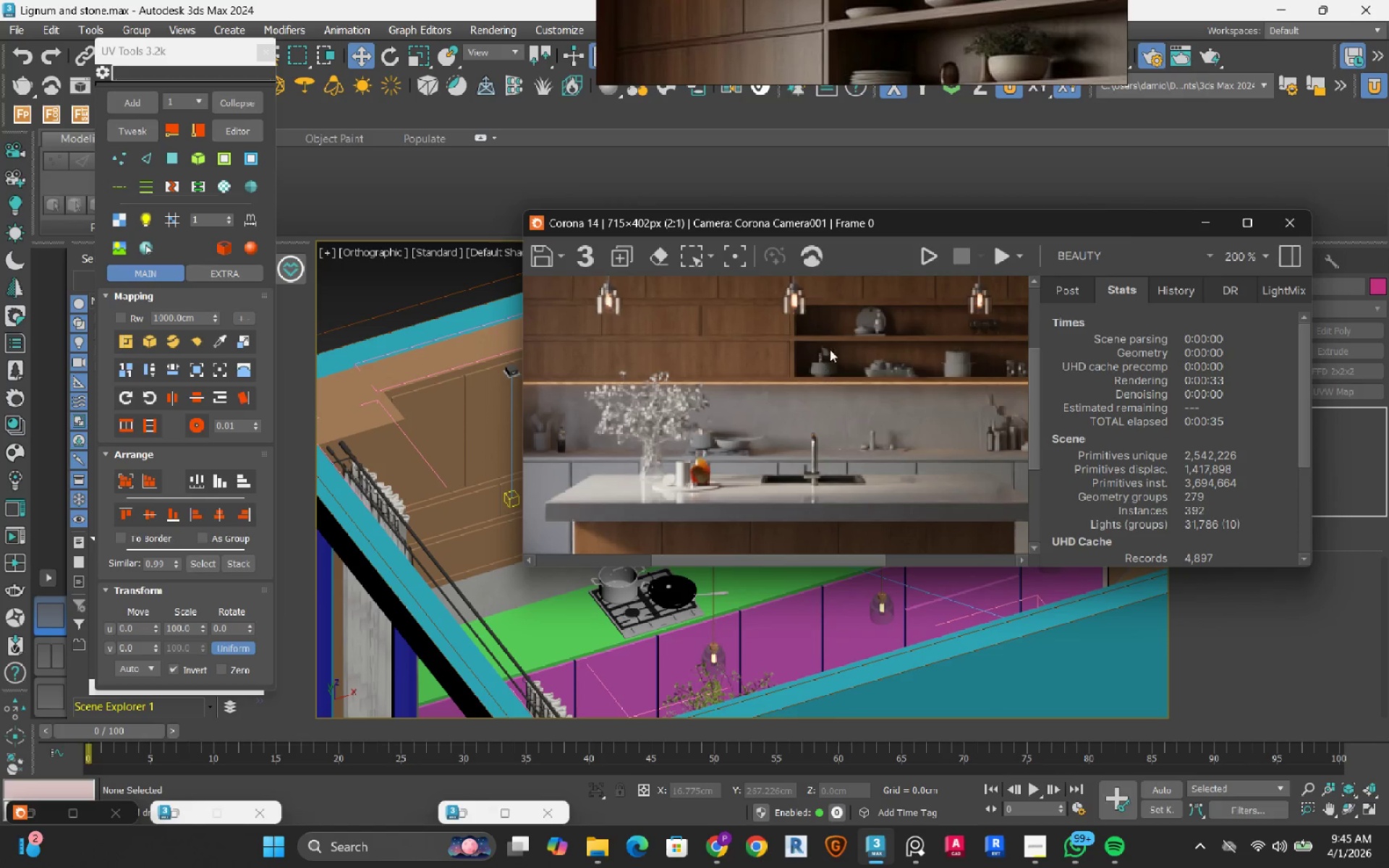 
scroll: coordinate [830, 364], scroll_direction: down, amount: 1.0
 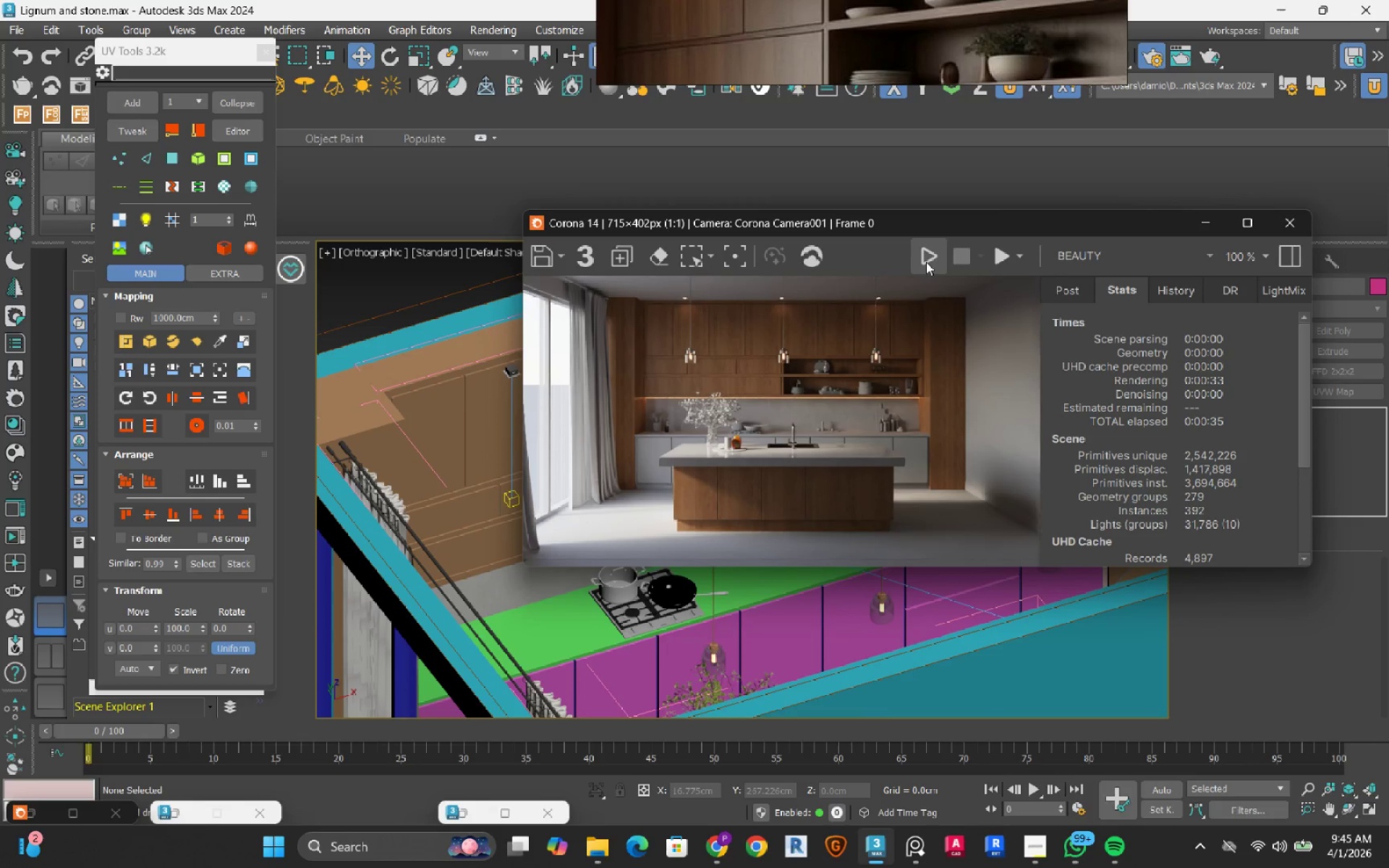 
left_click([926, 262])
 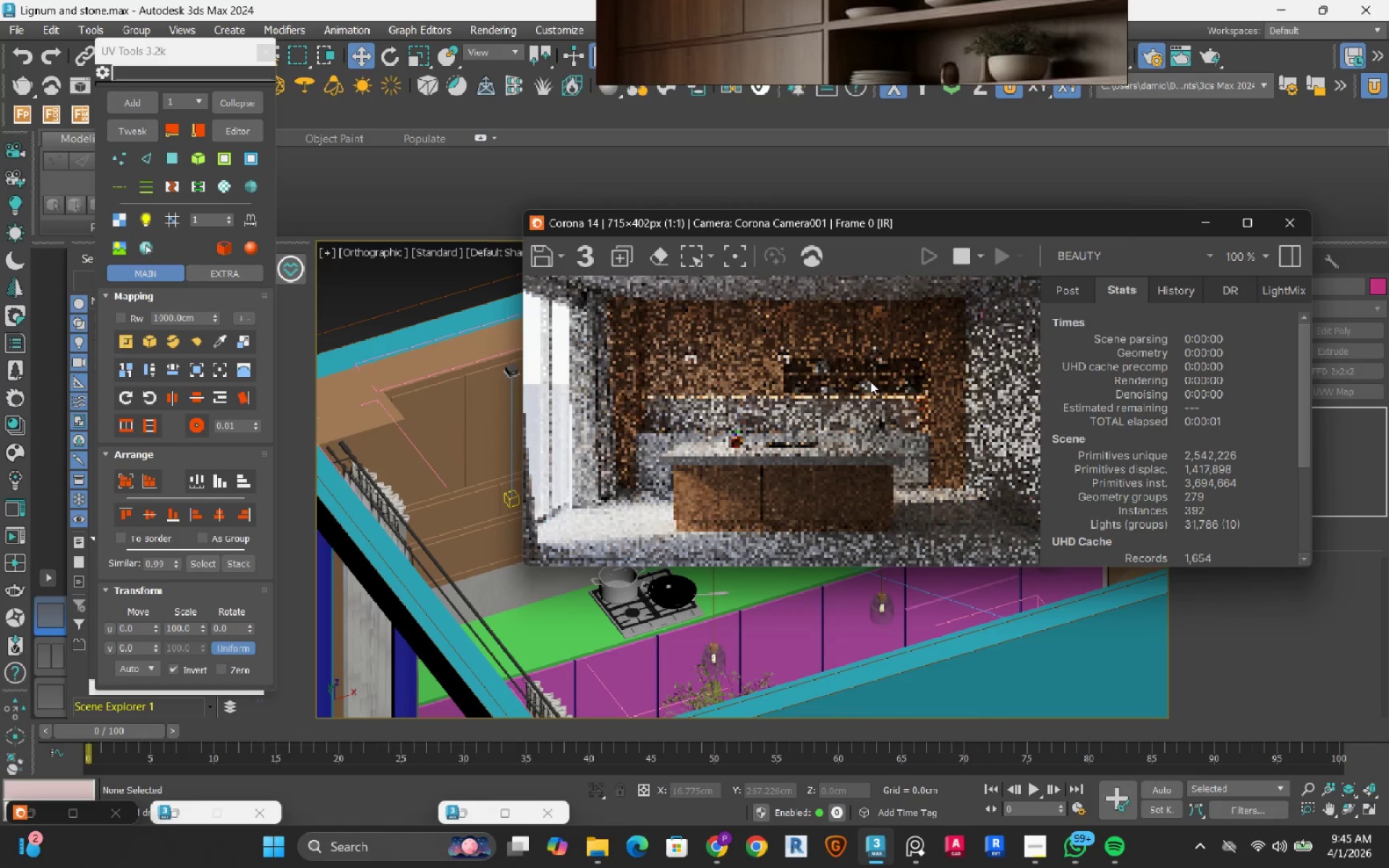 
scroll: coordinate [768, 485], scroll_direction: up, amount: 1.0
 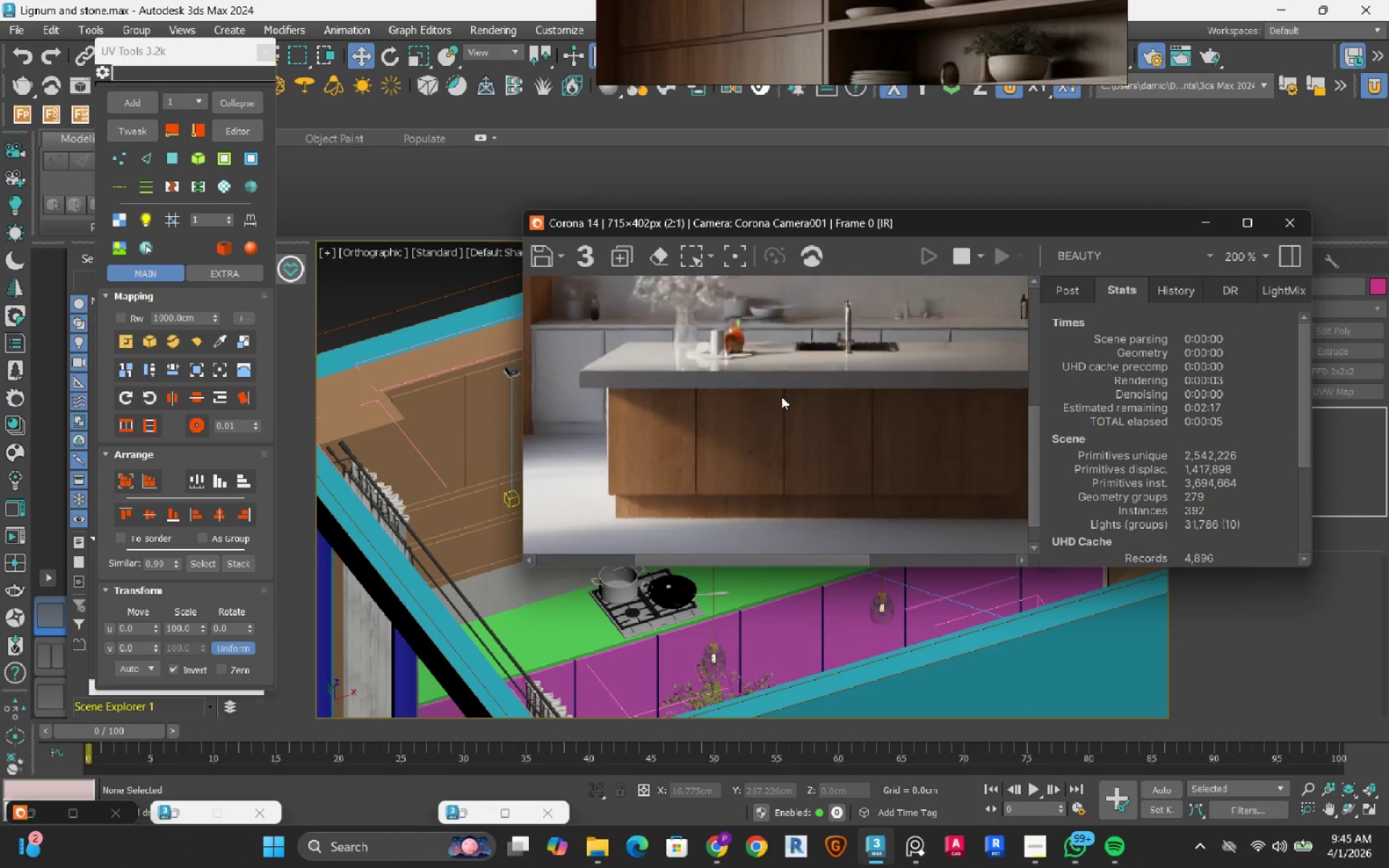 
scroll: coordinate [774, 443], scroll_direction: down, amount: 1.0
 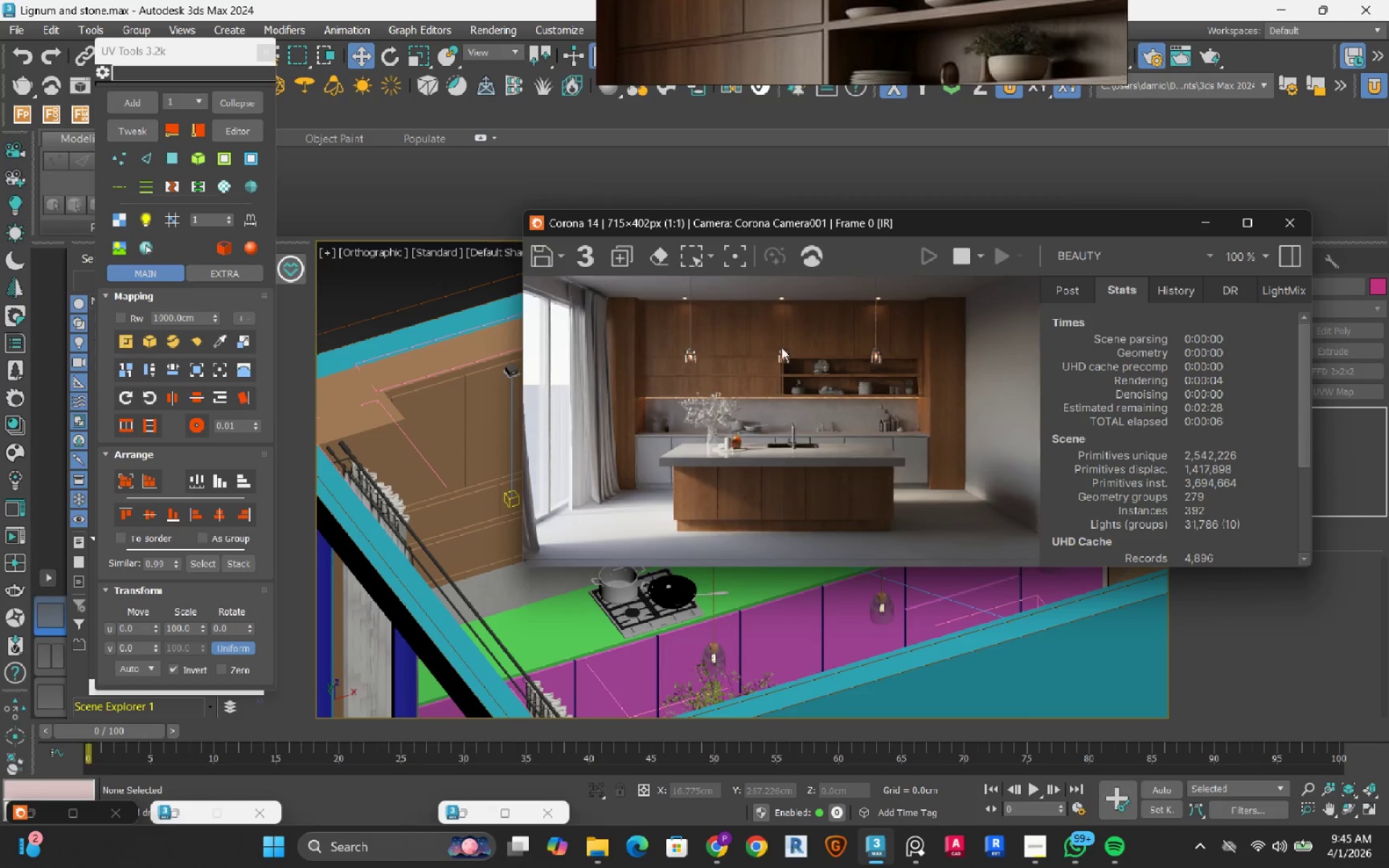 
scroll: coordinate [781, 343], scroll_direction: up, amount: 2.0
 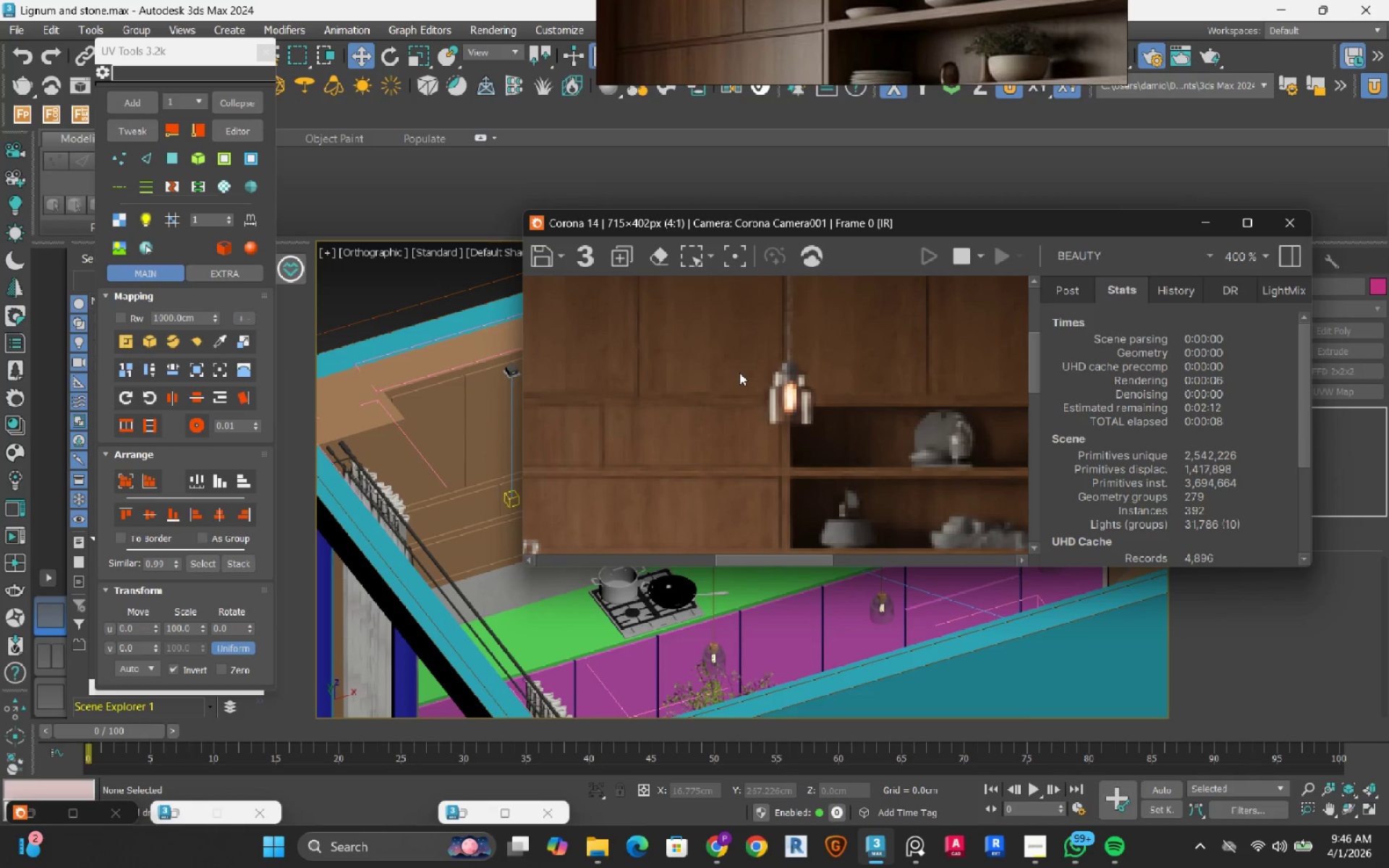 
scroll: coordinate [739, 373], scroll_direction: down, amount: 1.0
 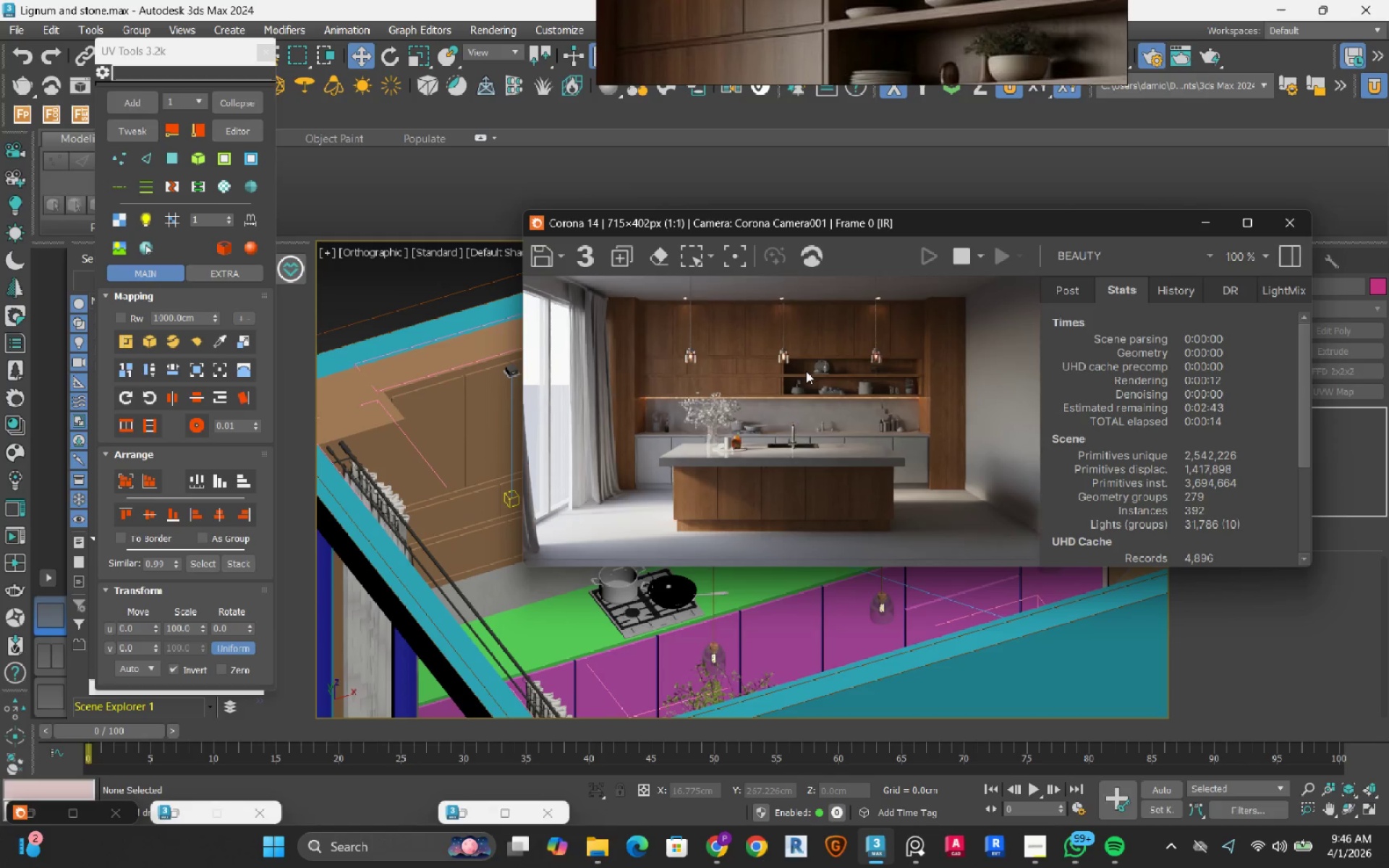 
wait(5.95)
 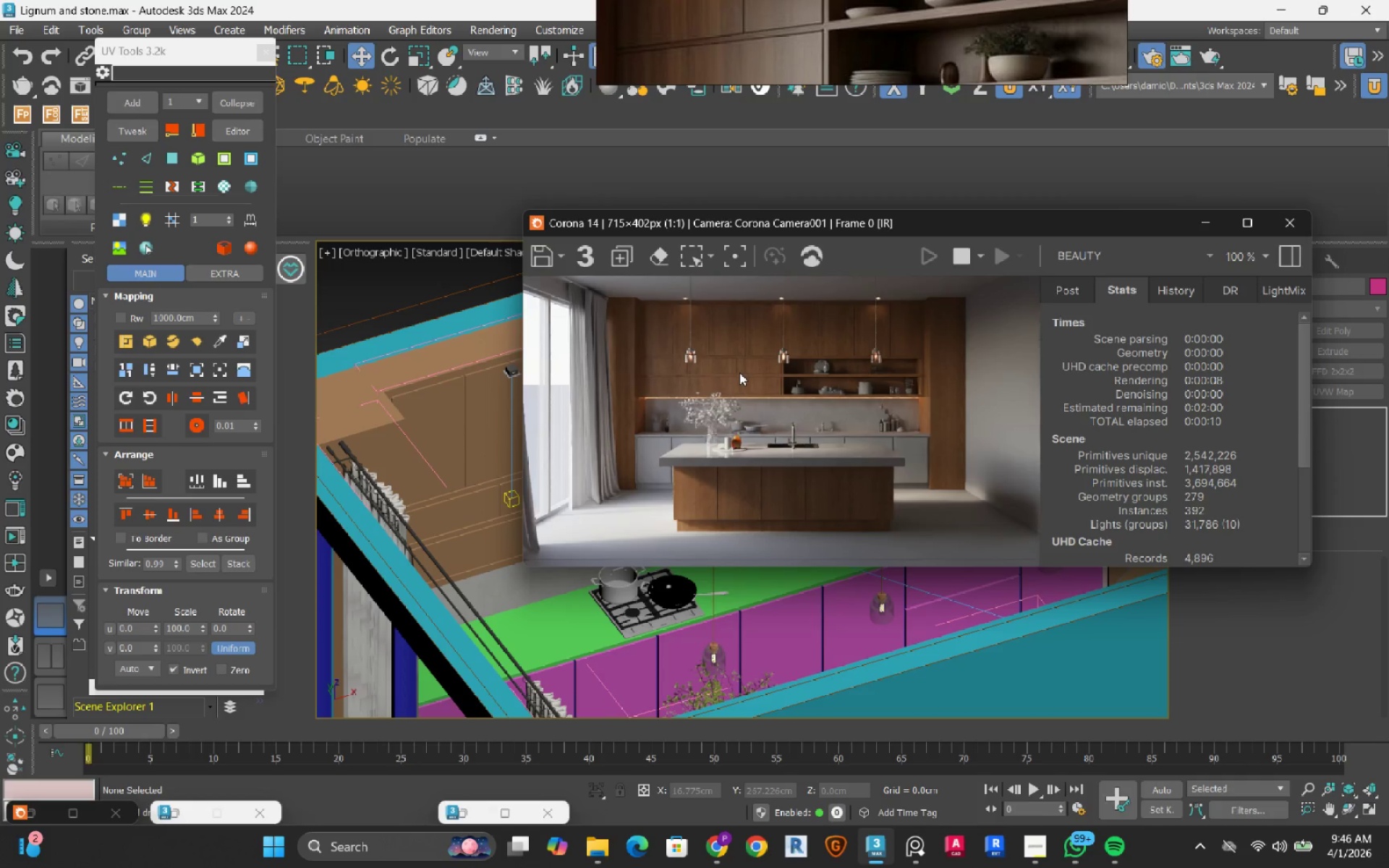 
scroll: coordinate [681, 401], scroll_direction: up, amount: 2.0
 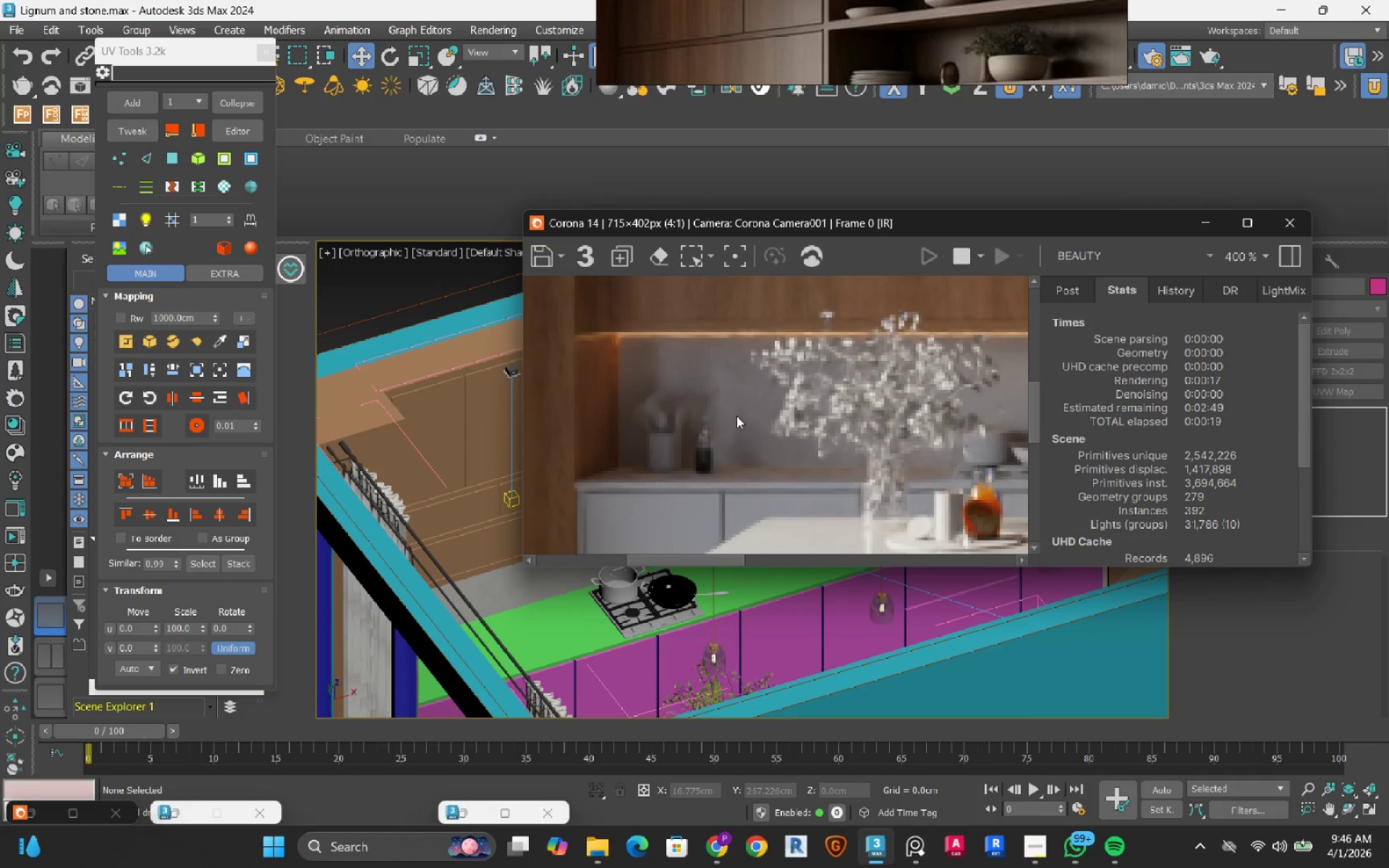 
scroll: coordinate [736, 407], scroll_direction: down, amount: 2.0
 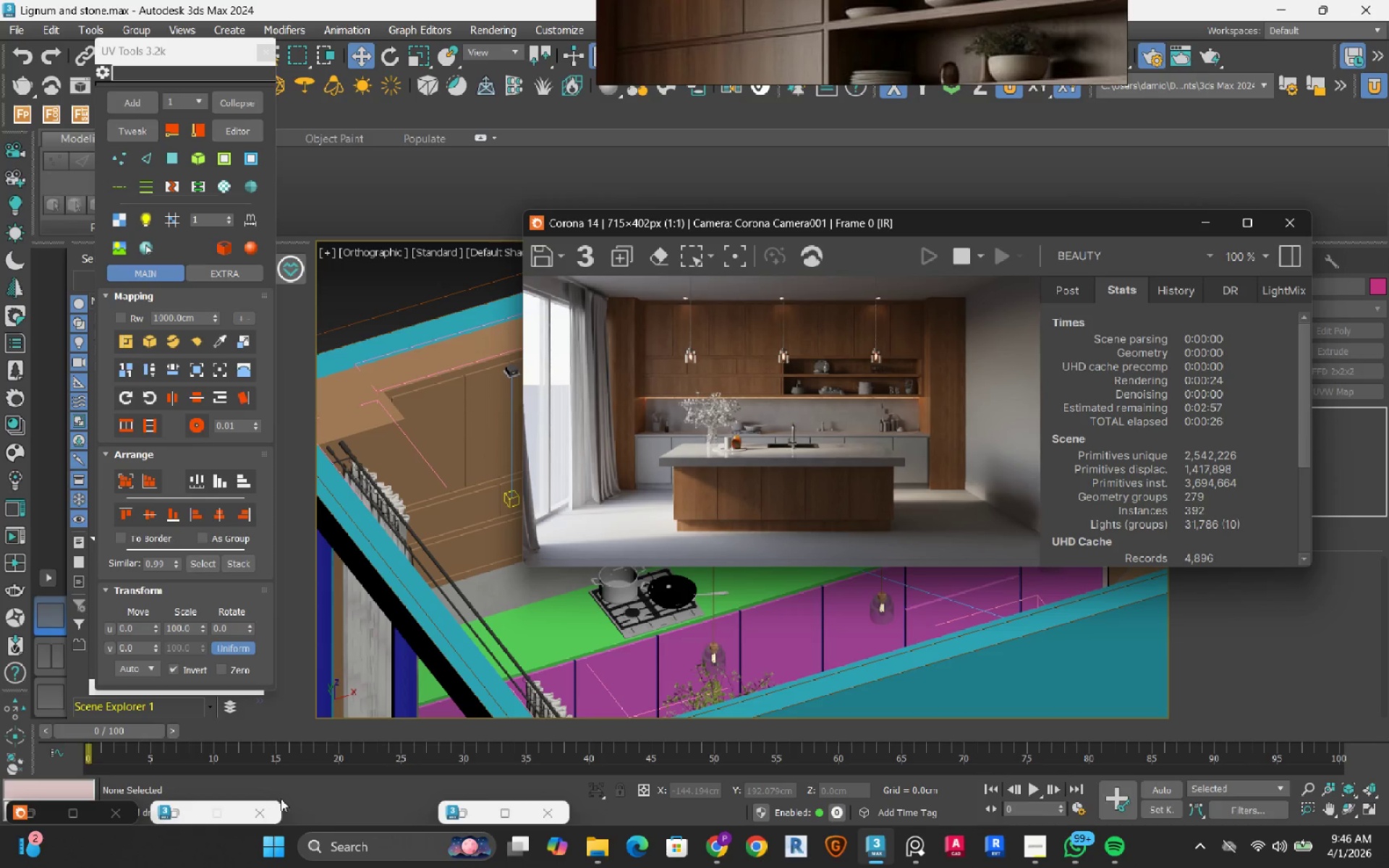 
wait(5.83)
 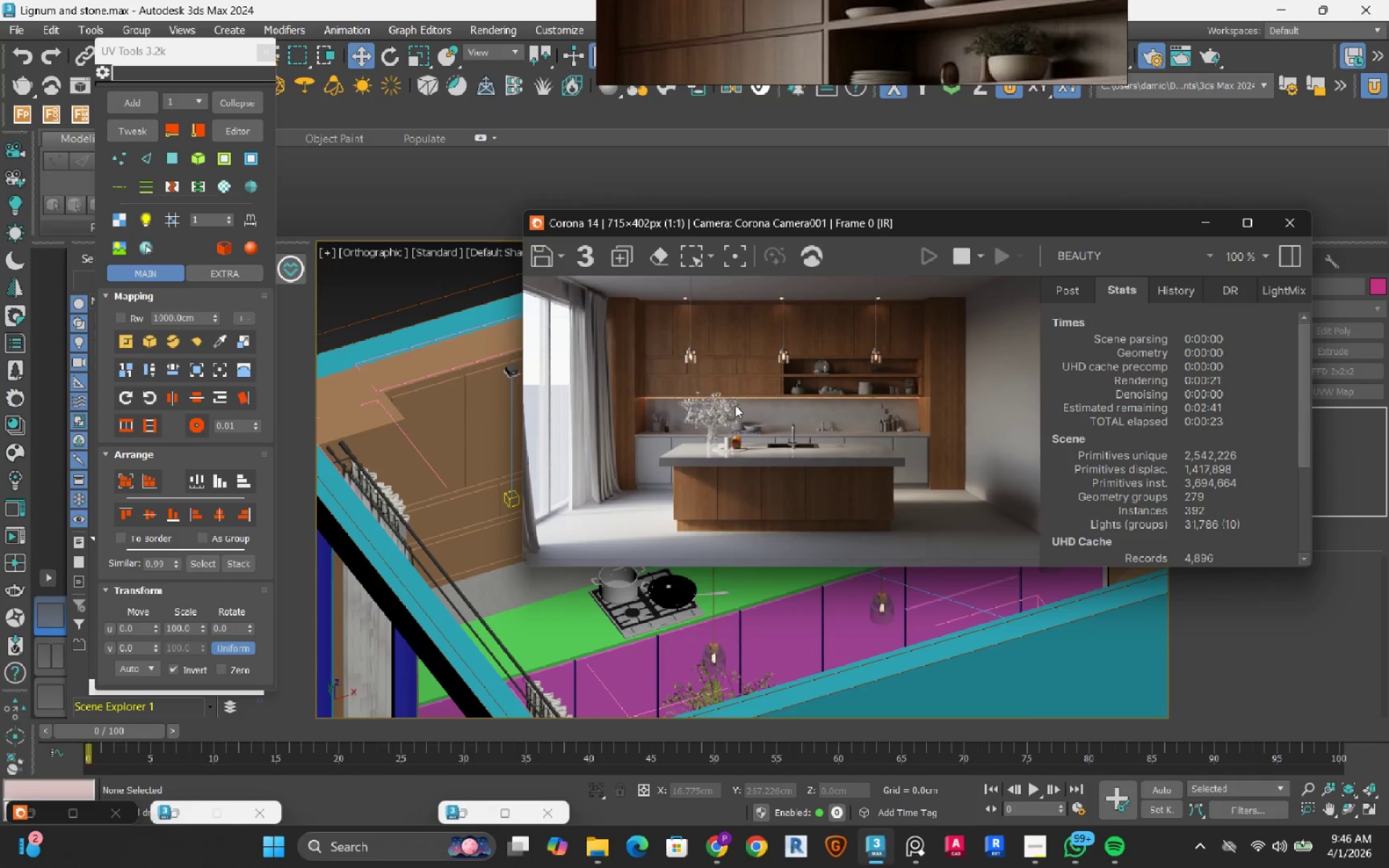 
left_click([468, 818])
 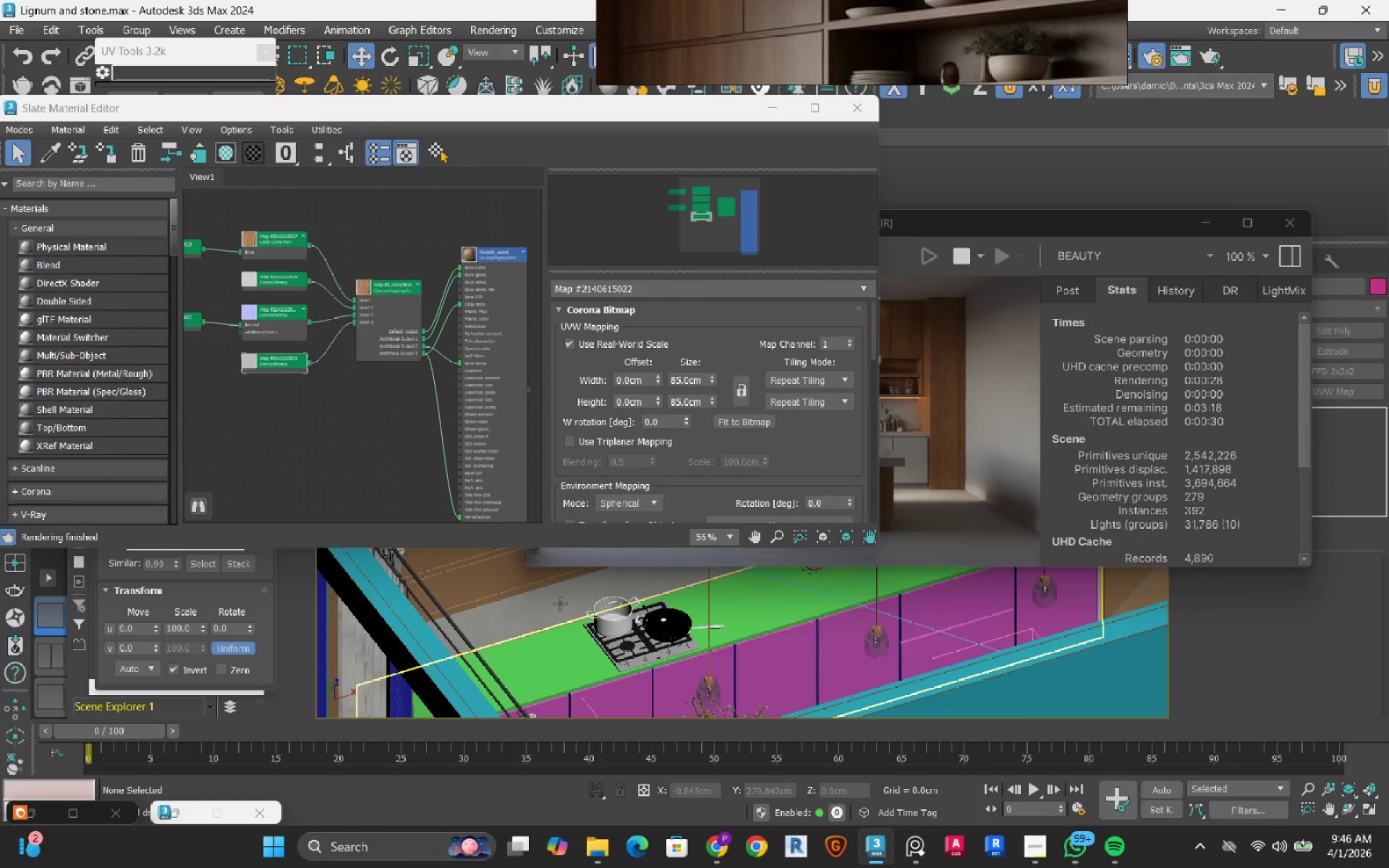 
hold_key(key=AltLeft, duration=1.25)
 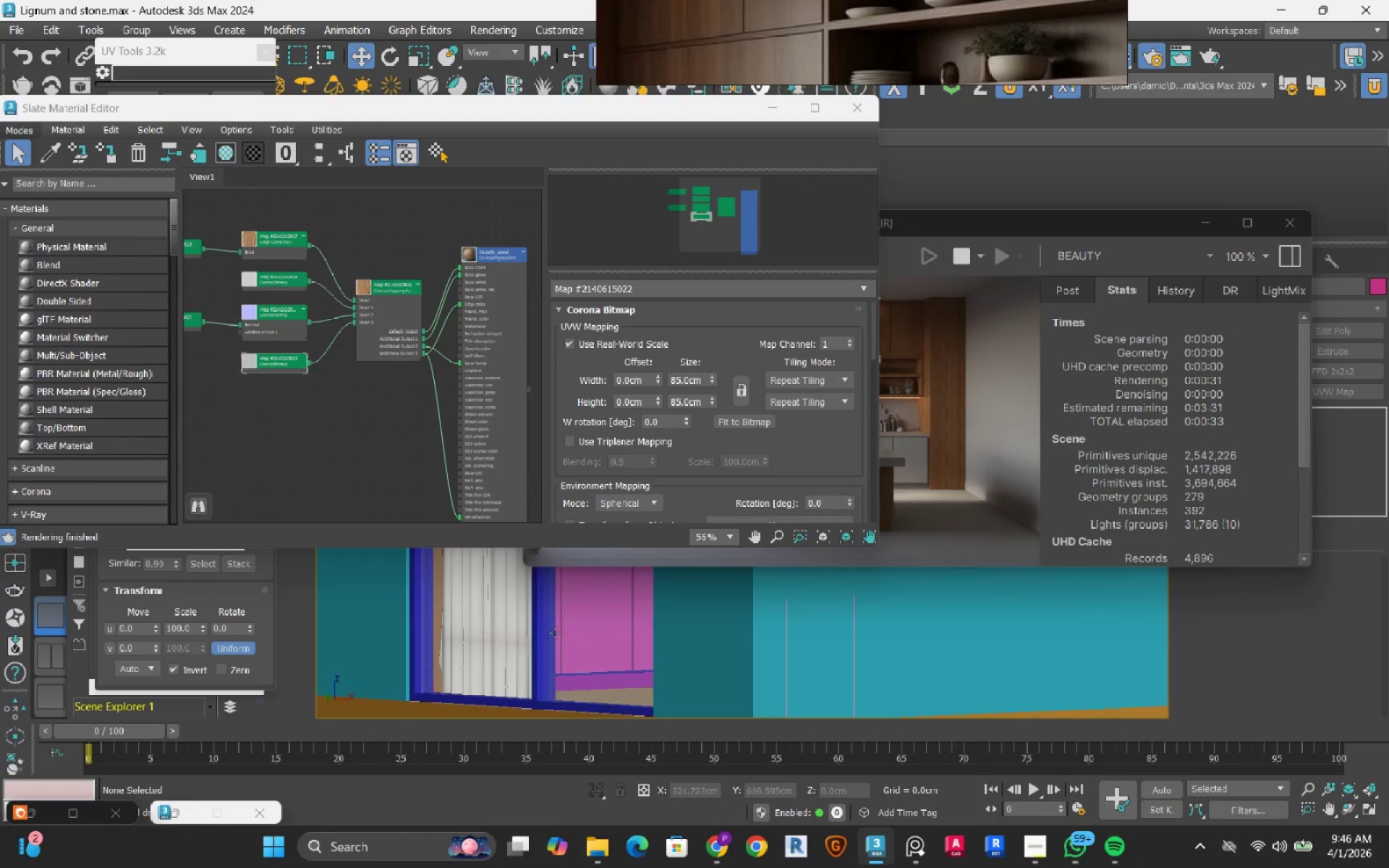 
scroll: coordinate [547, 642], scroll_direction: down, amount: 3.0
 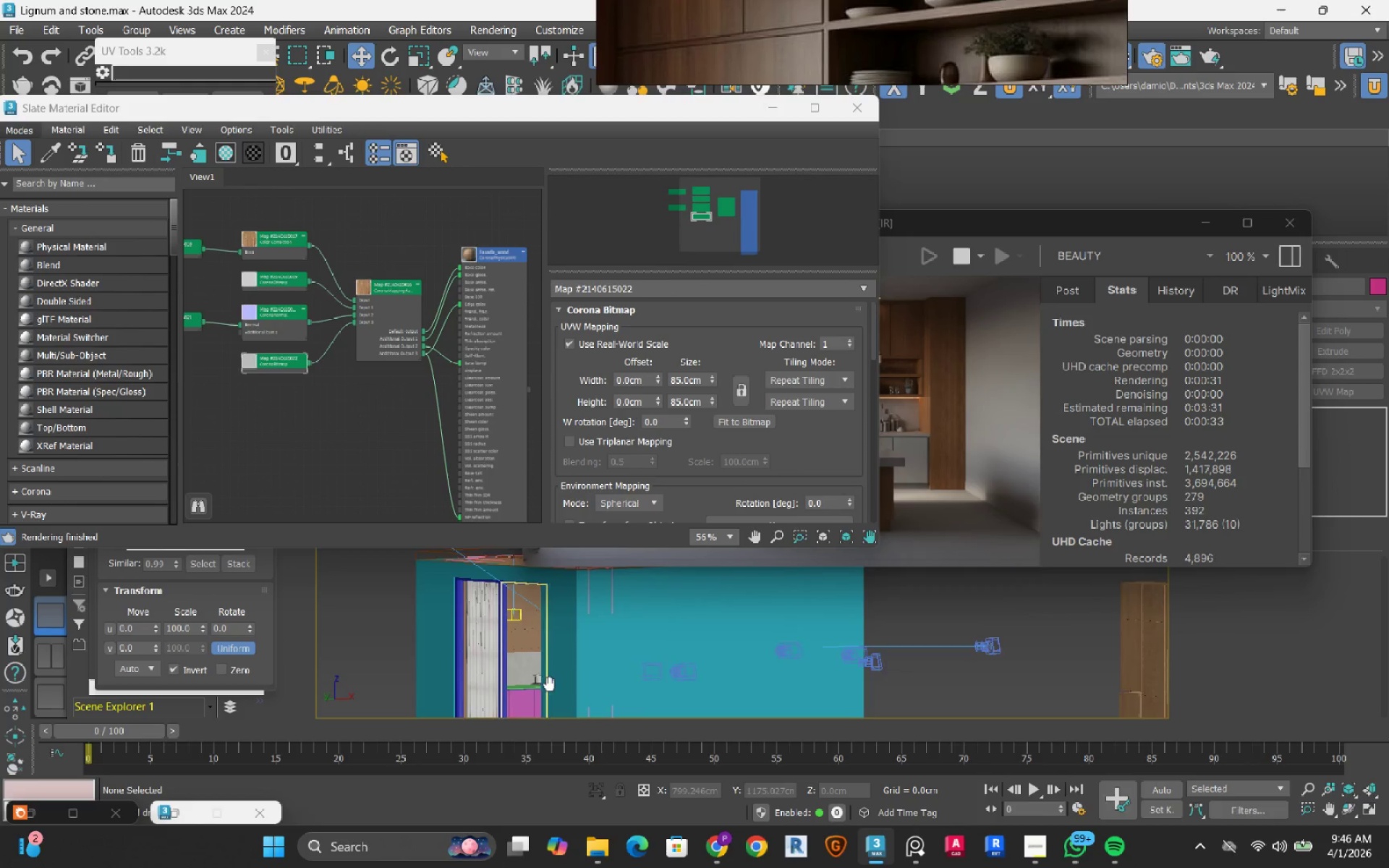 
hold_key(key=AltLeft, duration=0.62)
 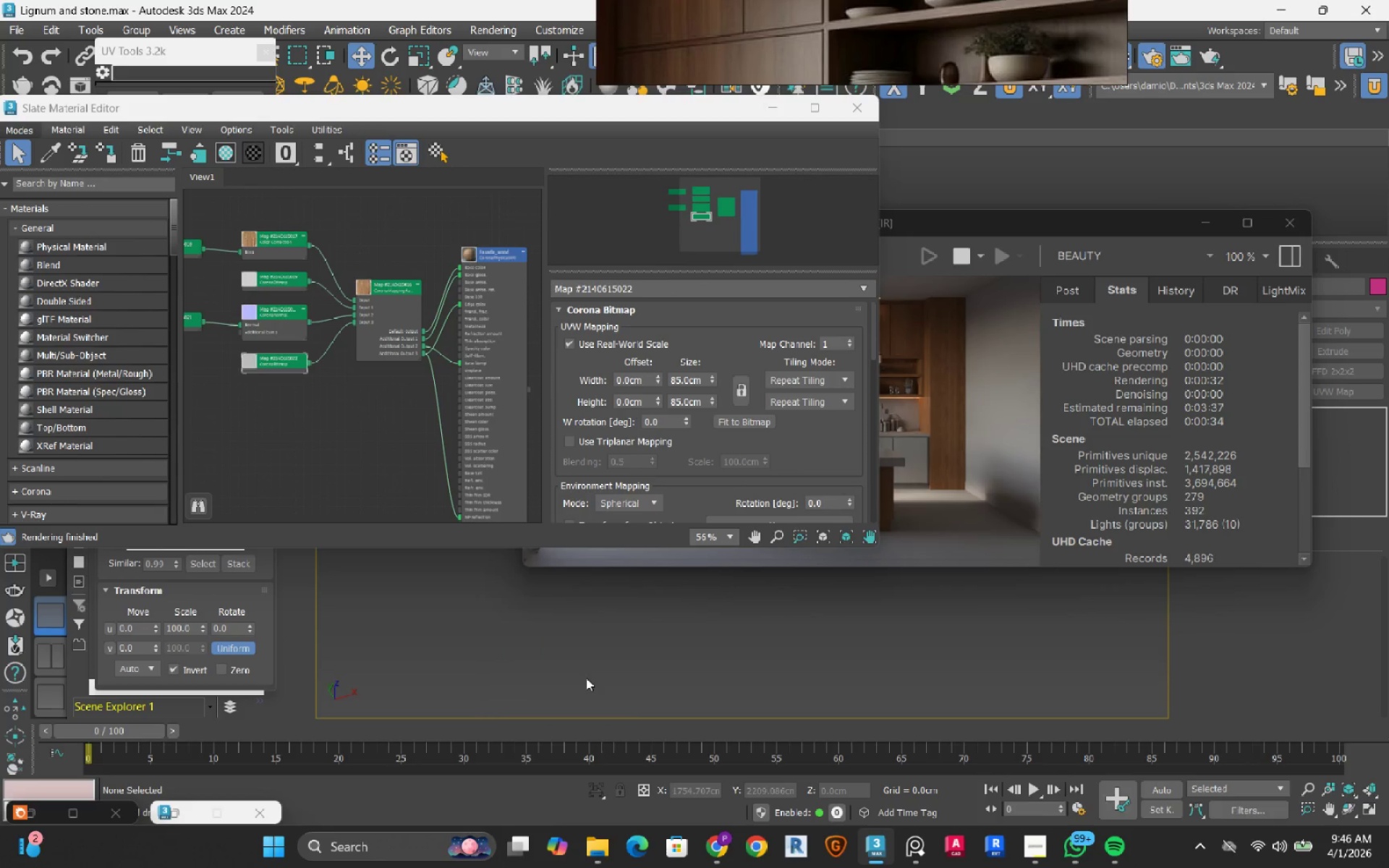 
scroll: coordinate [700, 678], scroll_direction: up, amount: 8.0
 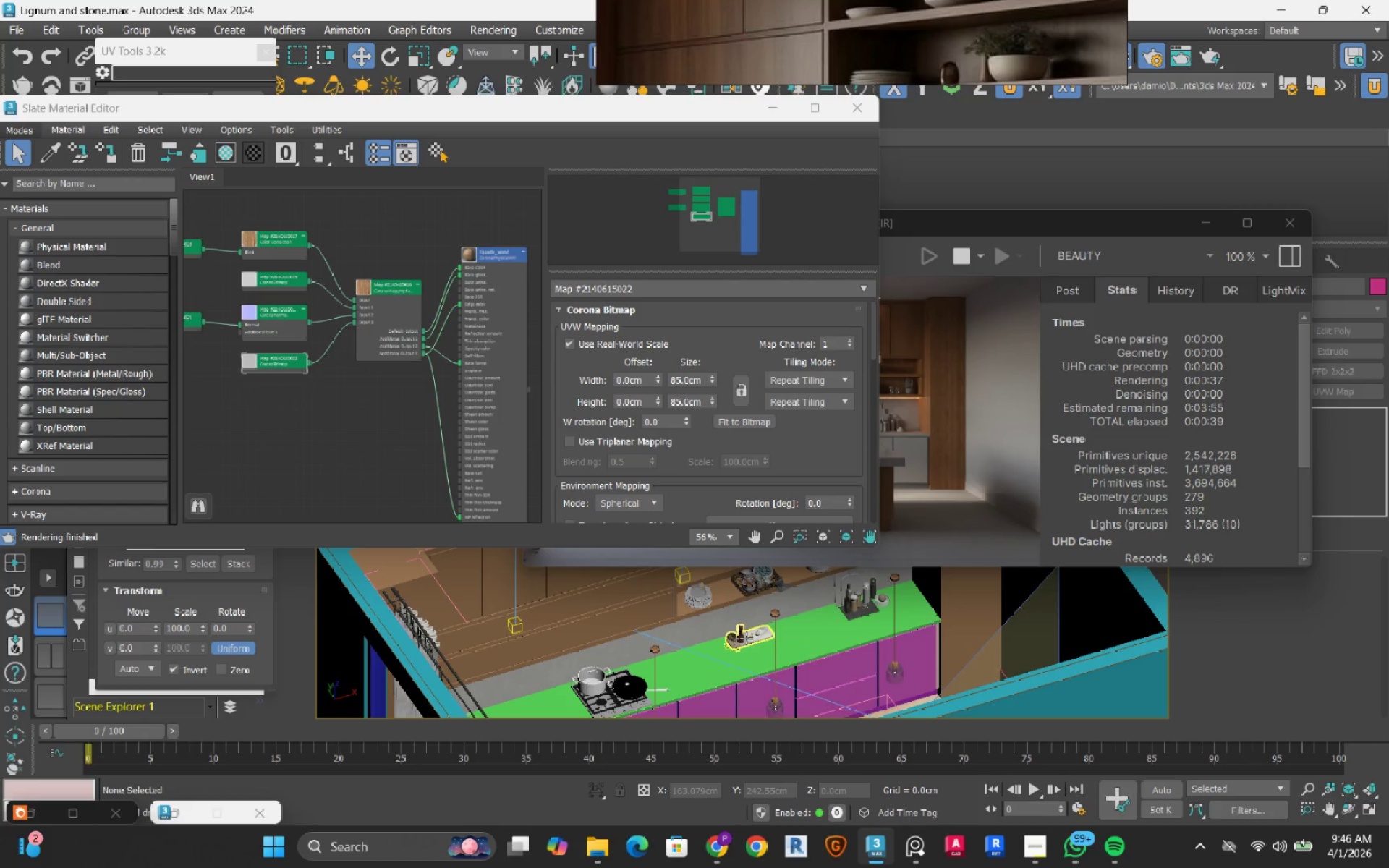 
left_click([746, 638])
 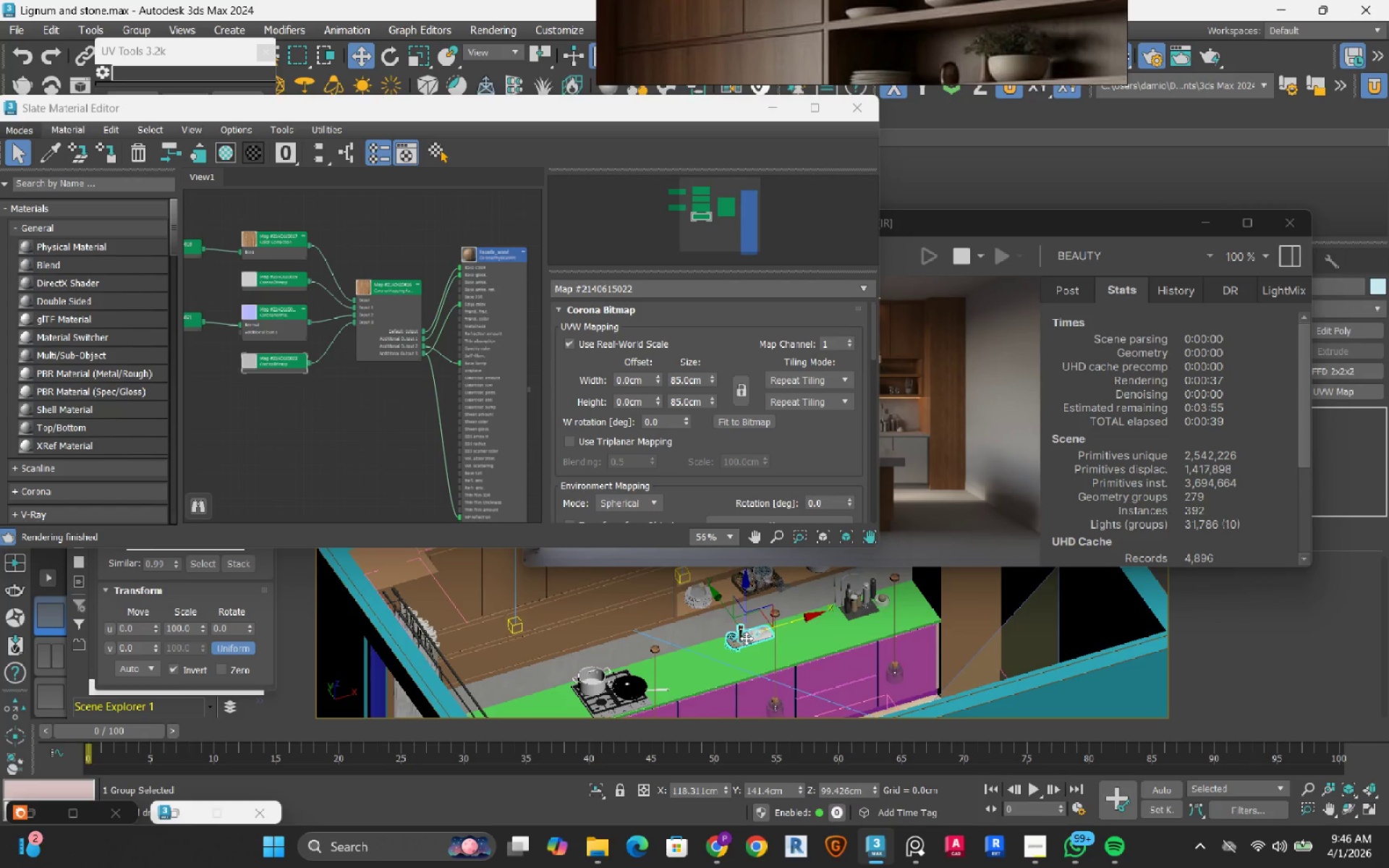 
scroll: coordinate [752, 652], scroll_direction: up, amount: 6.0
 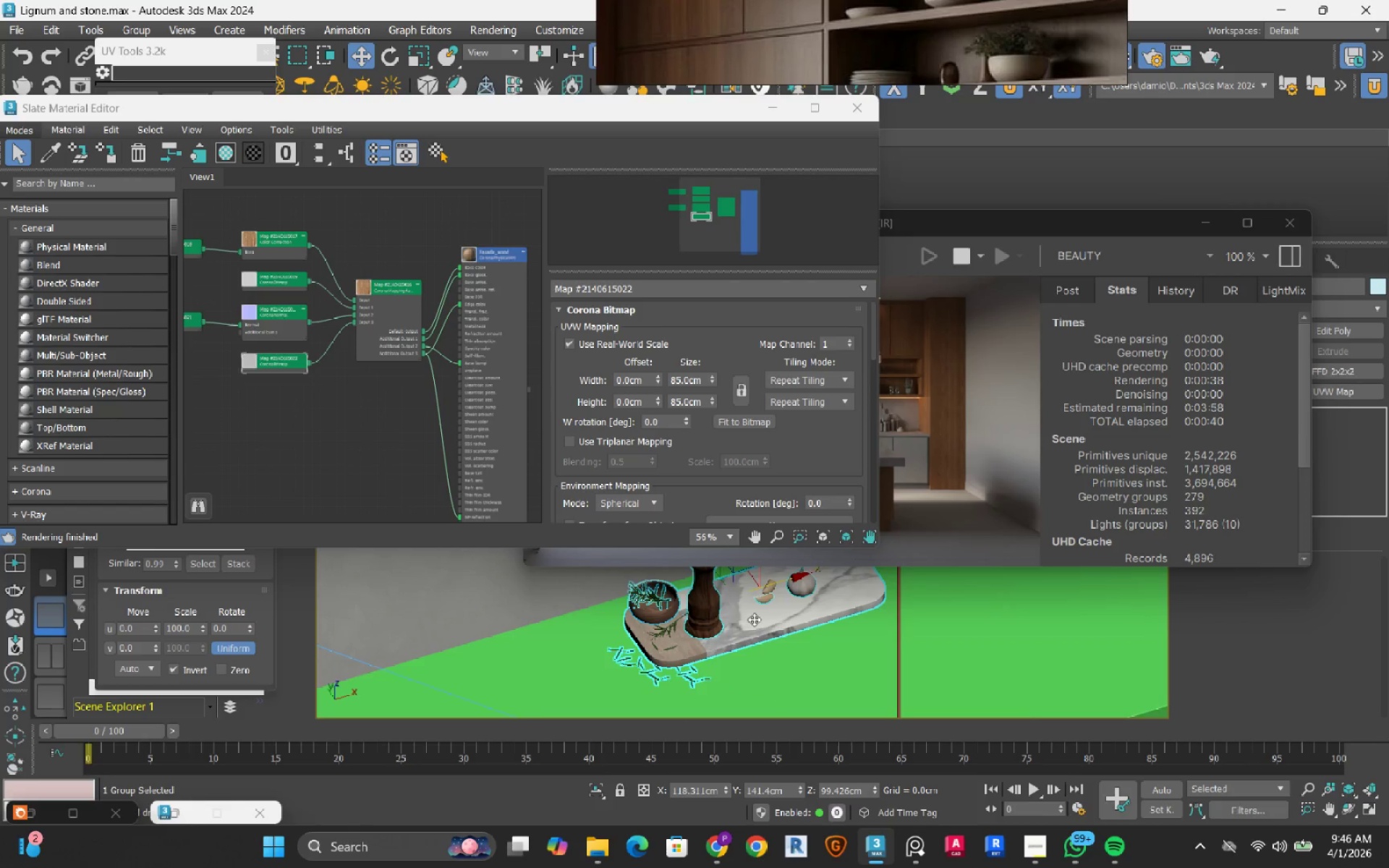 
key(P)
 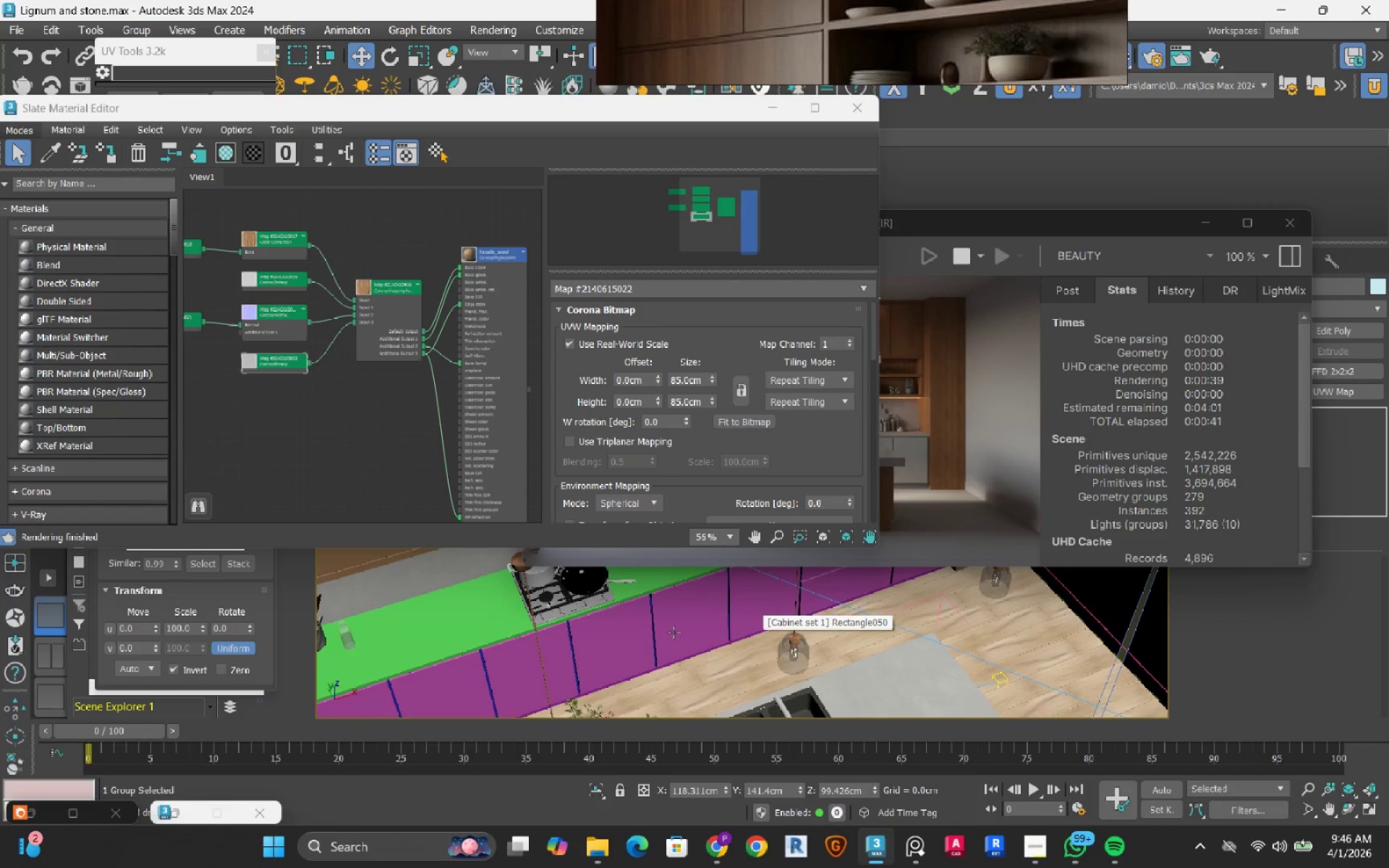 
hold_key(key=AltLeft, duration=0.61)
 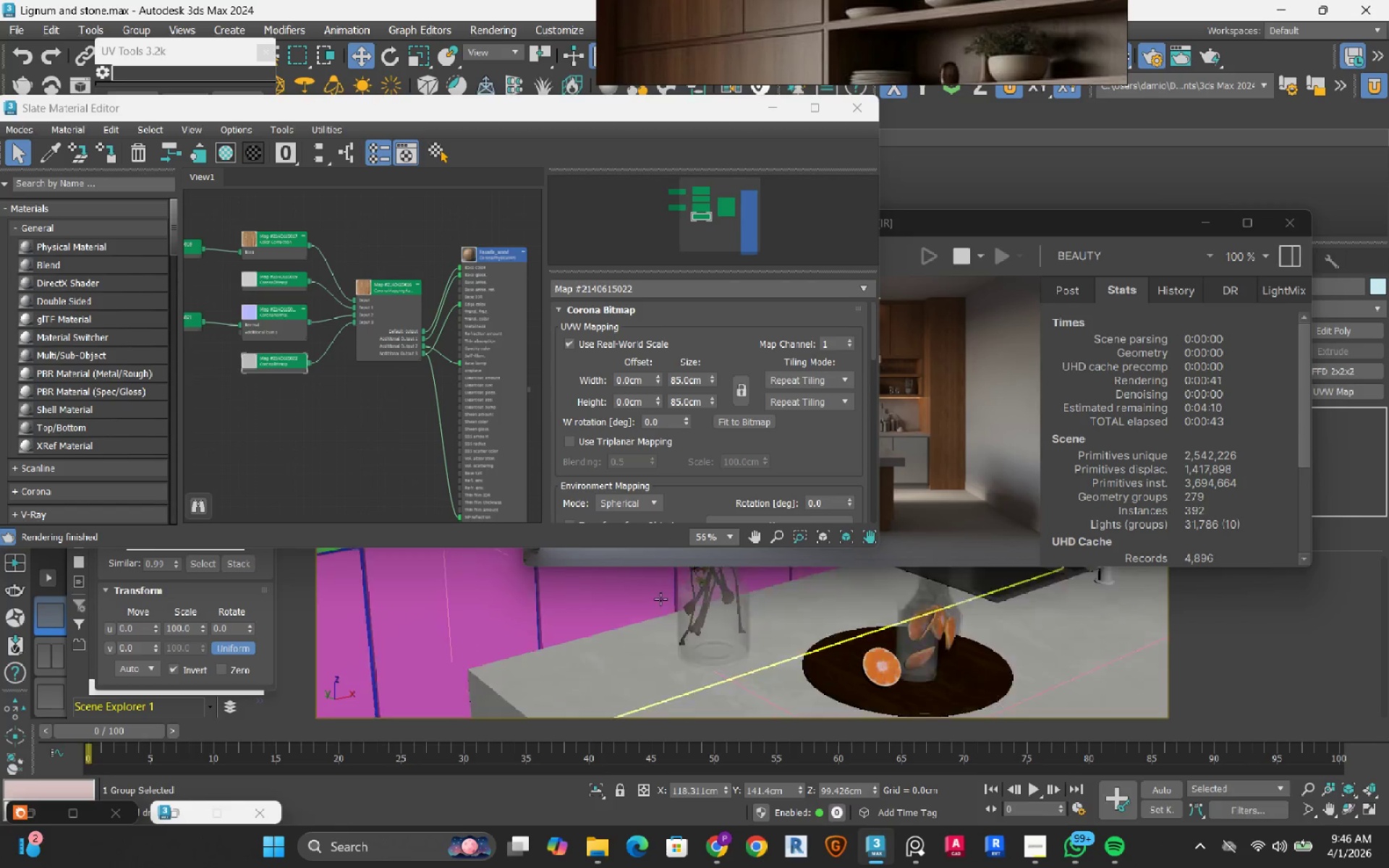 
scroll: coordinate [674, 632], scroll_direction: up, amount: 2.0
 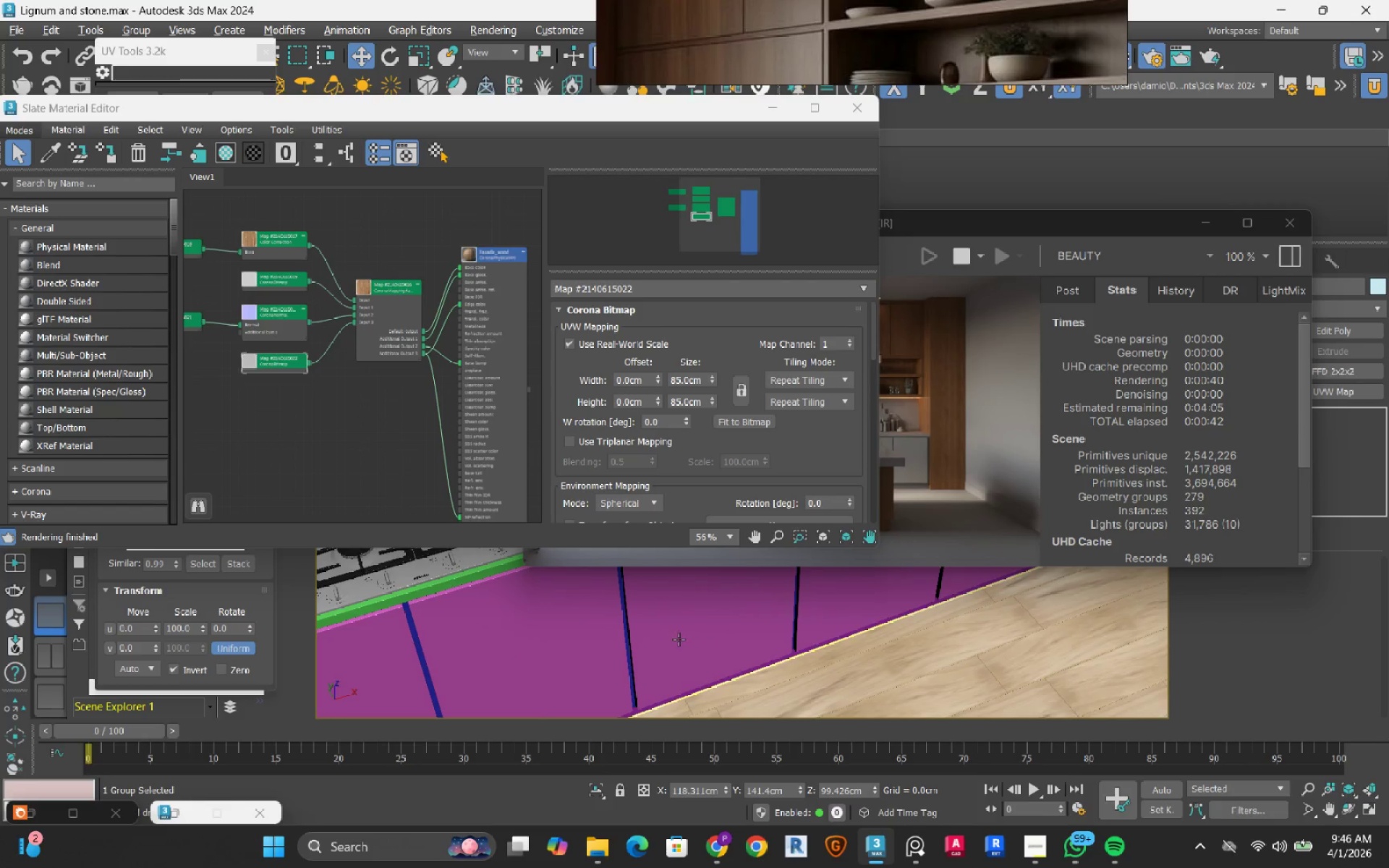 
scroll: coordinate [757, 616], scroll_direction: down, amount: 6.0
 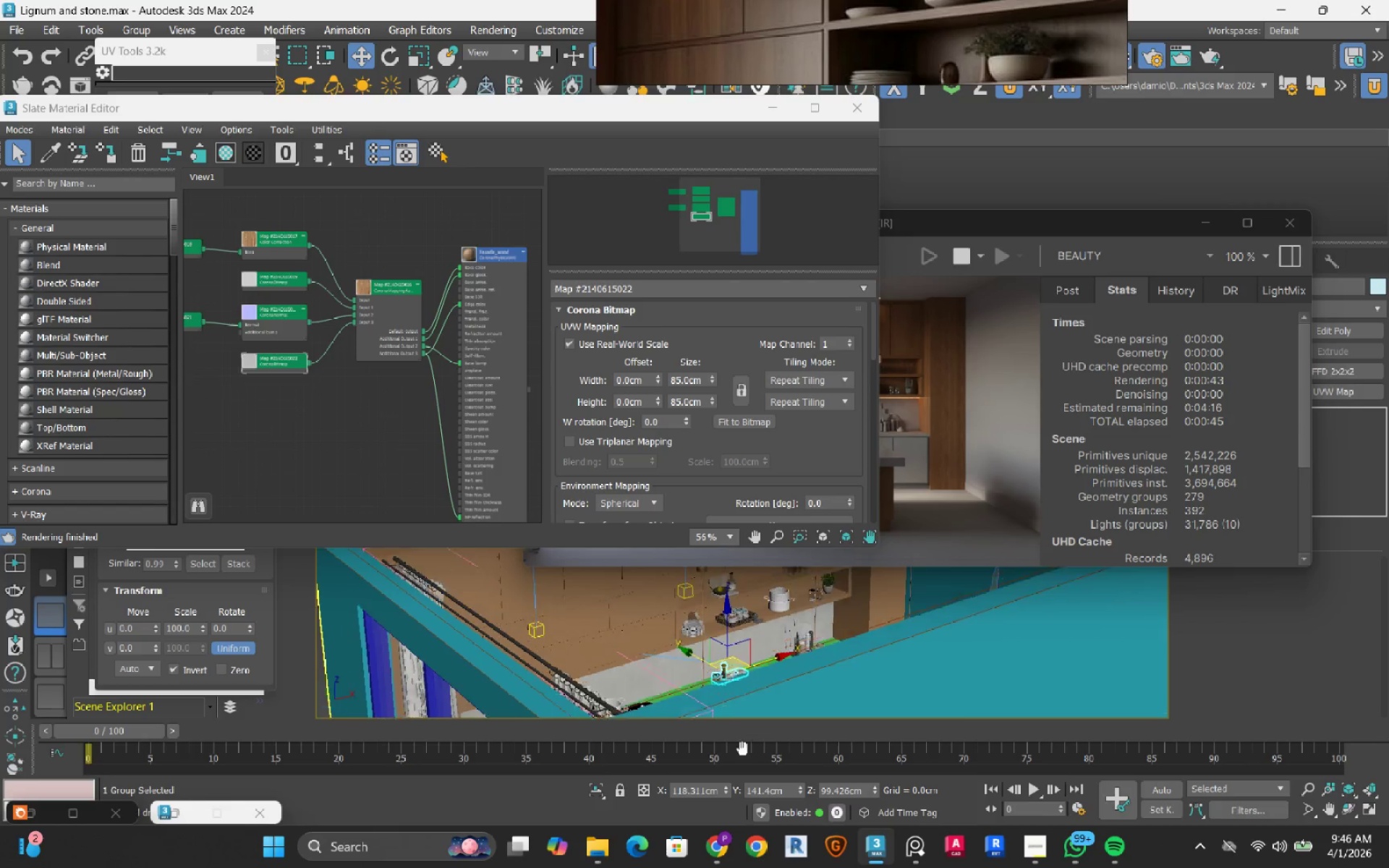 
hold_key(key=AltLeft, duration=1.2)
 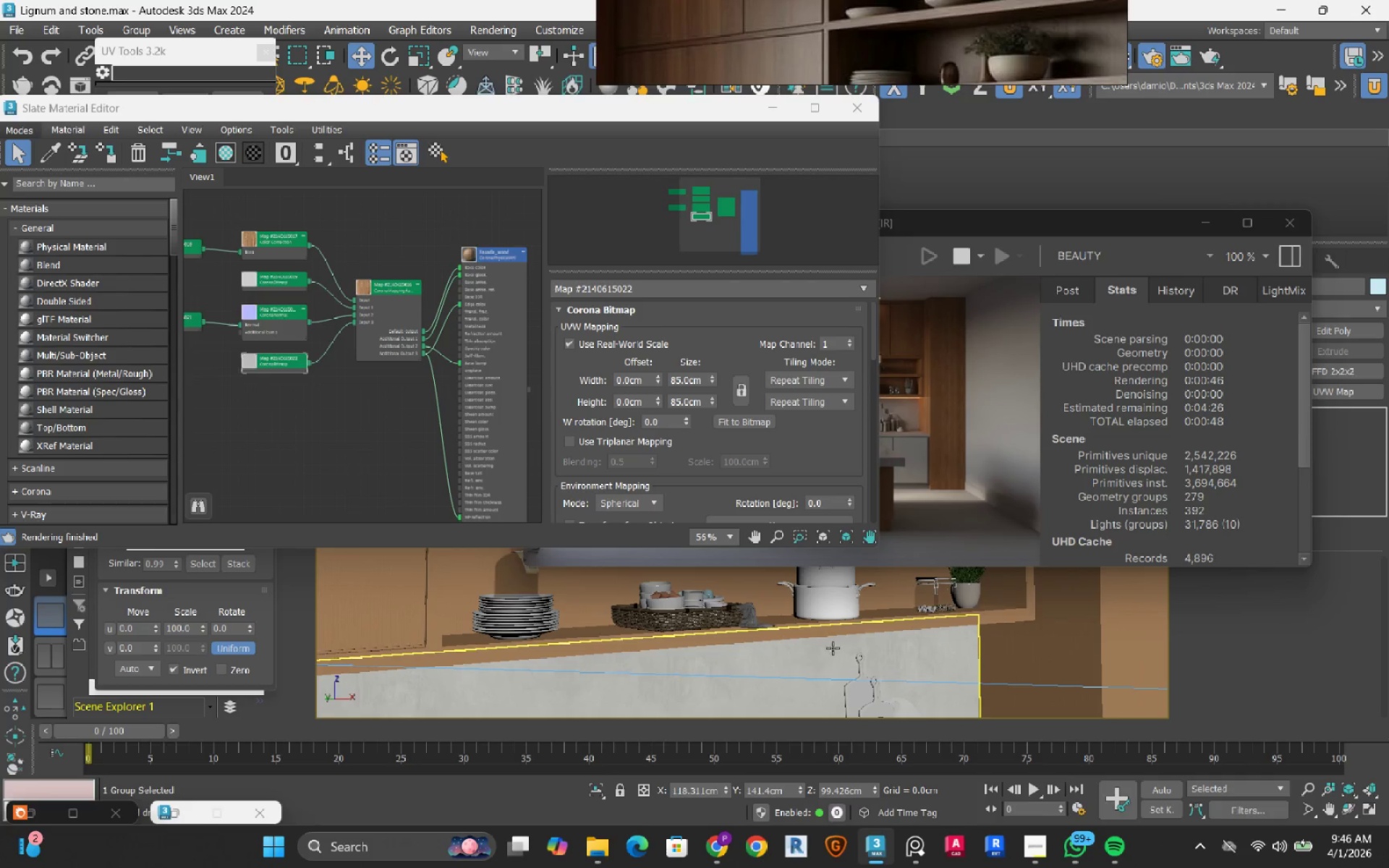 
scroll: coordinate [717, 660], scroll_direction: up, amount: 3.0
 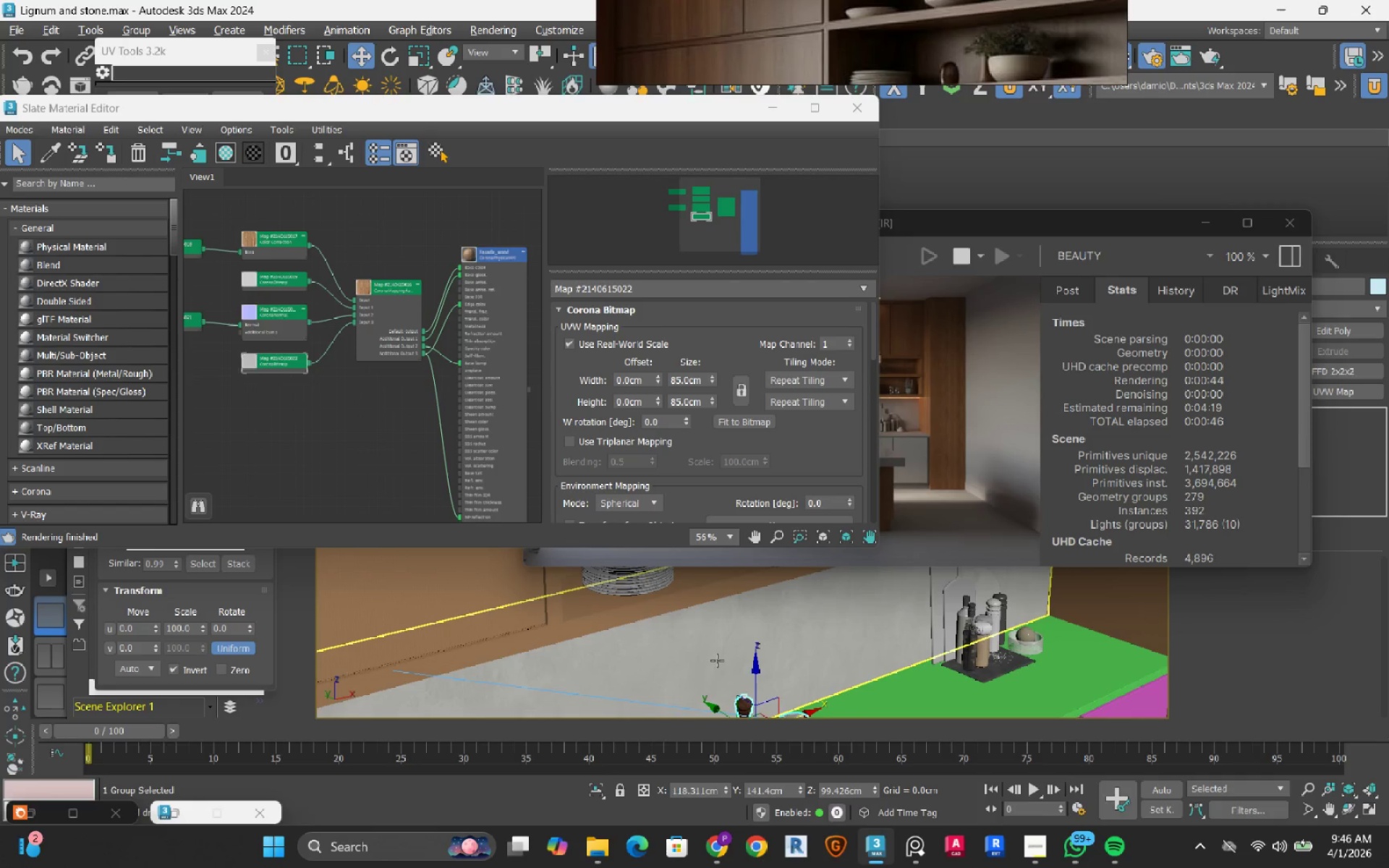 
hold_key(key=AltLeft, duration=1.03)
 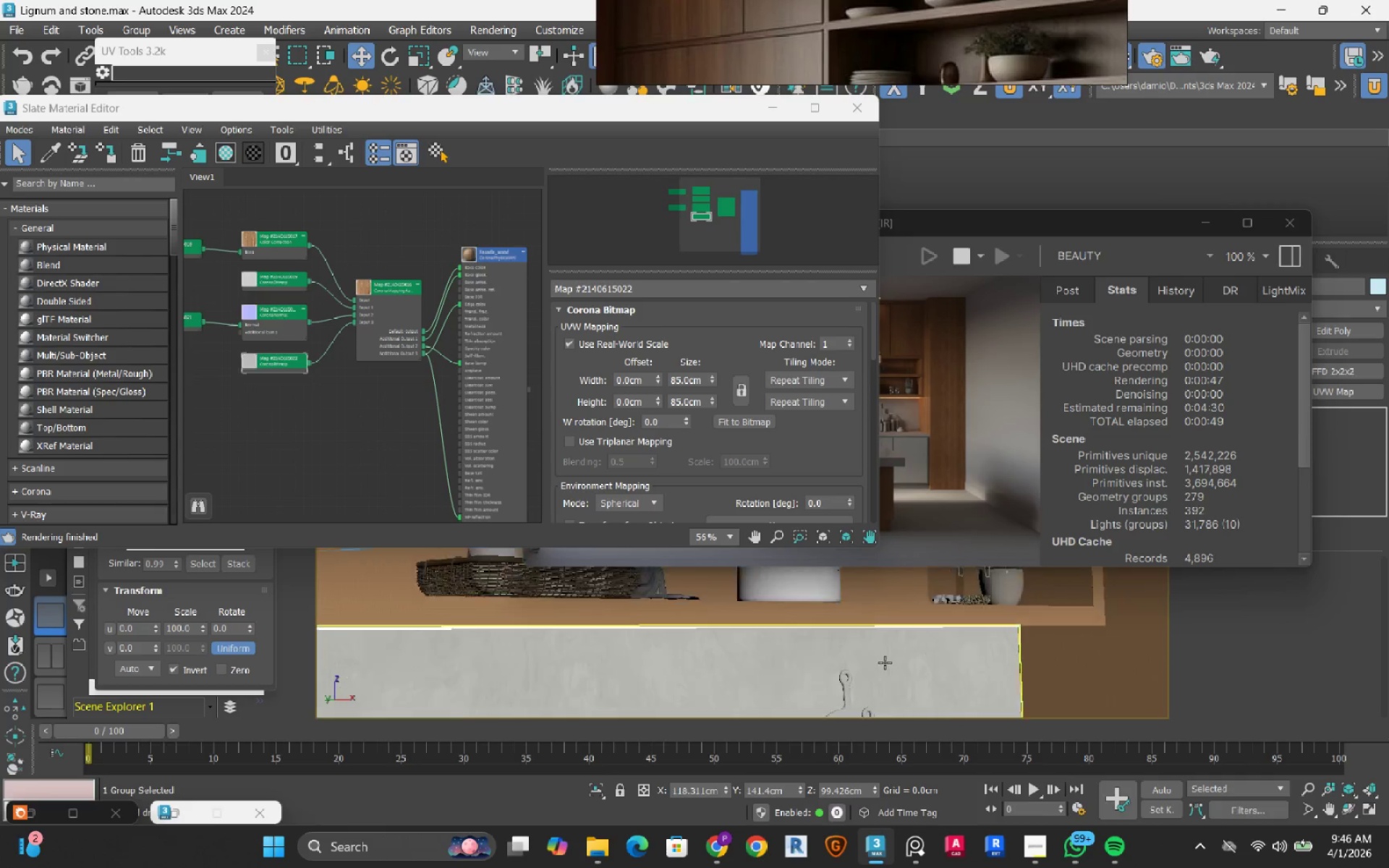 
hold_key(key=AltLeft, duration=0.72)
 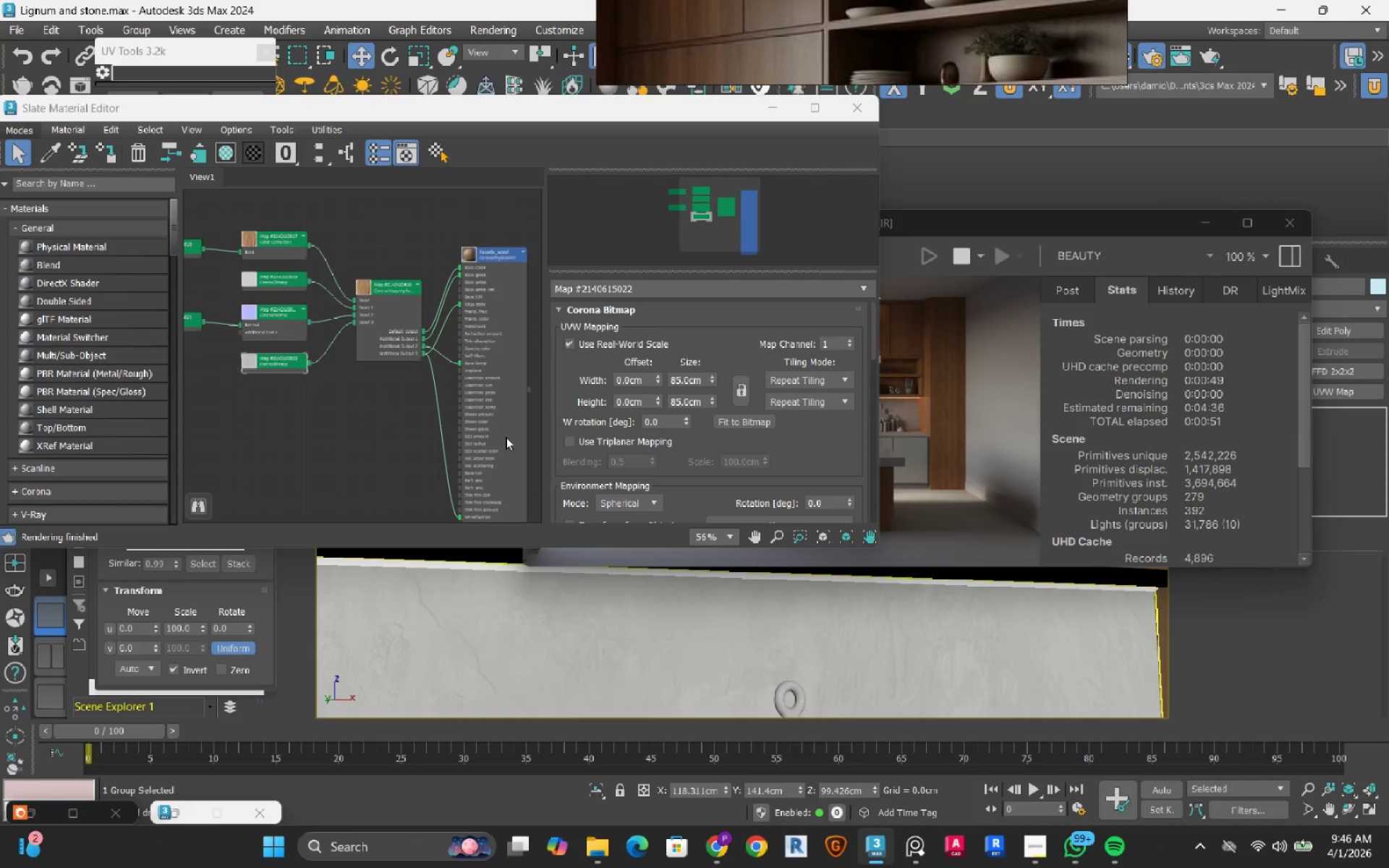 
scroll: coordinate [885, 663], scroll_direction: up, amount: 3.0
 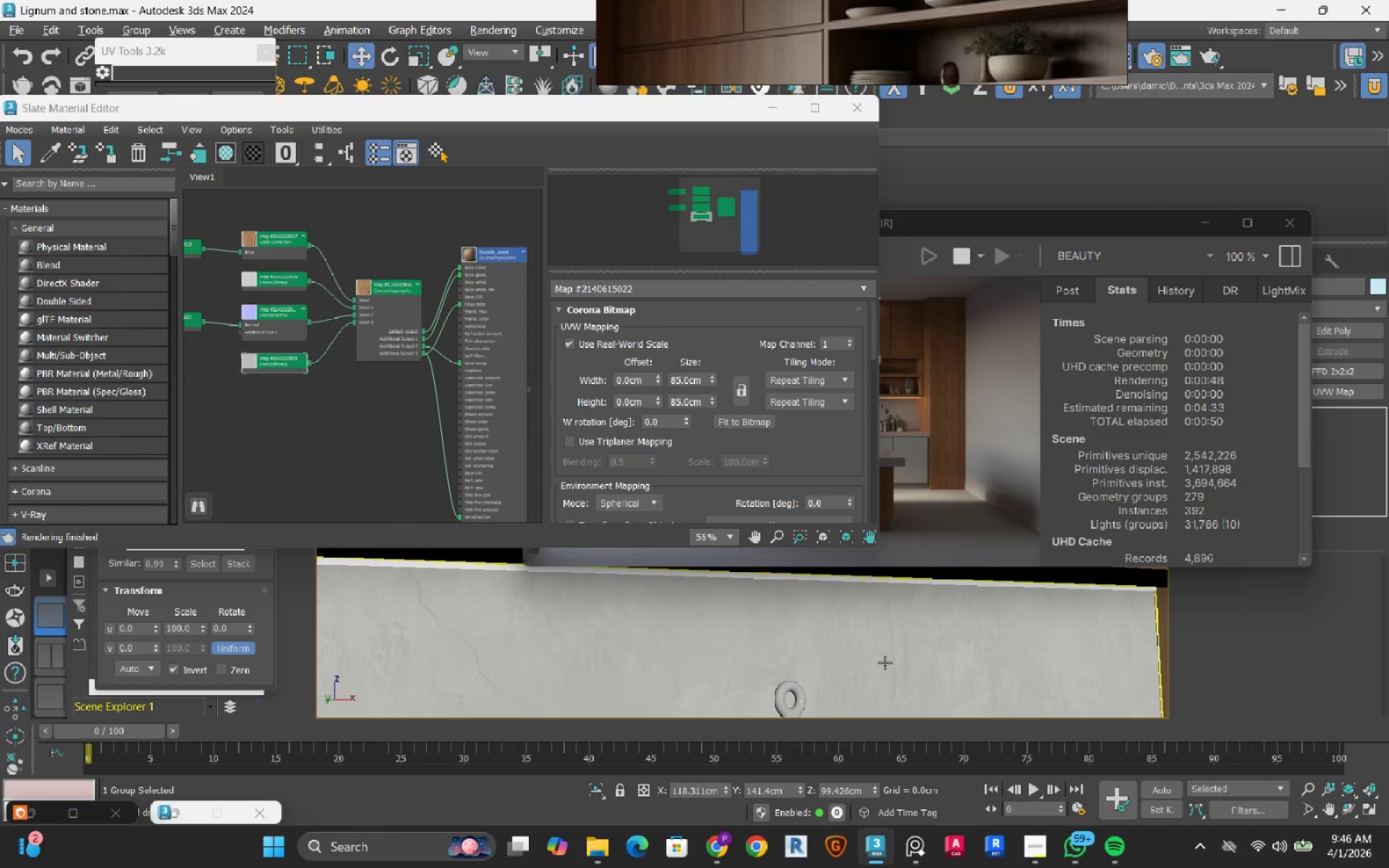 
scroll: coordinate [494, 373], scroll_direction: down, amount: 2.0
 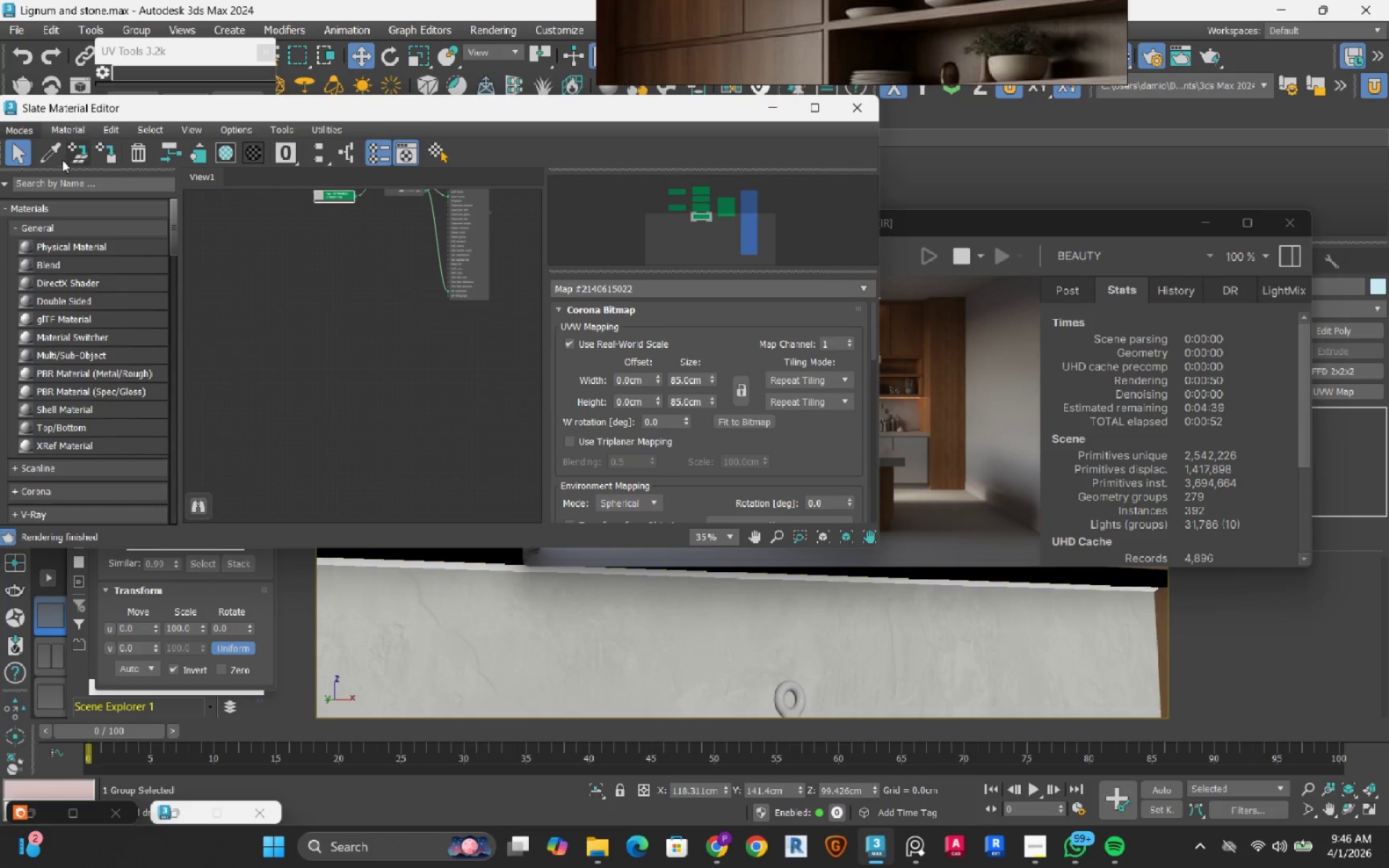 
left_click([48, 150])
 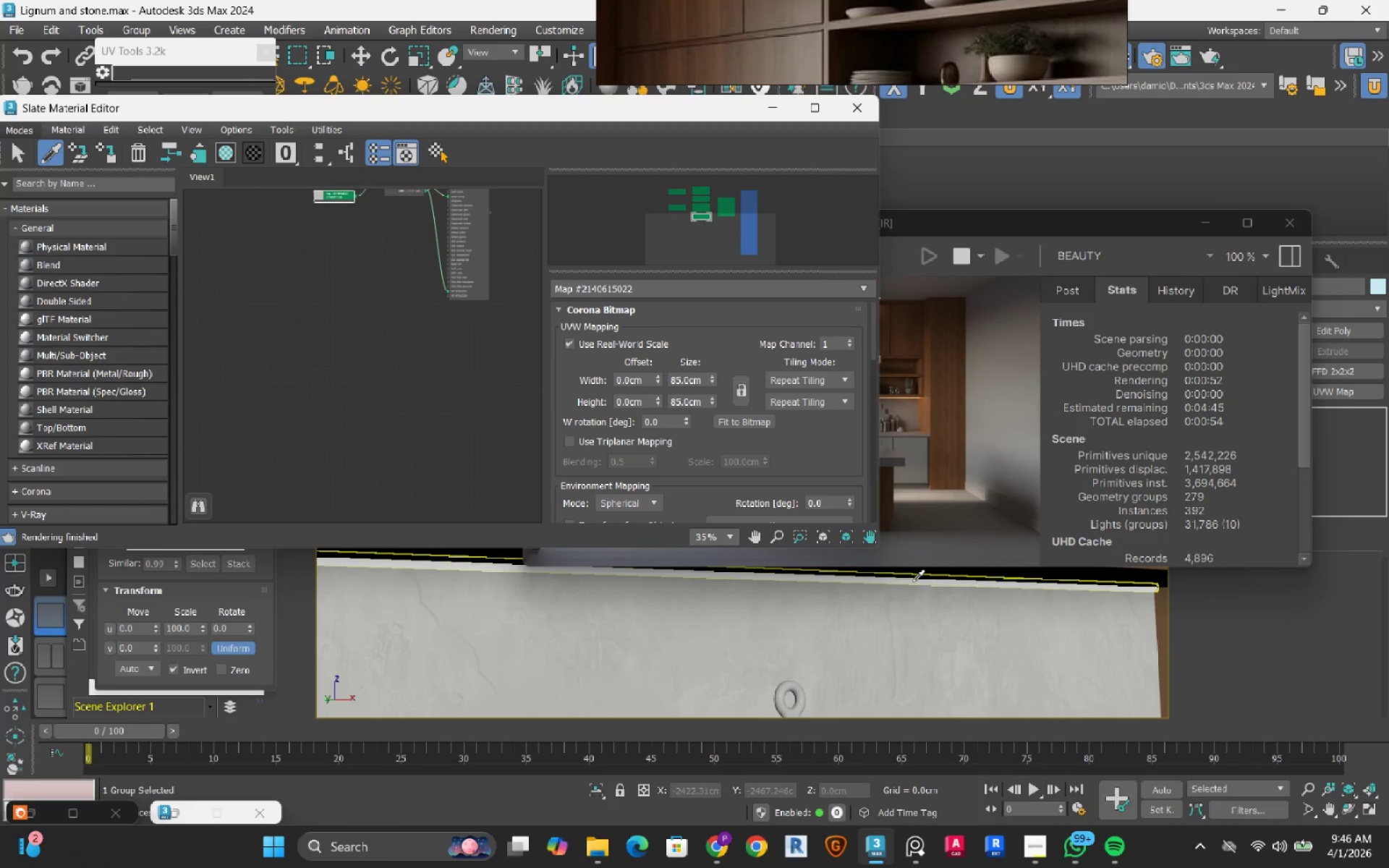 
left_click([912, 582])
 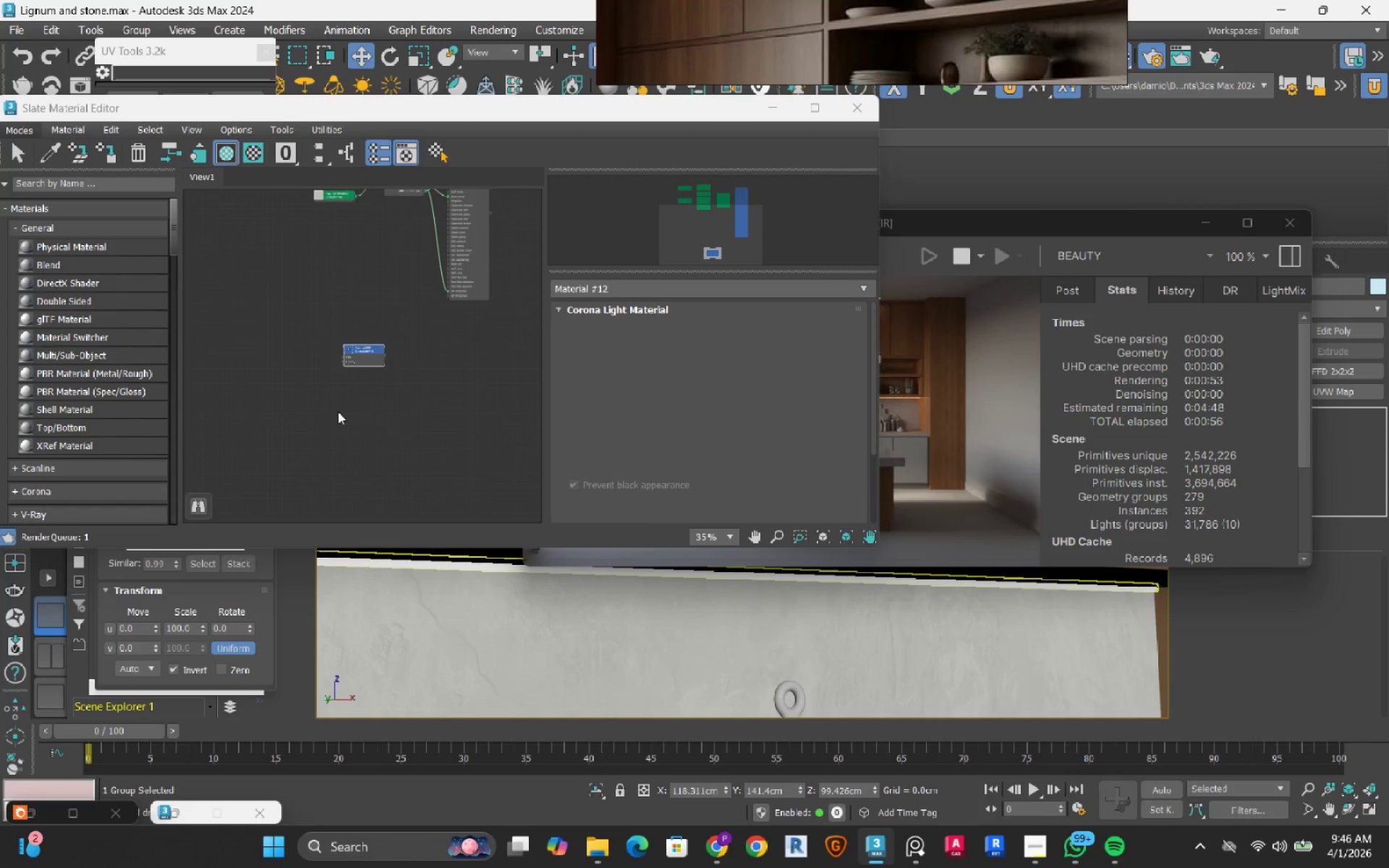 
scroll: coordinate [361, 362], scroll_direction: up, amount: 4.0
 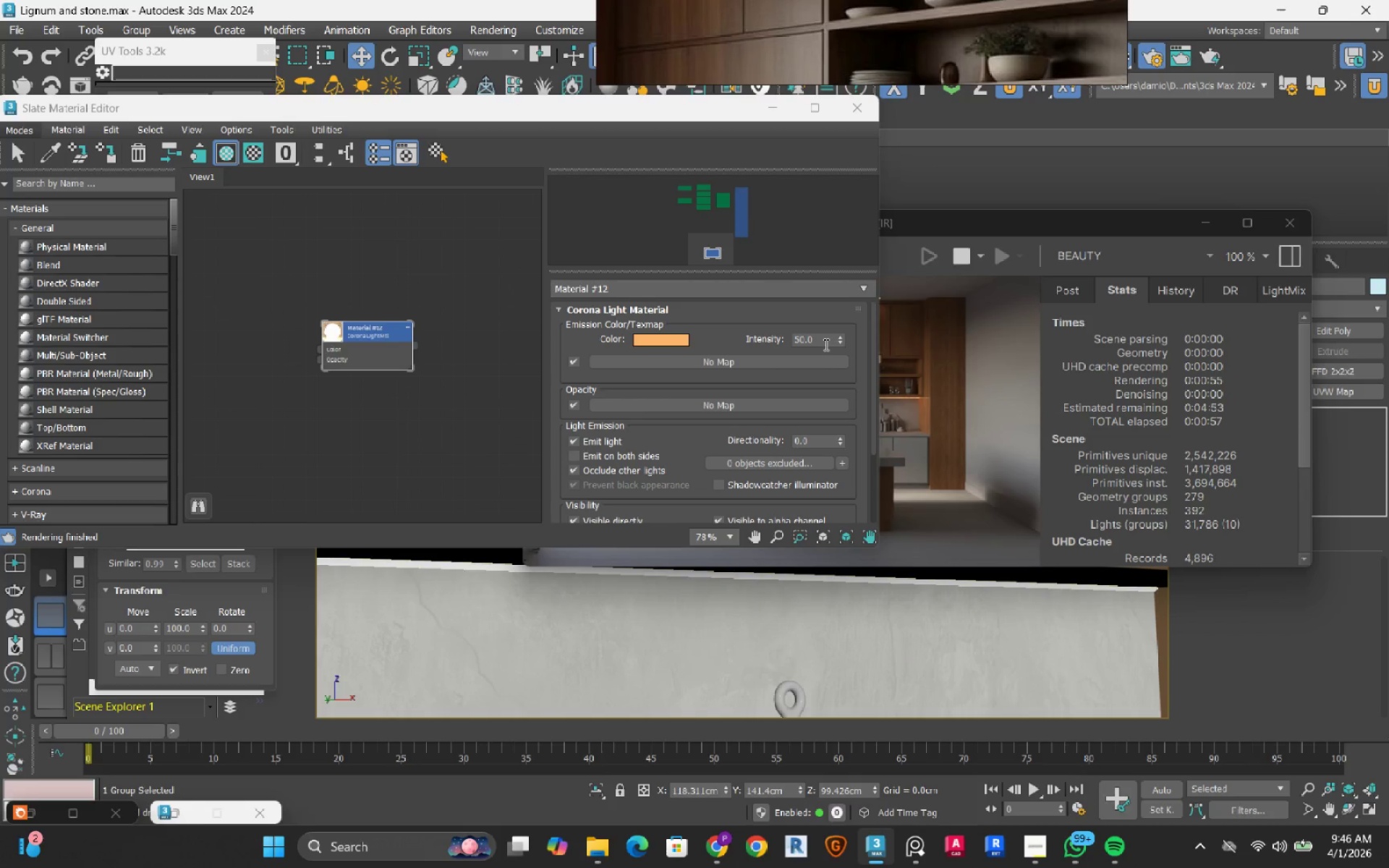 
double_click([825, 344])
 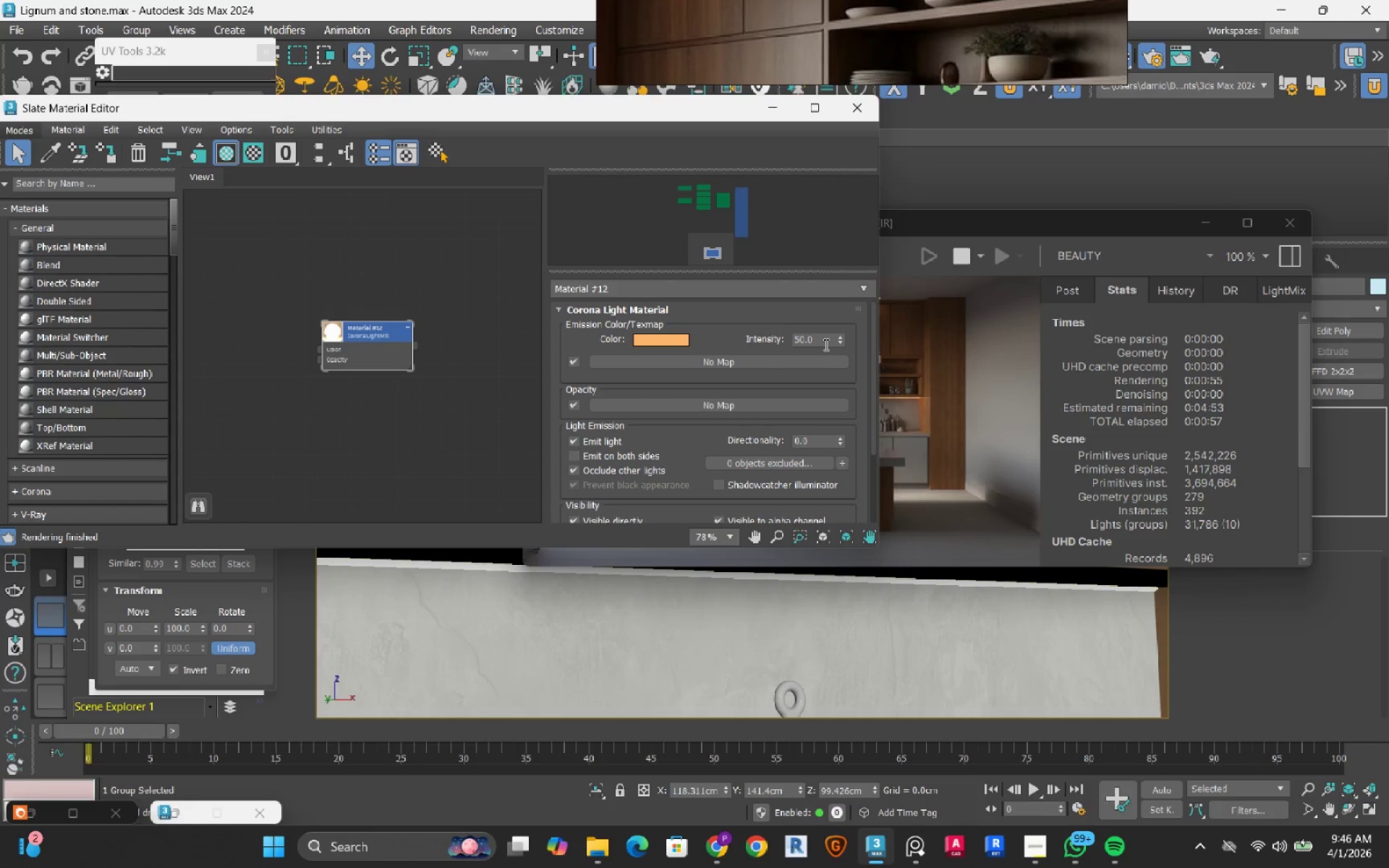 
triple_click([825, 344])
 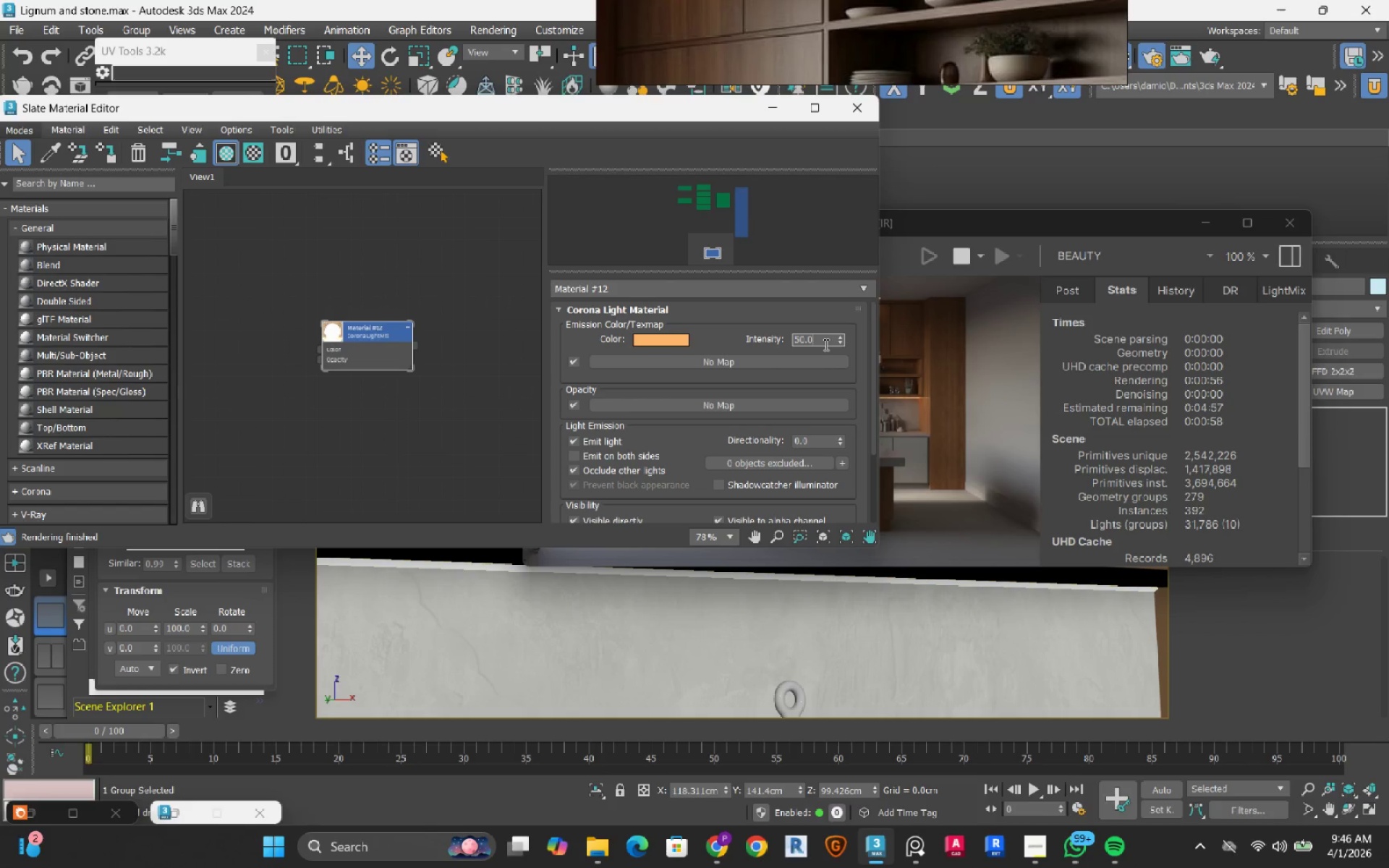 
triple_click([825, 344])
 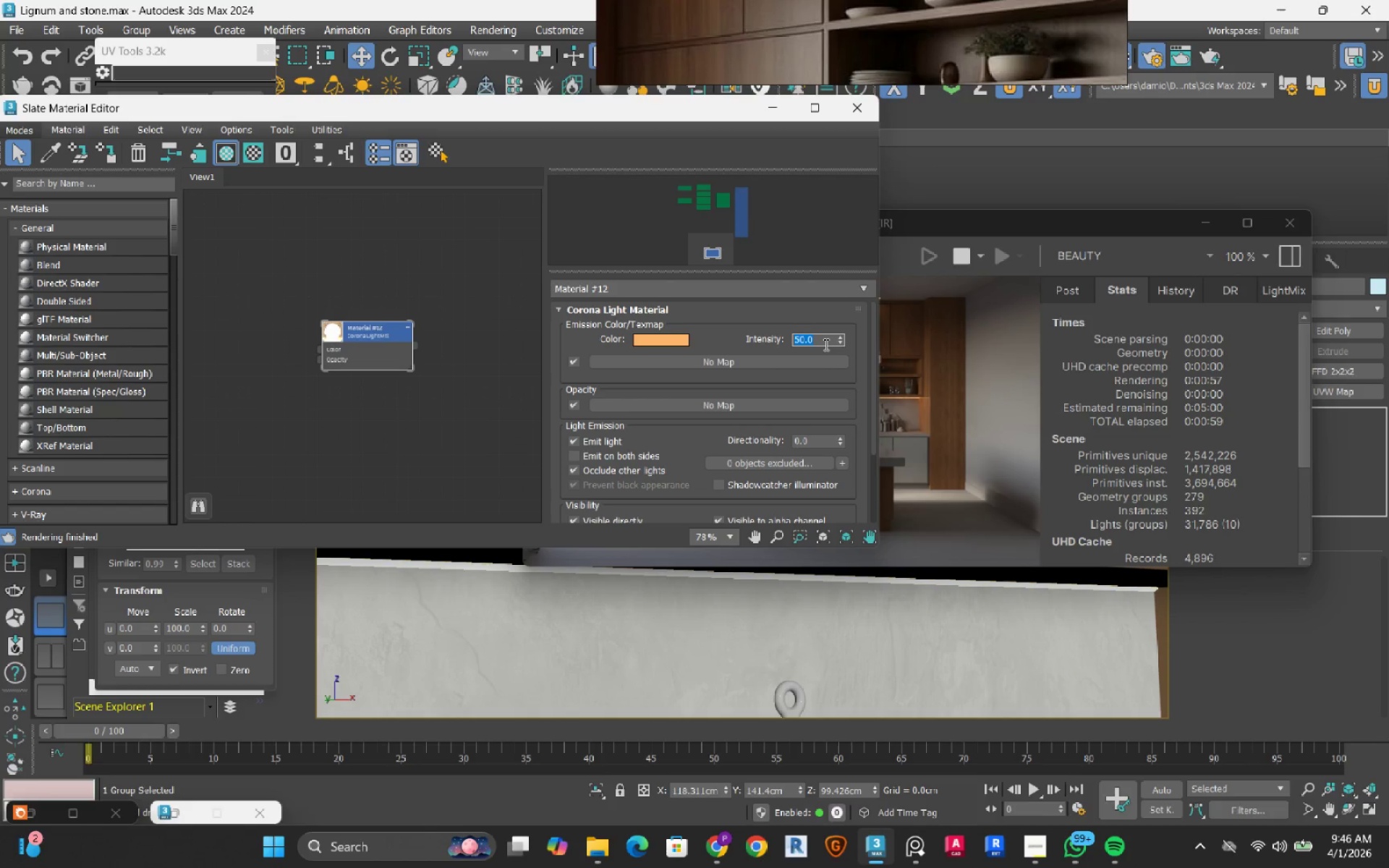 
key(Numpad7)
 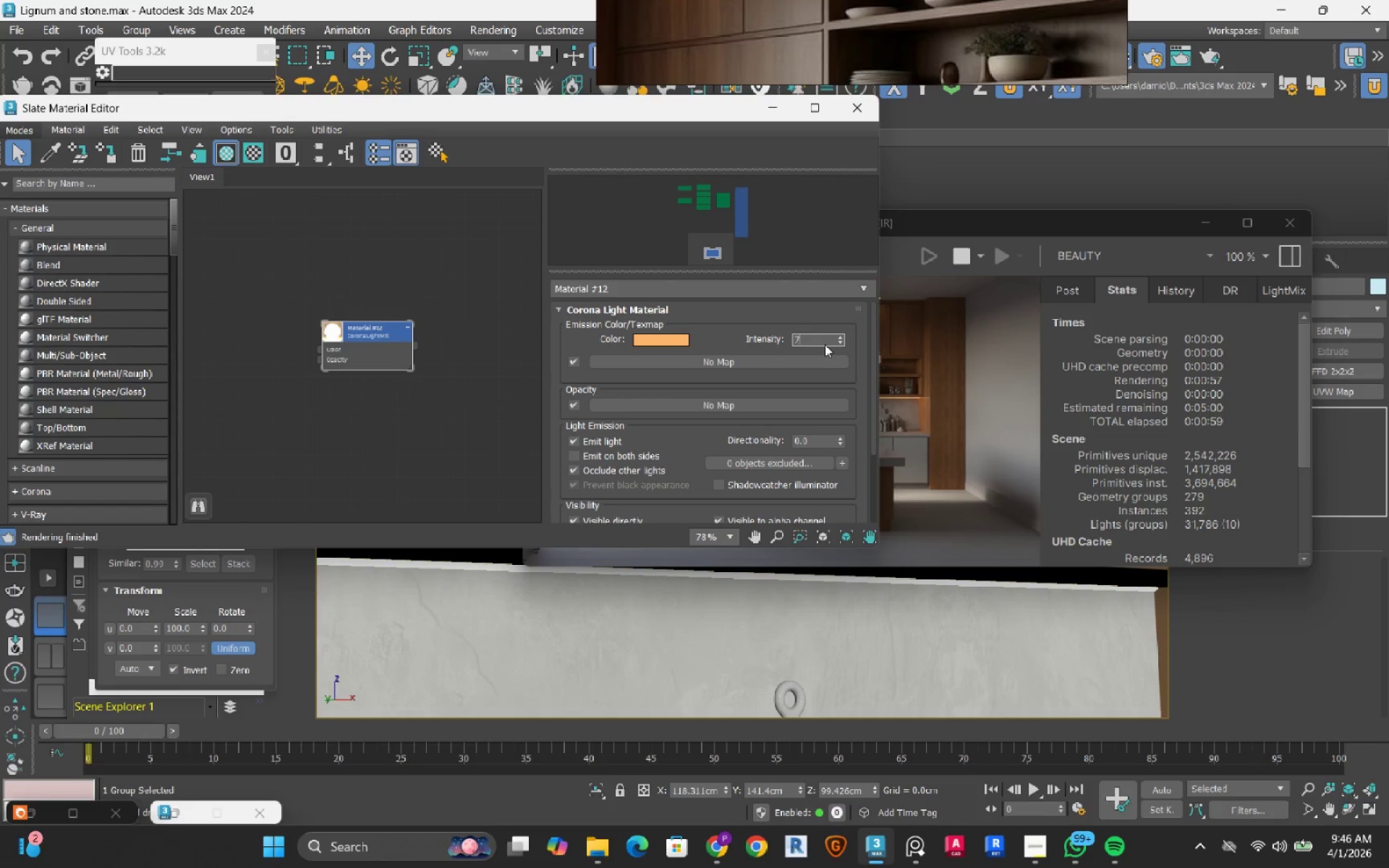 
key(Numpad5)
 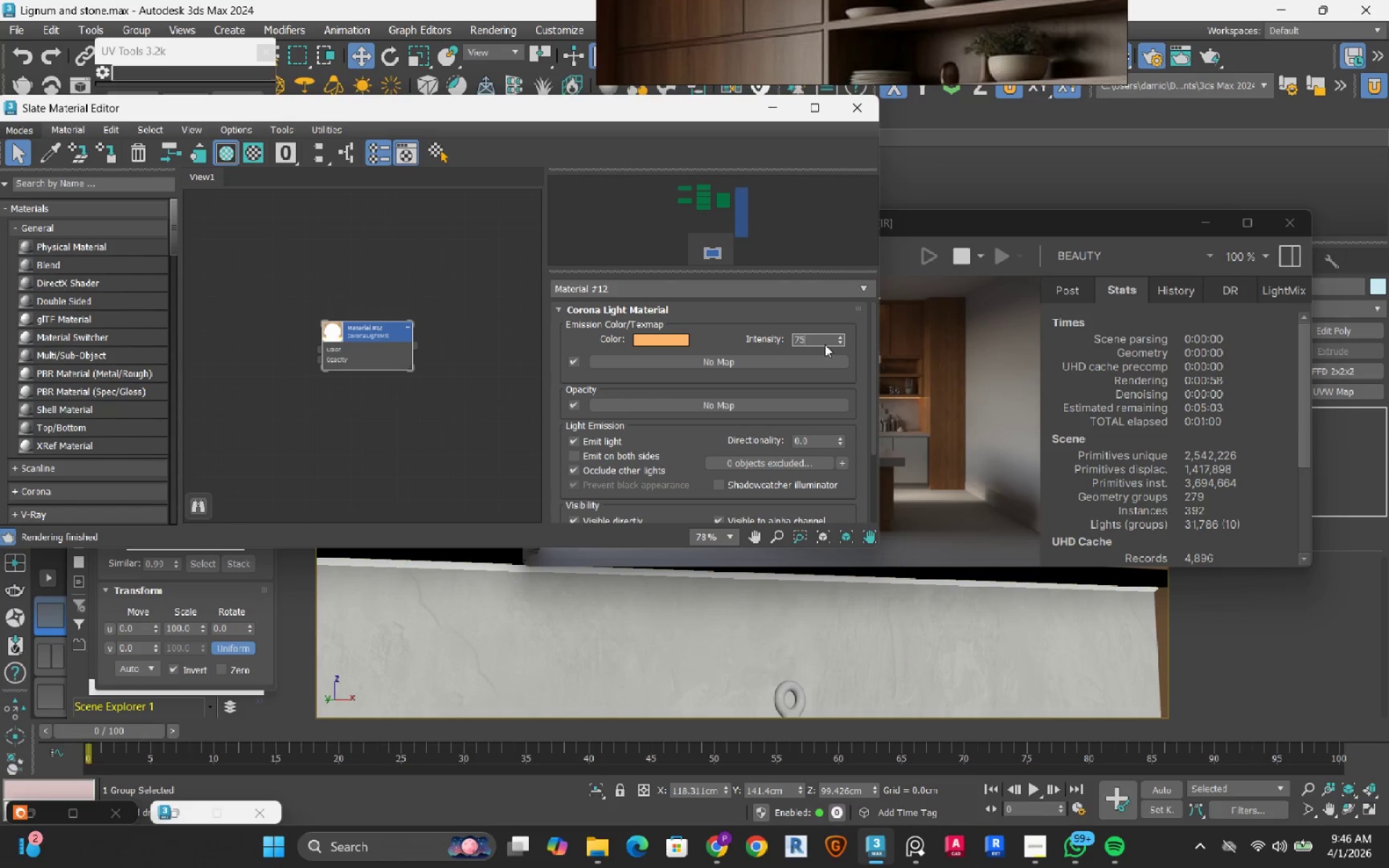 
key(NumpadEnter)
 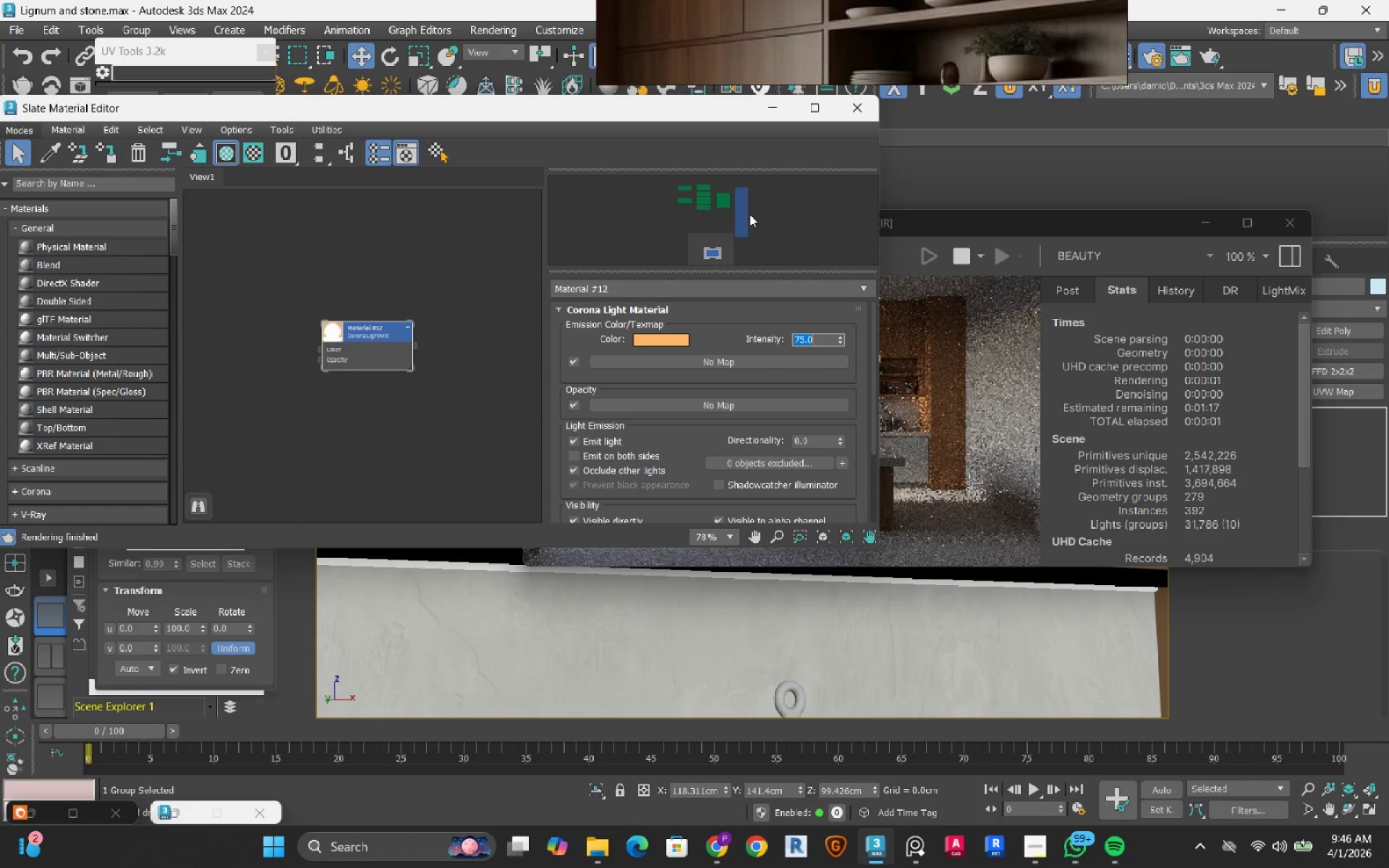 
left_click([780, 112])
 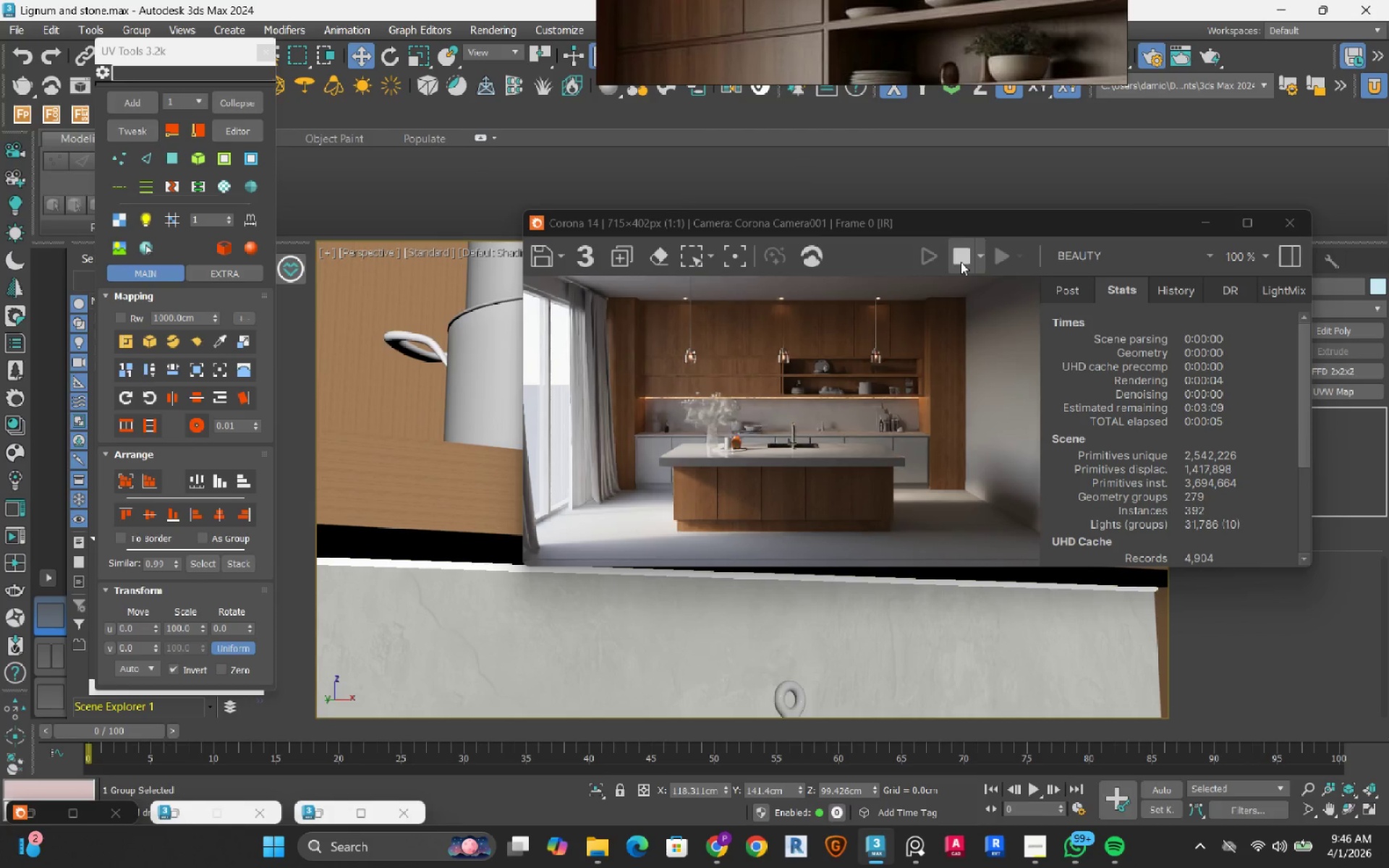 
left_click([961, 262])
 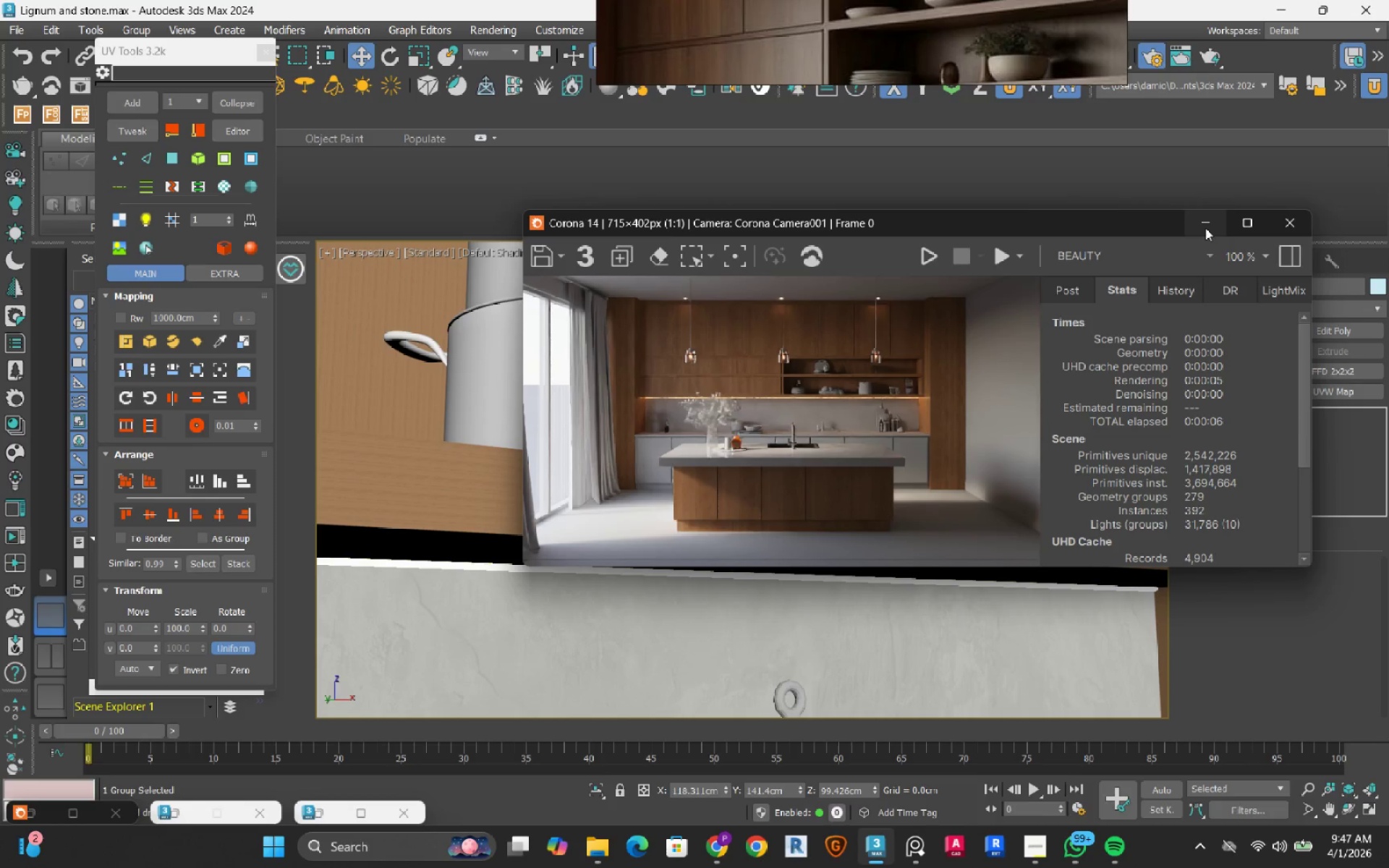 
left_click([1205, 228])
 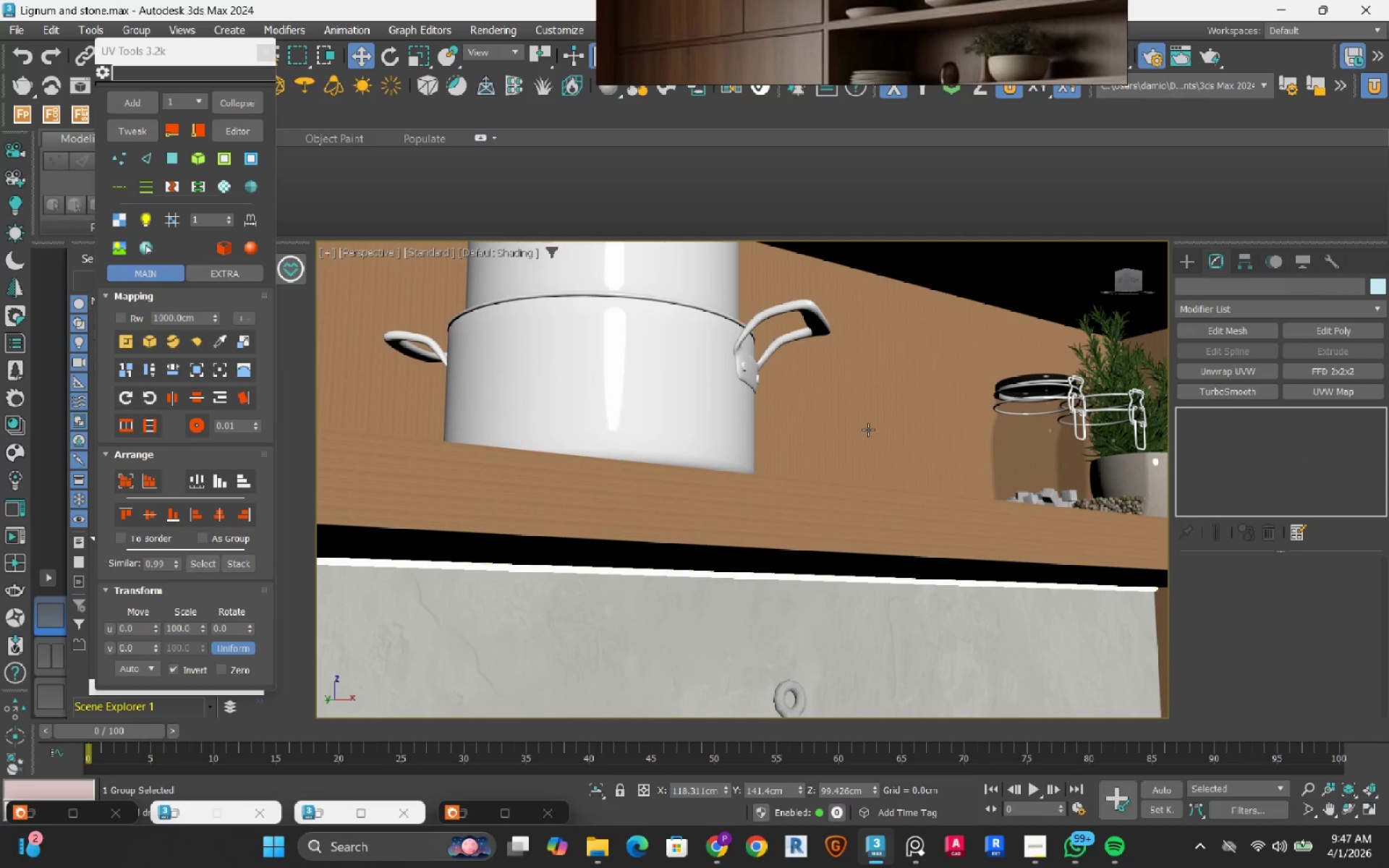 
scroll: coordinate [850, 460], scroll_direction: down, amount: 2.0
 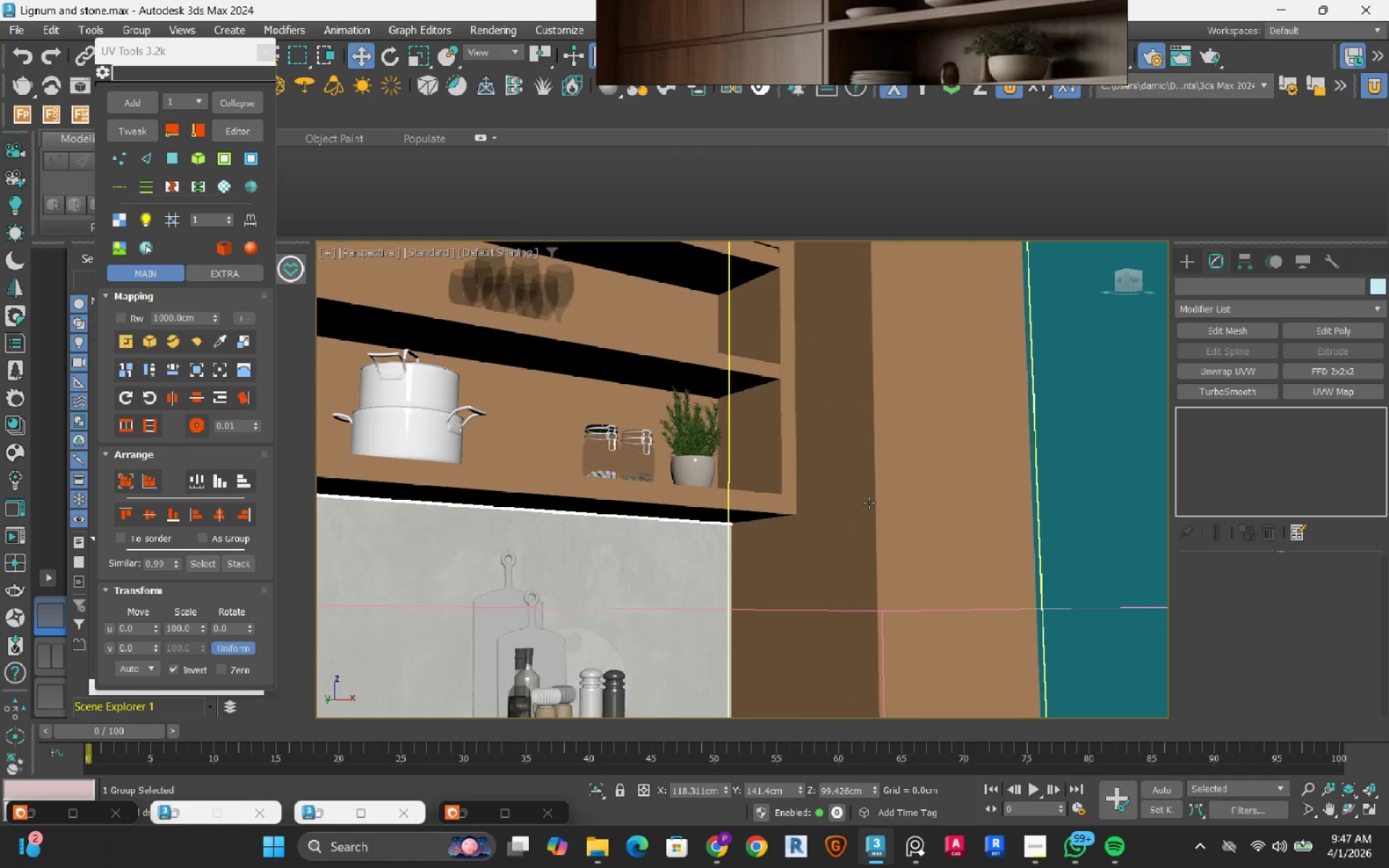 
left_click([869, 503])
 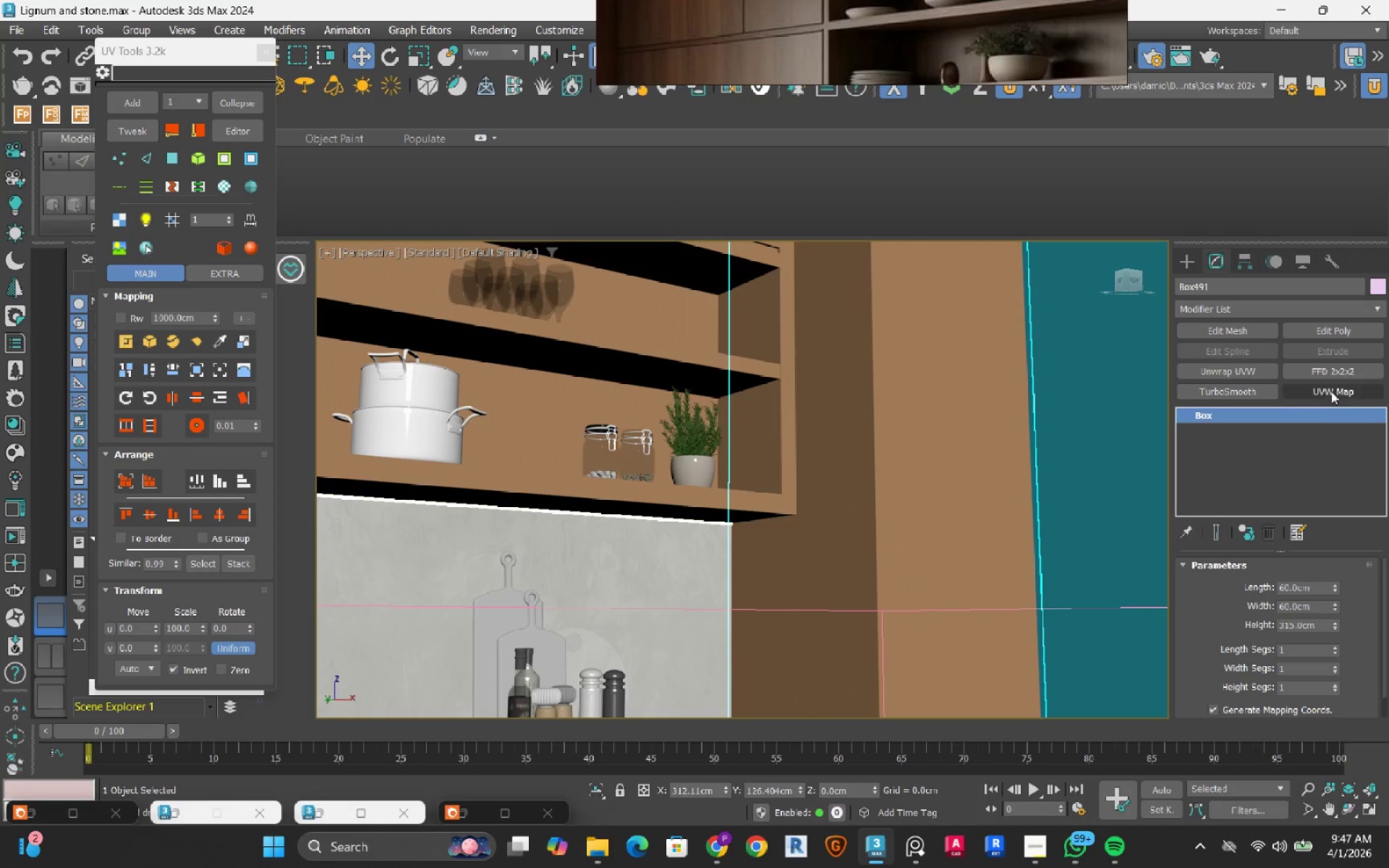 
left_click([1333, 387])
 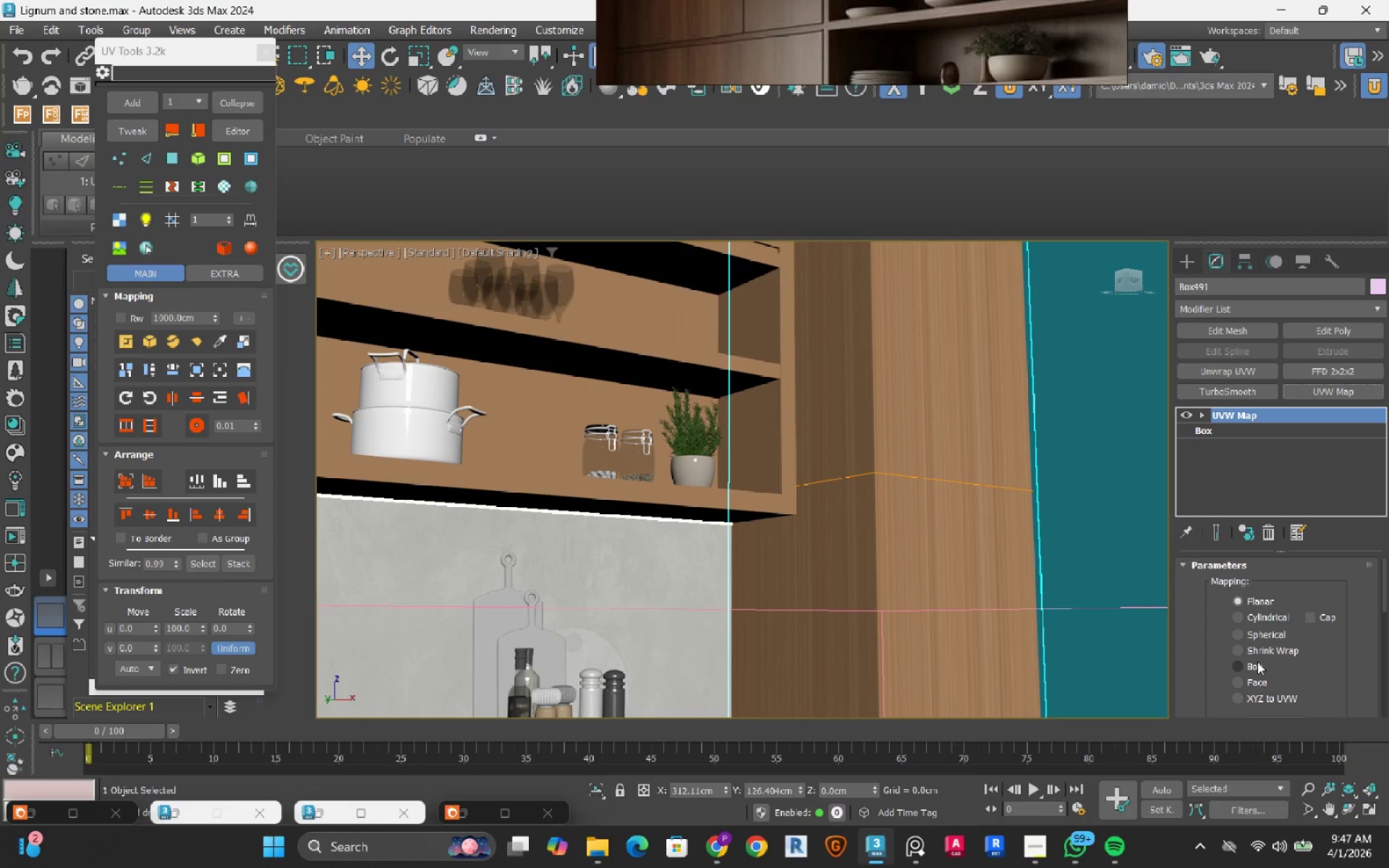 
left_click([1257, 662])
 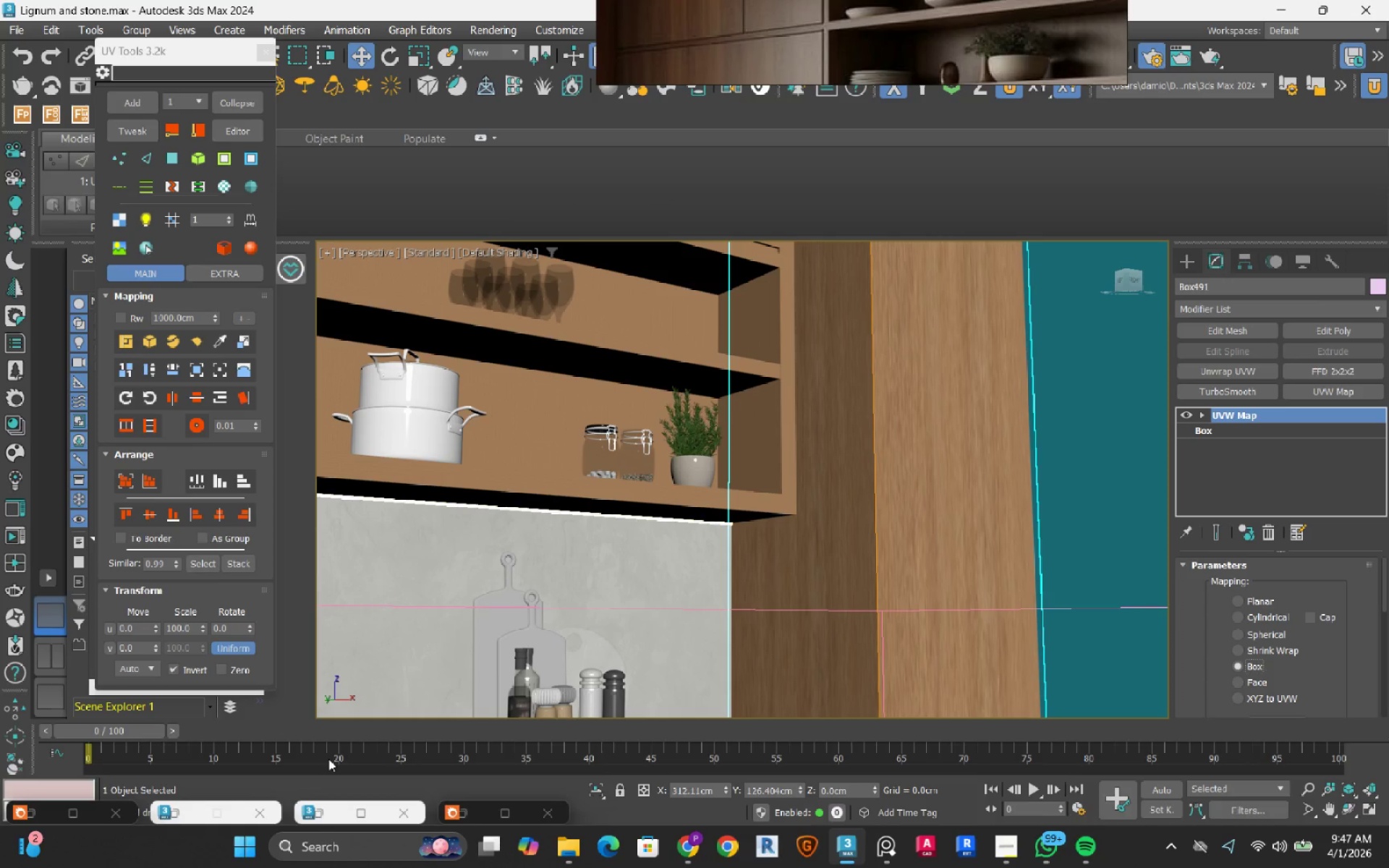 
left_click([466, 808])
 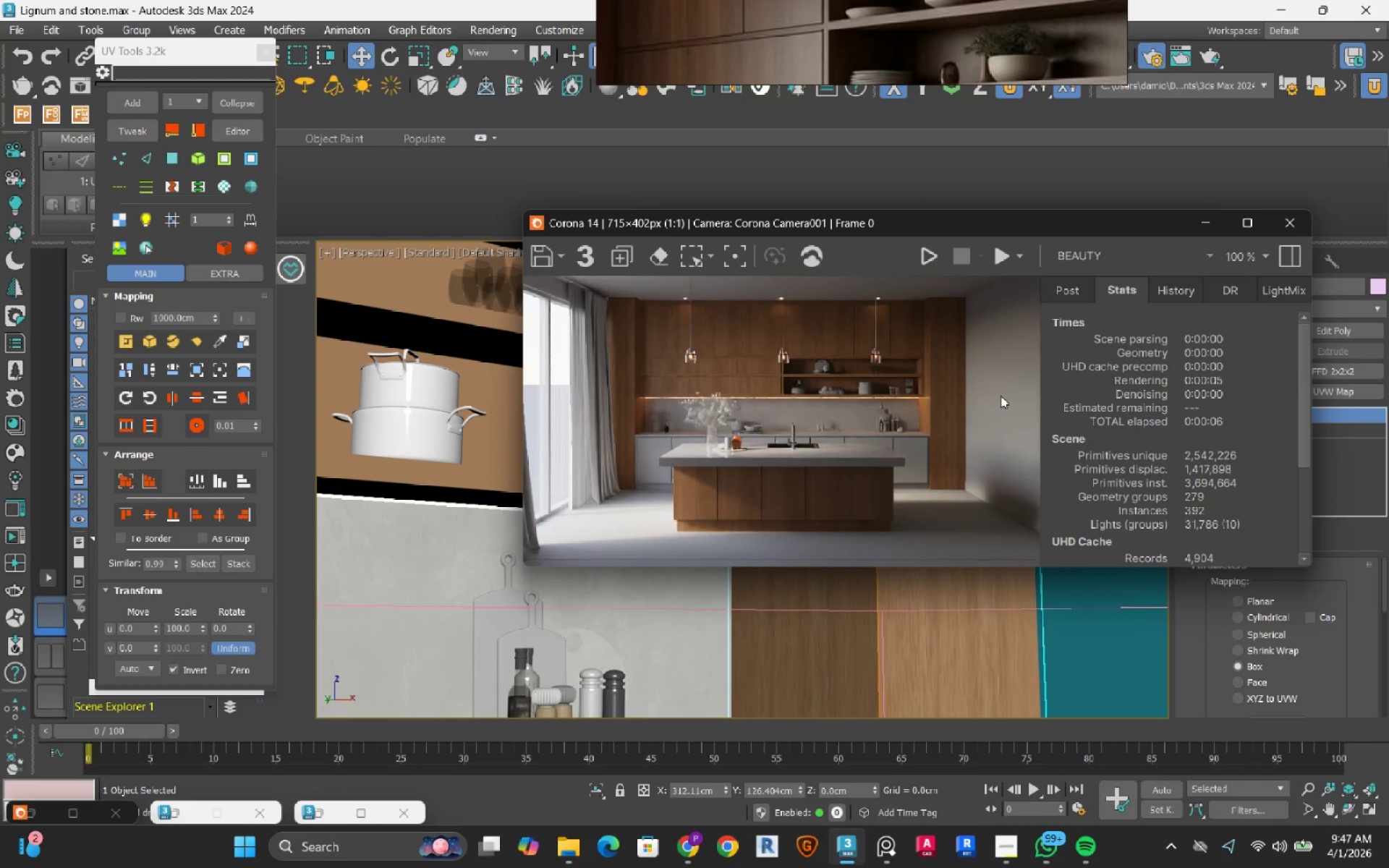 
scroll: coordinate [979, 417], scroll_direction: up, amount: 1.0
 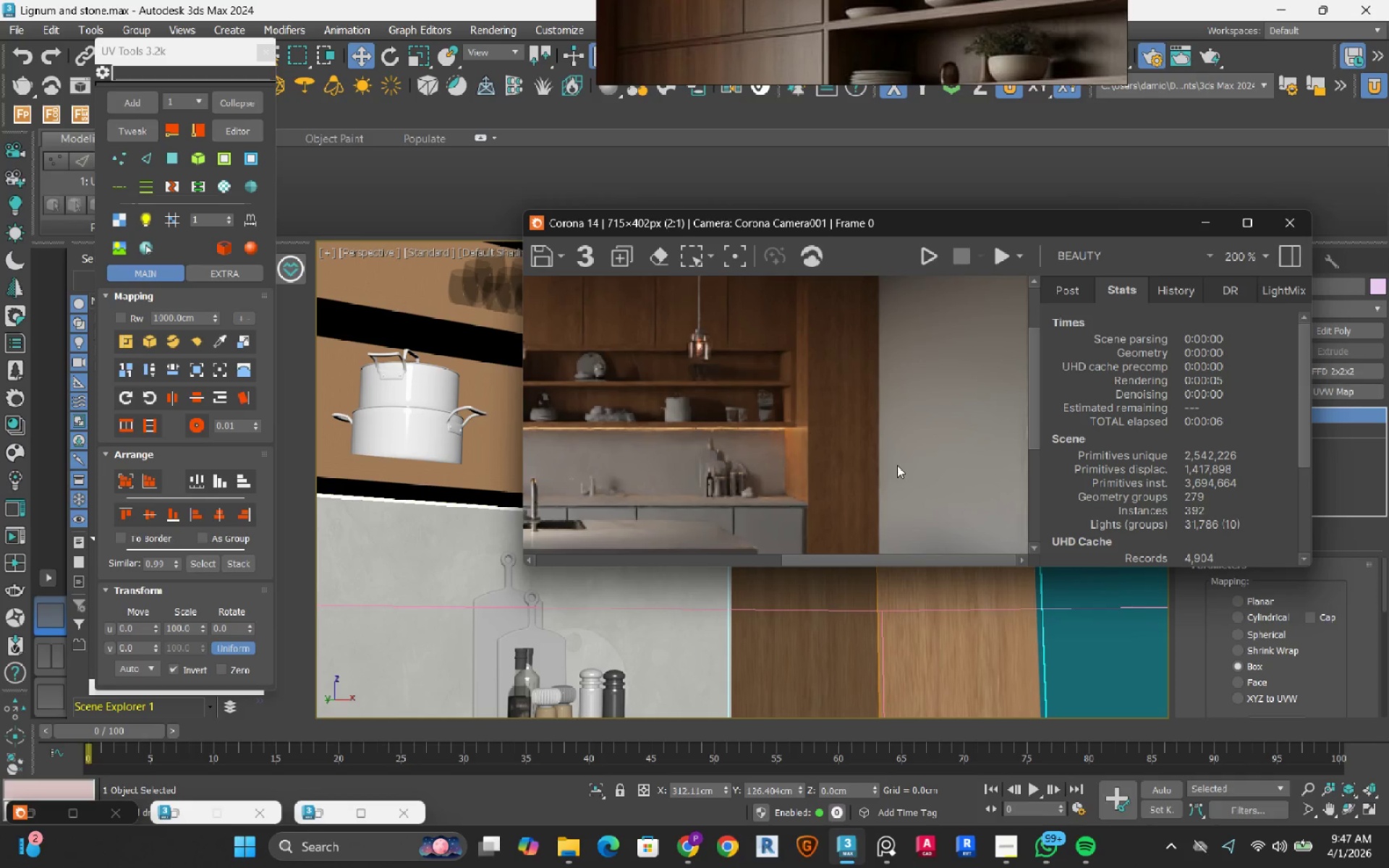 
scroll: coordinate [896, 427], scroll_direction: down, amount: 1.0
 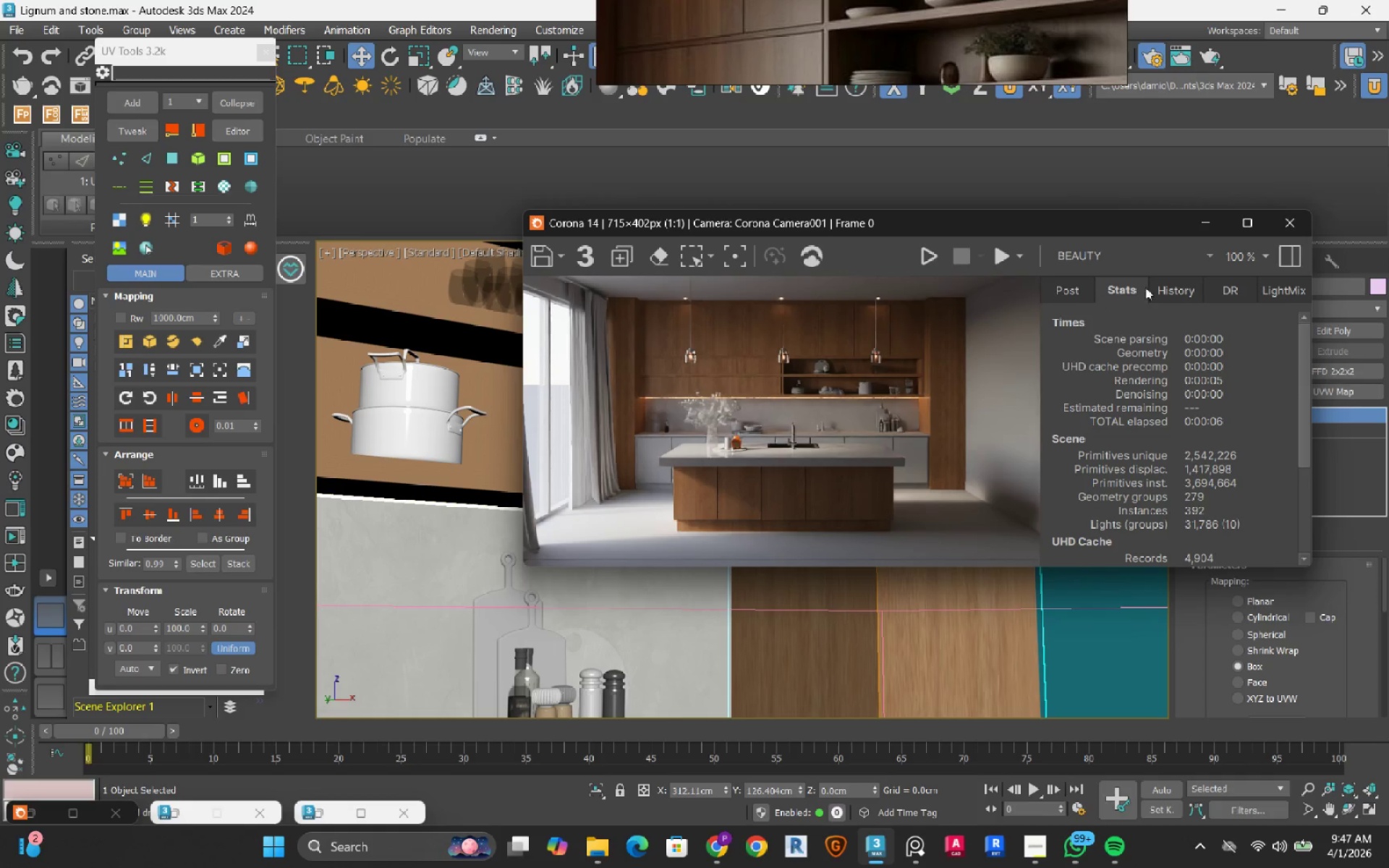 
left_click([1153, 287])
 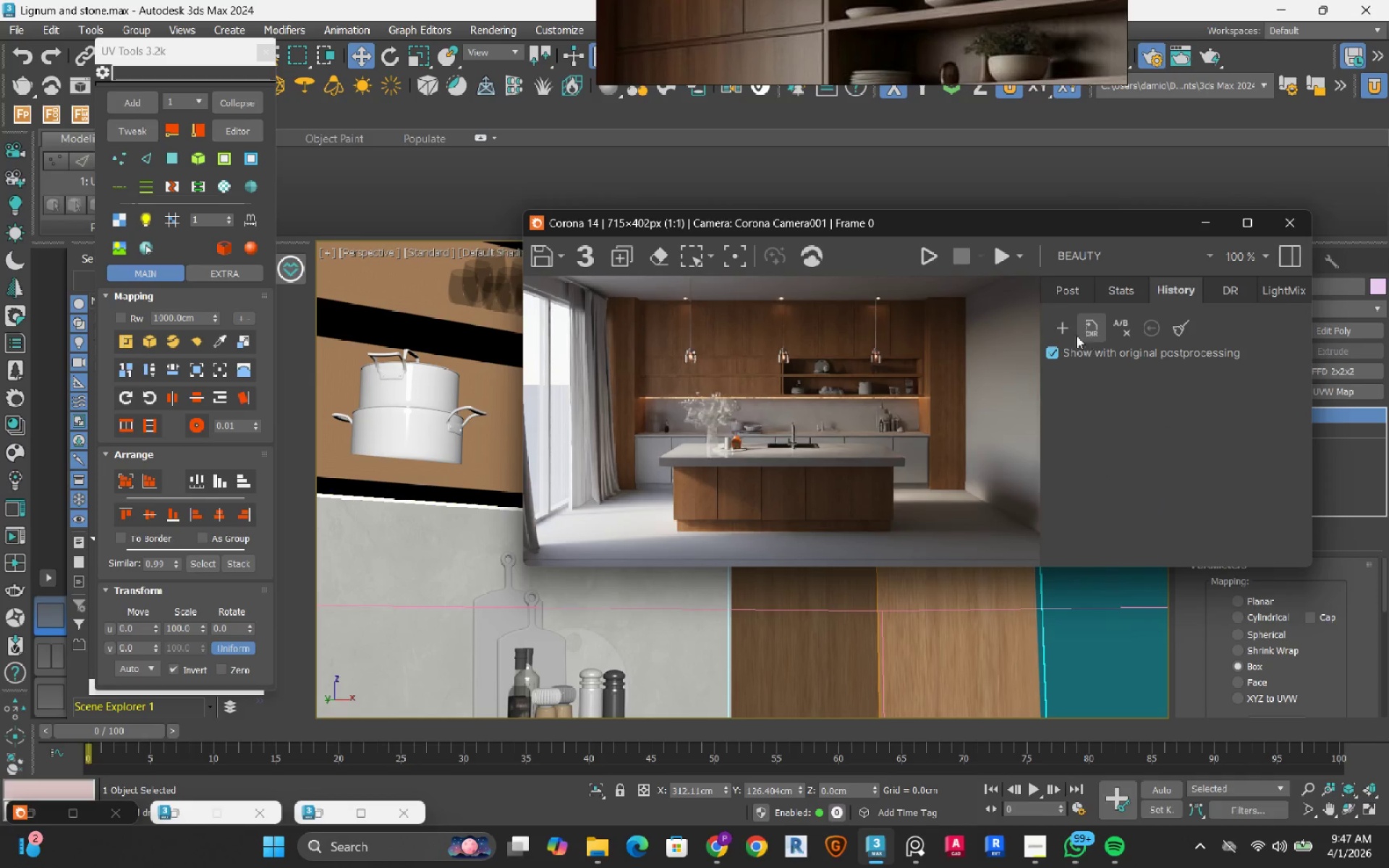 
left_click([1063, 334])
 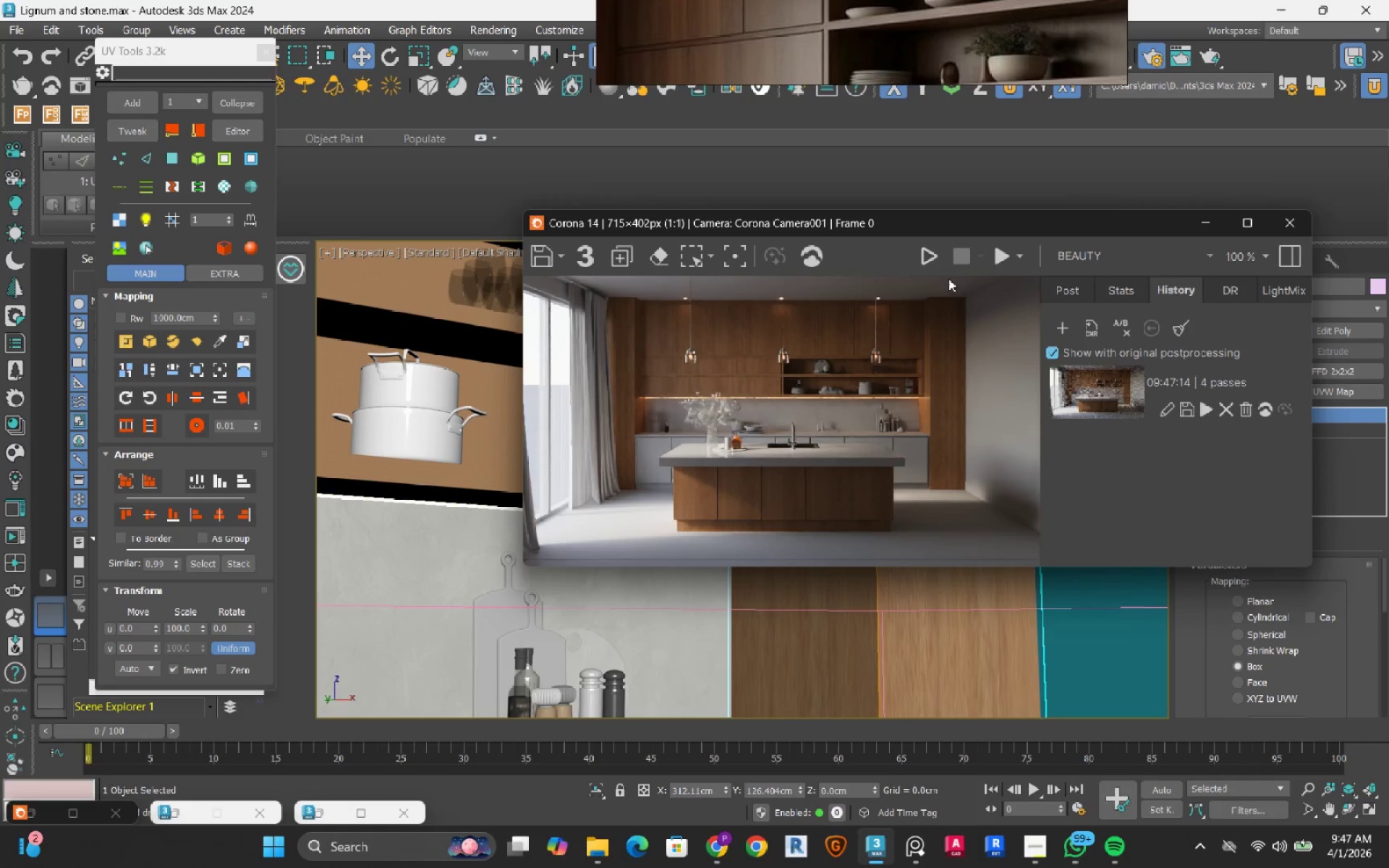 
left_click([934, 252])
 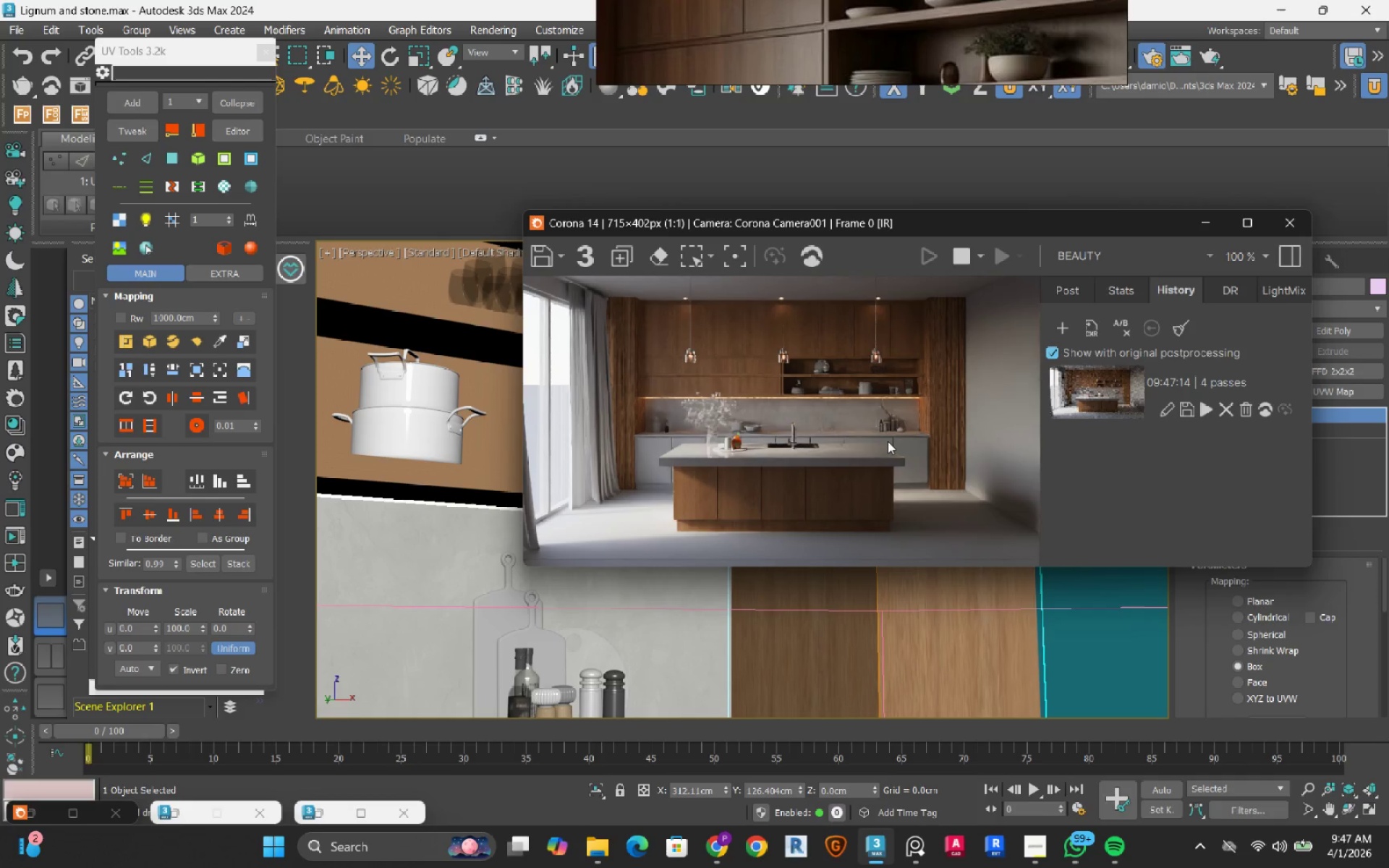 
wait(13.53)
 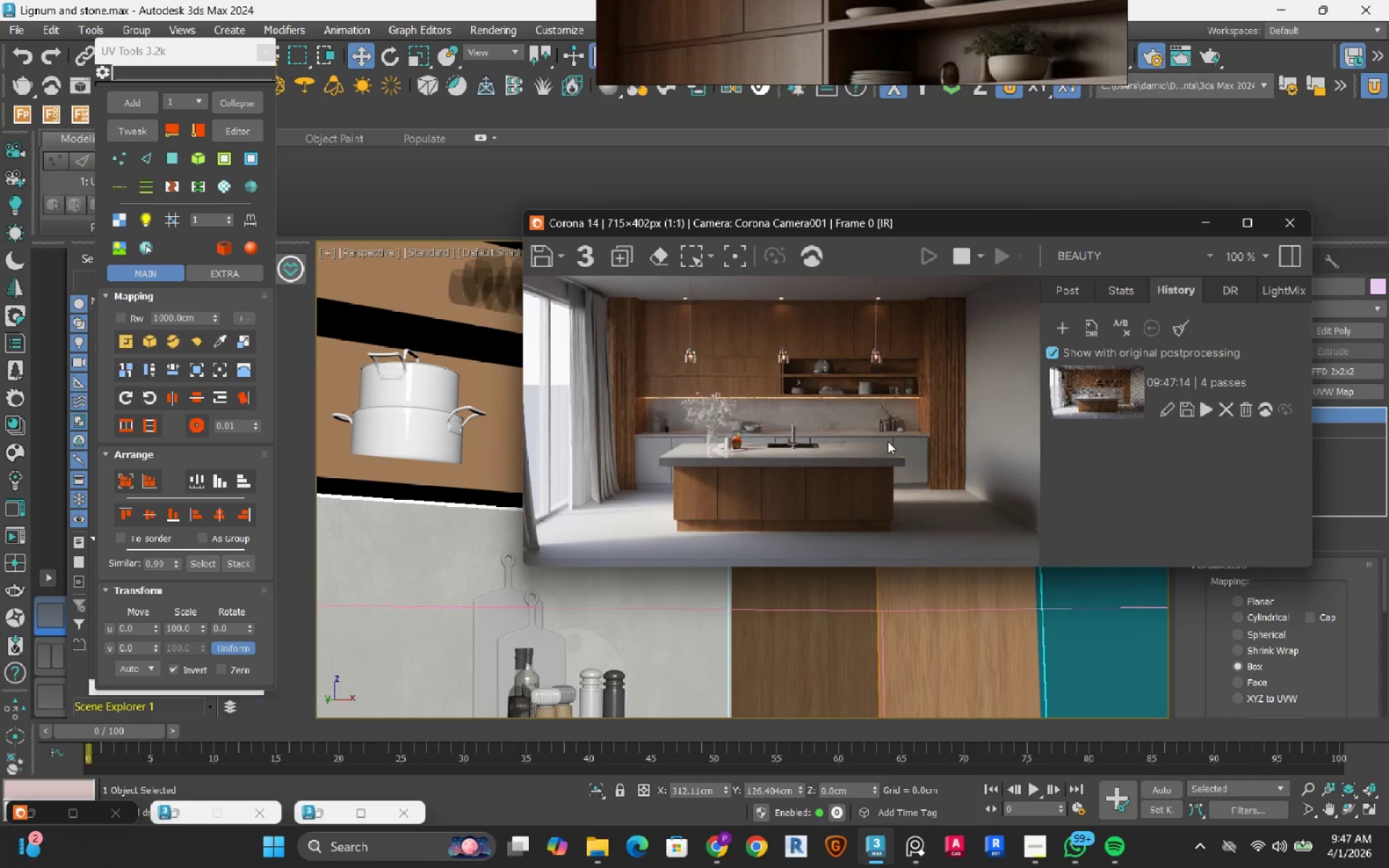 
left_click_drag(start_coordinate=[1084, 218], to_coordinate=[855, 210])
 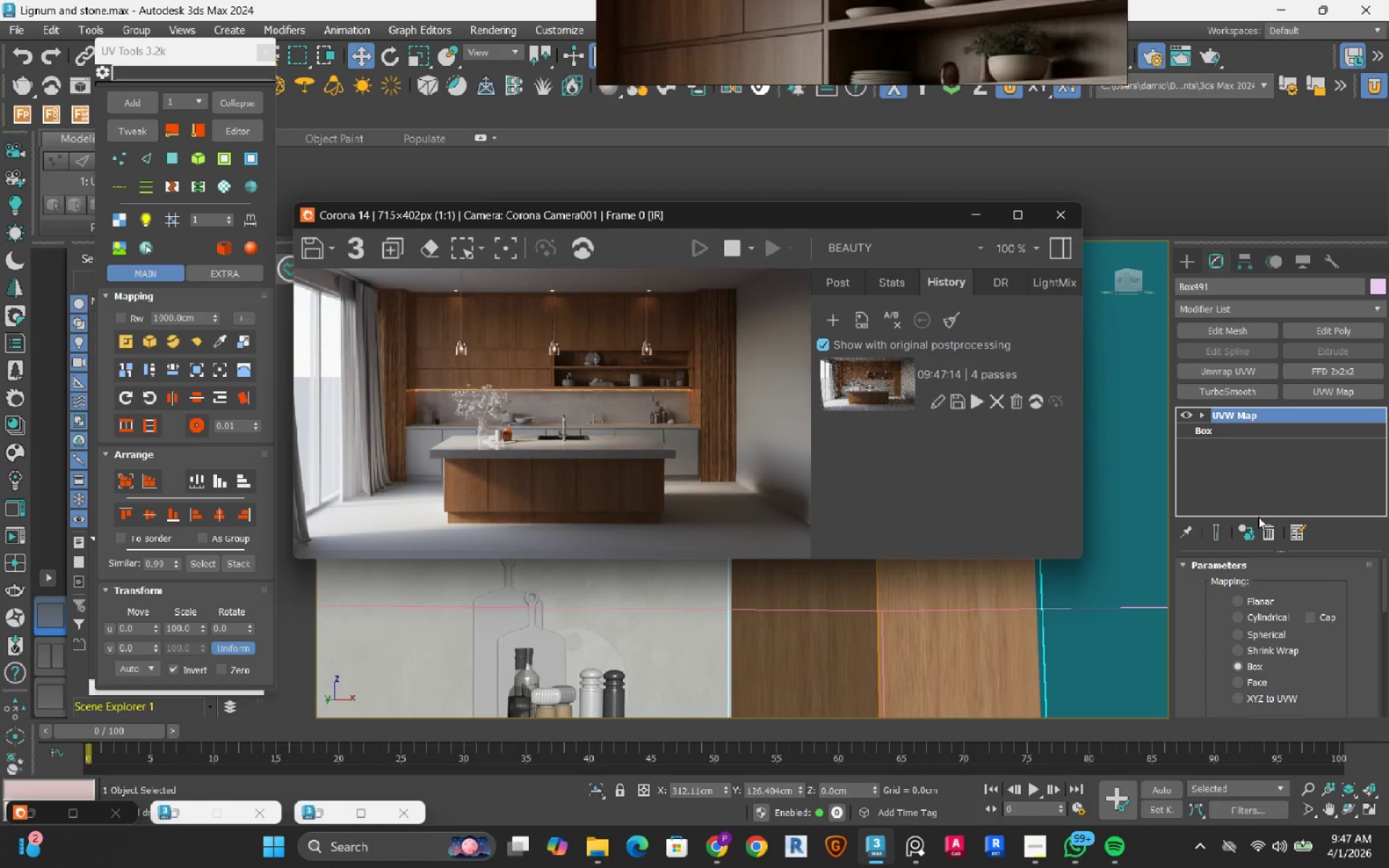 
left_click([1267, 532])
 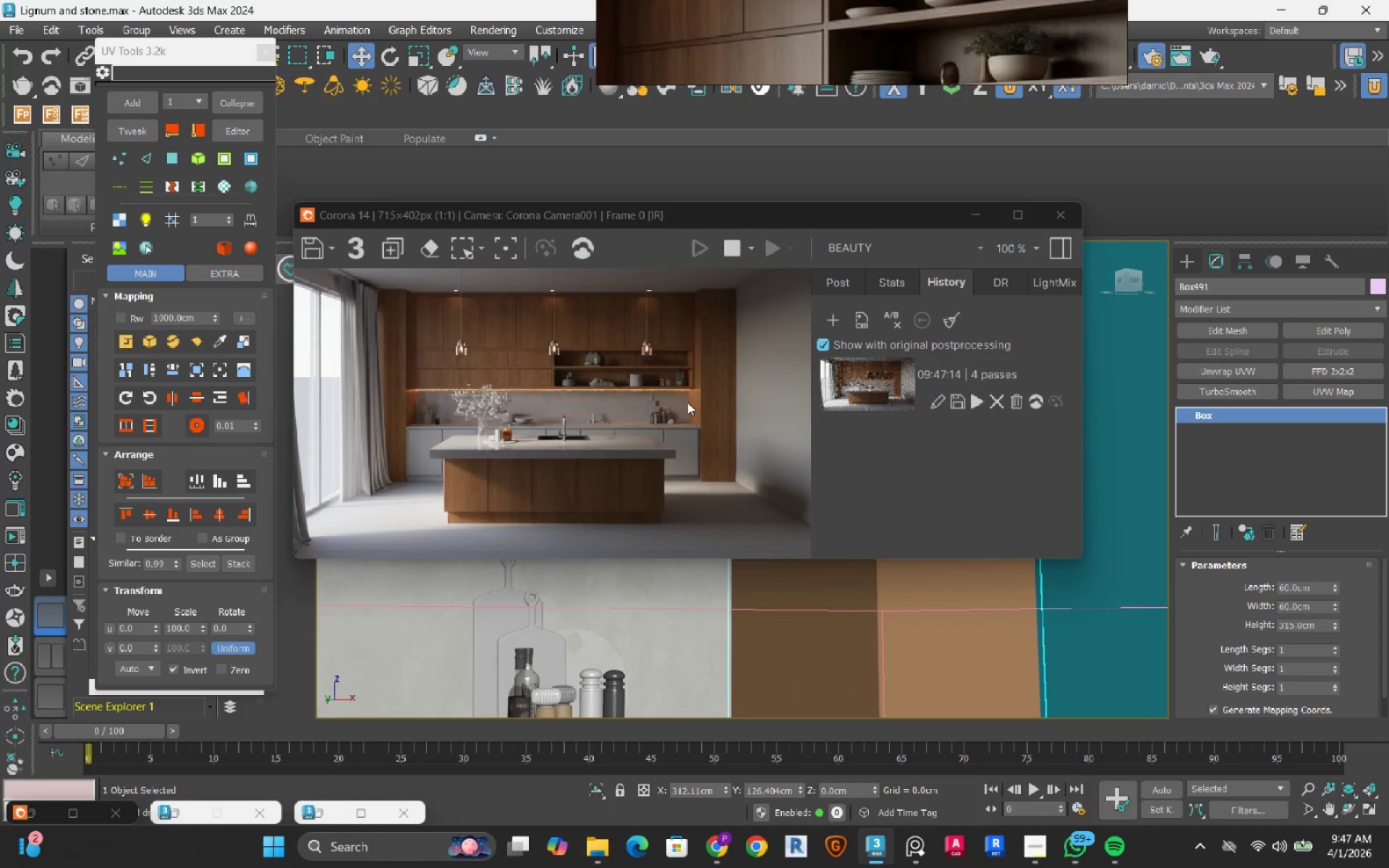 
wait(26.34)
 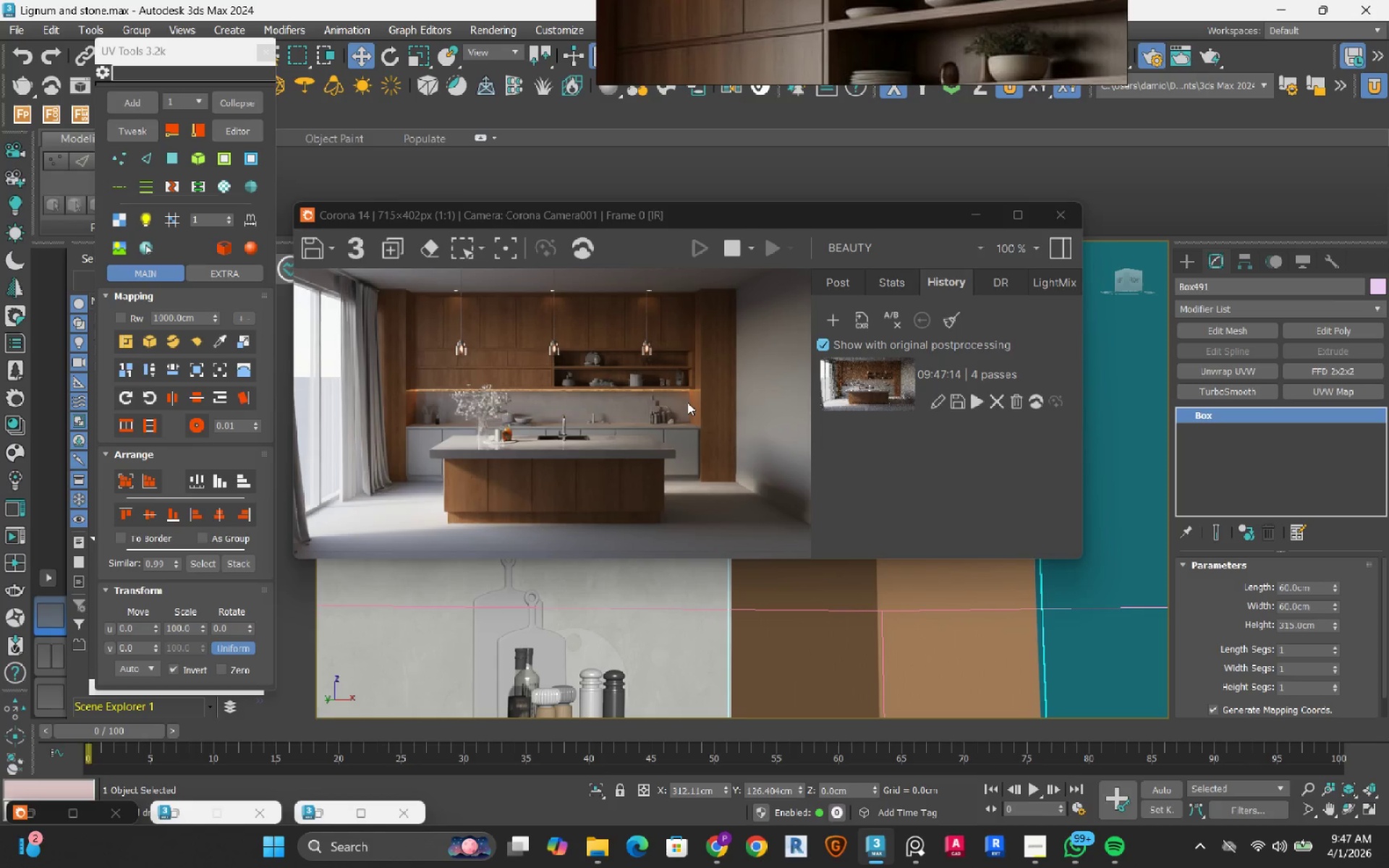 
left_click([731, 255])
 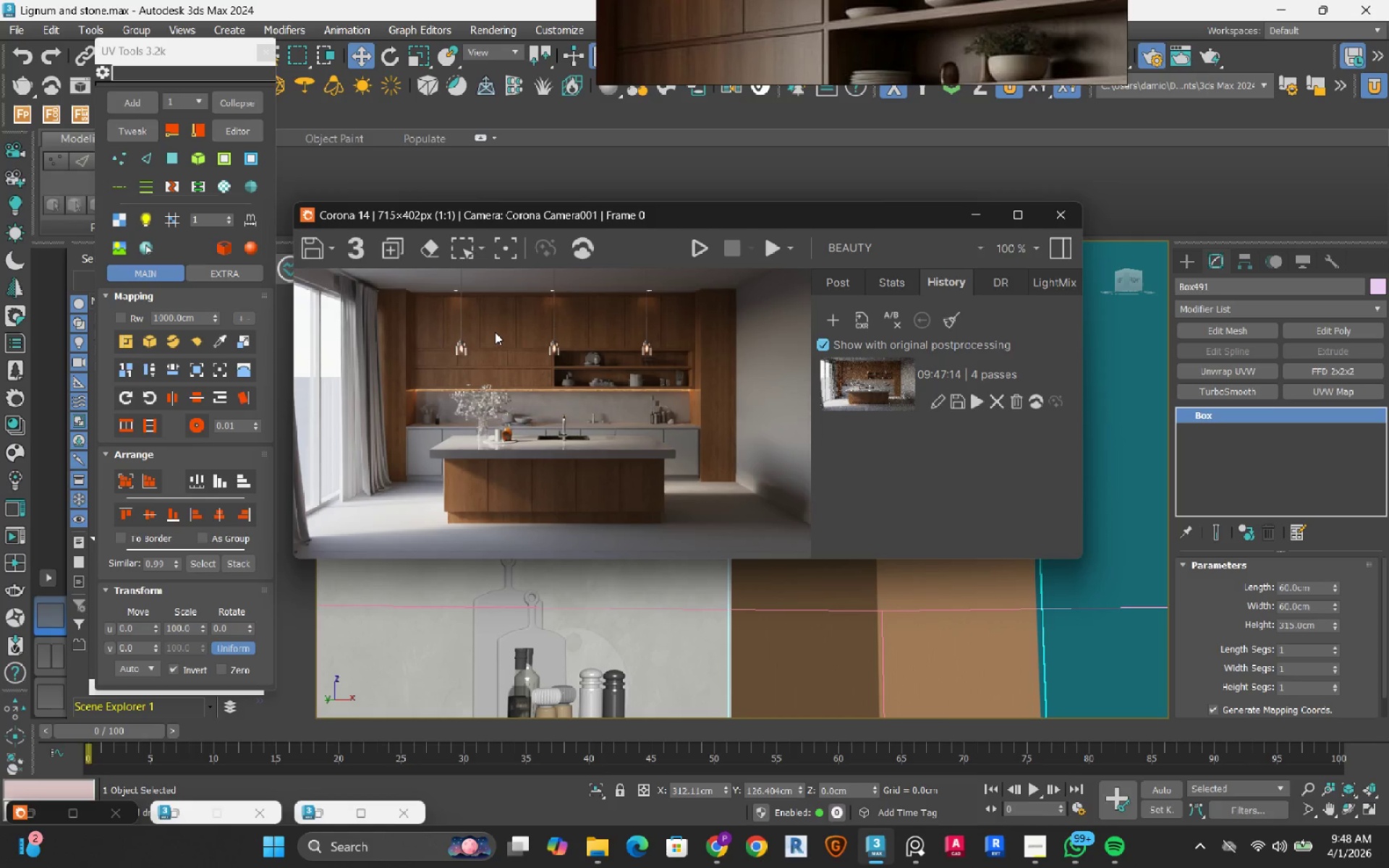 
wait(5.23)
 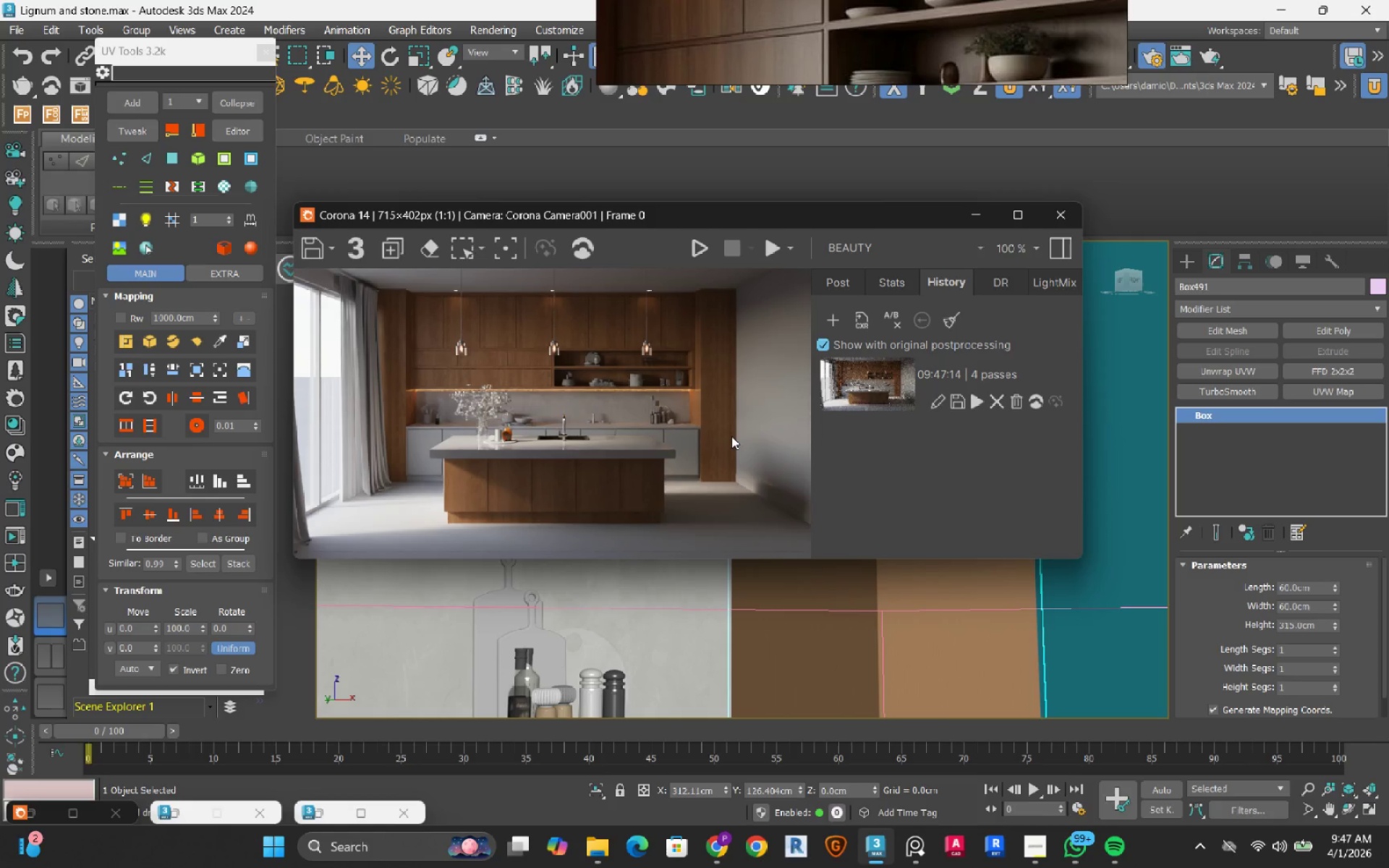 
left_click_drag(start_coordinate=[524, 219], to_coordinate=[524, 233])
 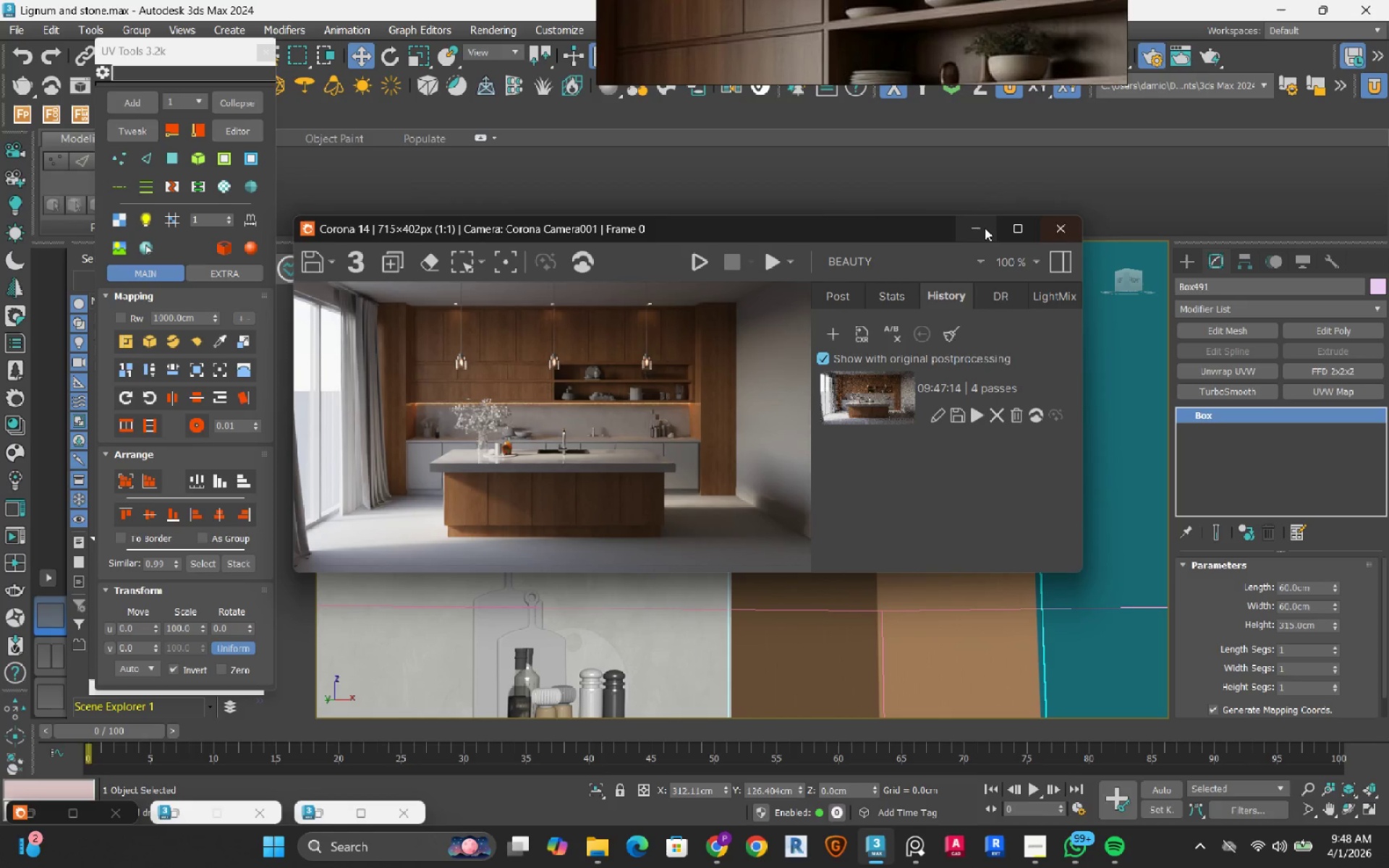 
left_click([985, 228])
 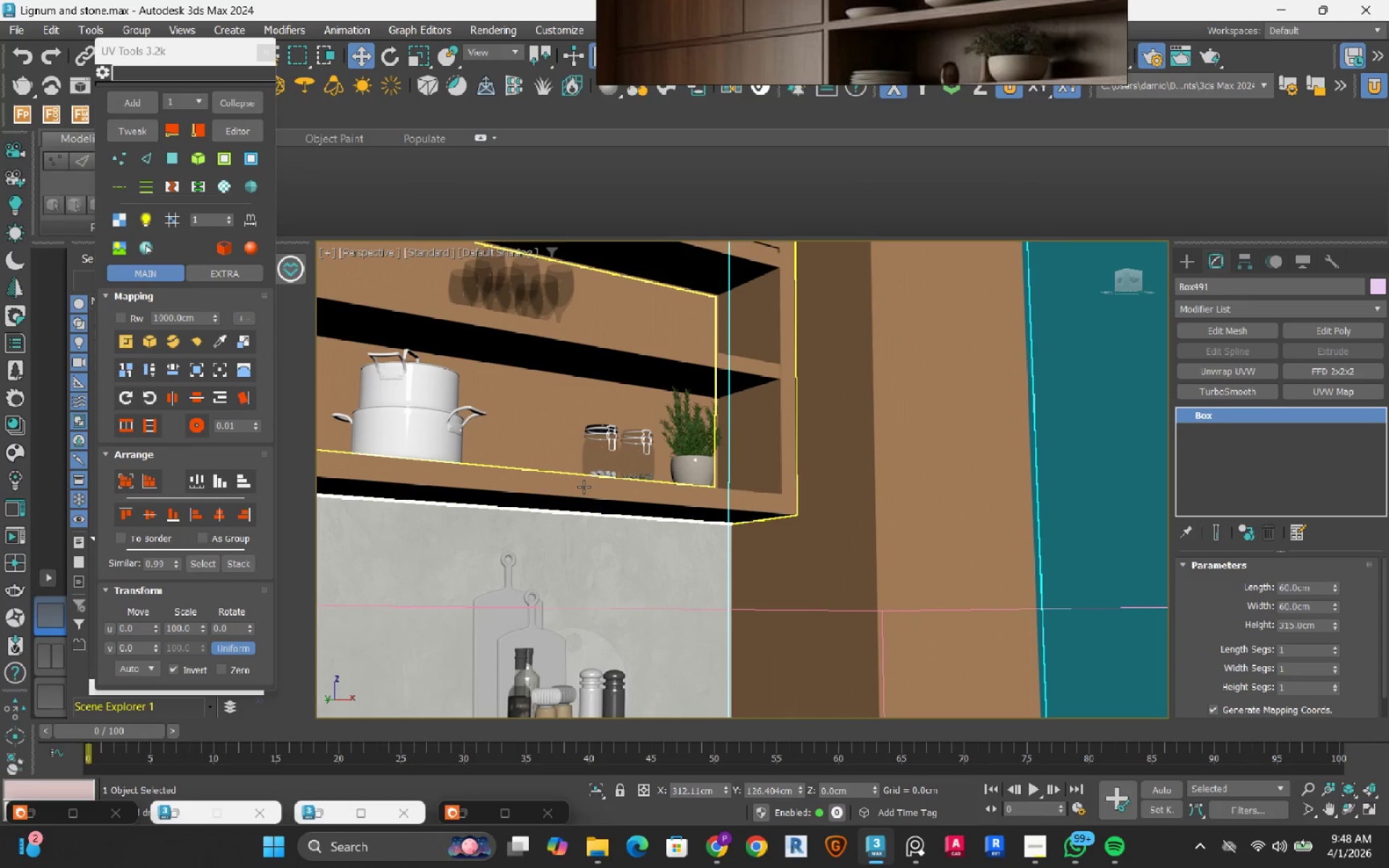 
scroll: coordinate [584, 487], scroll_direction: down, amount: 2.0
 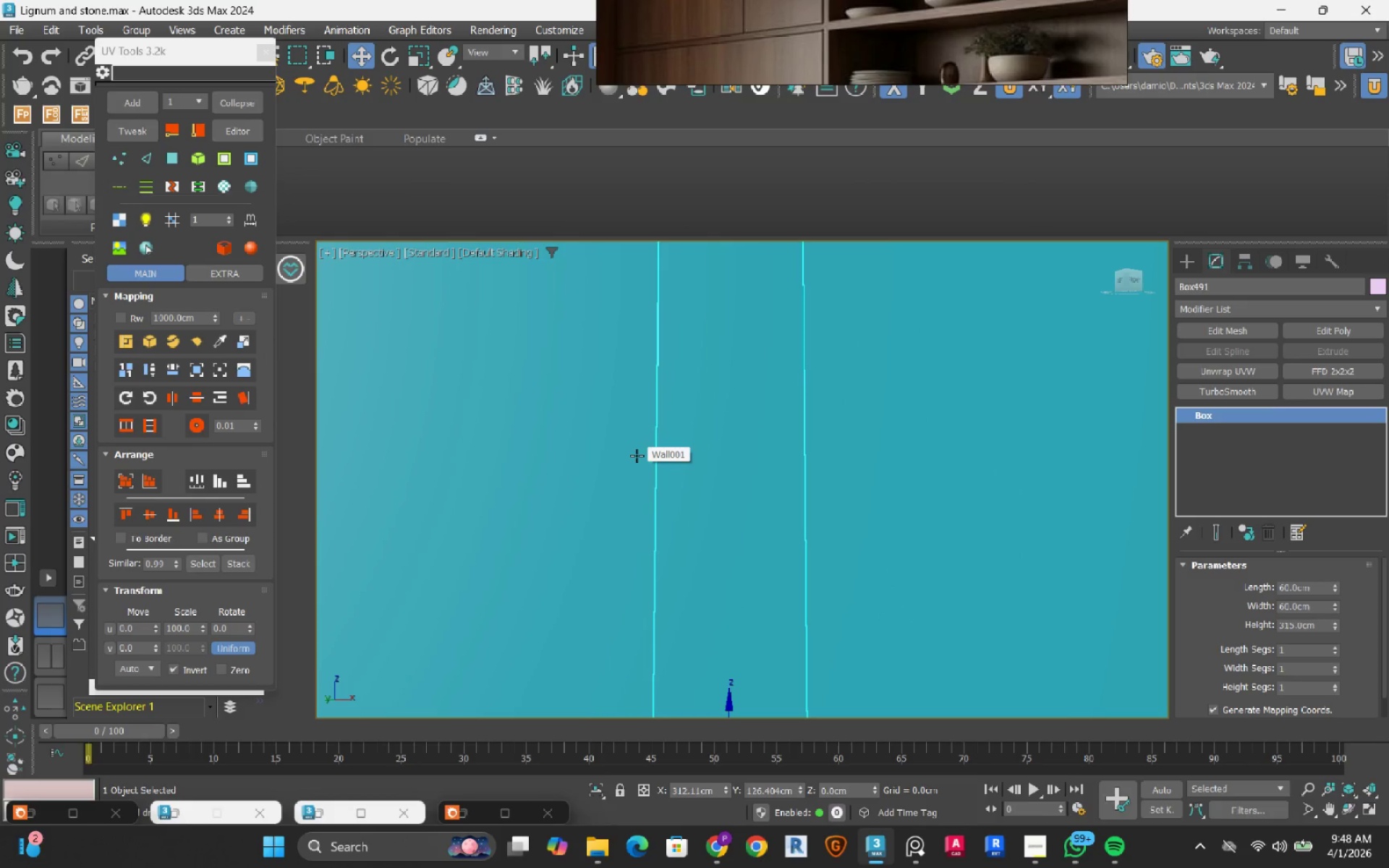 
hold_key(key=AltLeft, duration=0.62)
 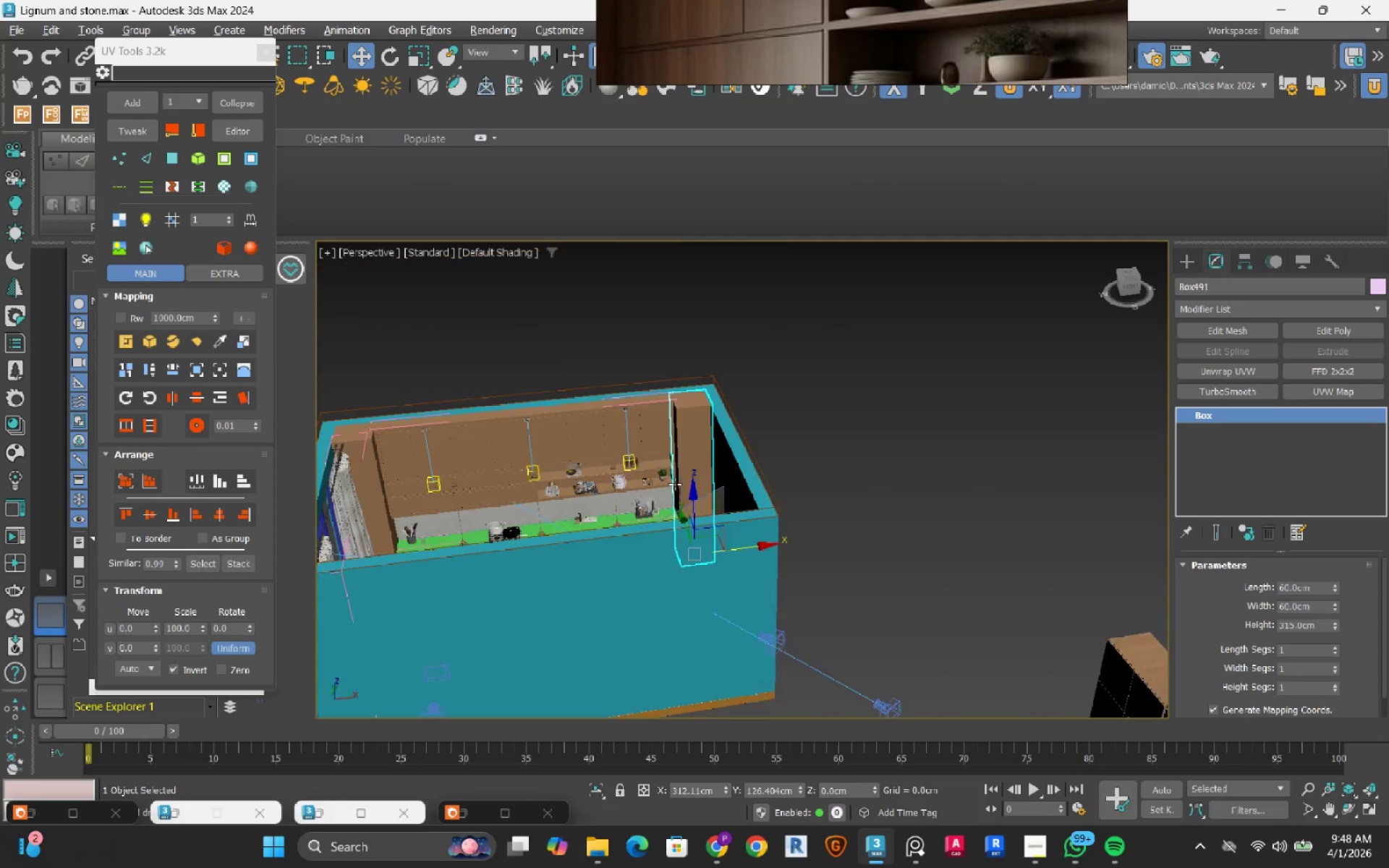 
scroll: coordinate [678, 436], scroll_direction: down, amount: 3.0
 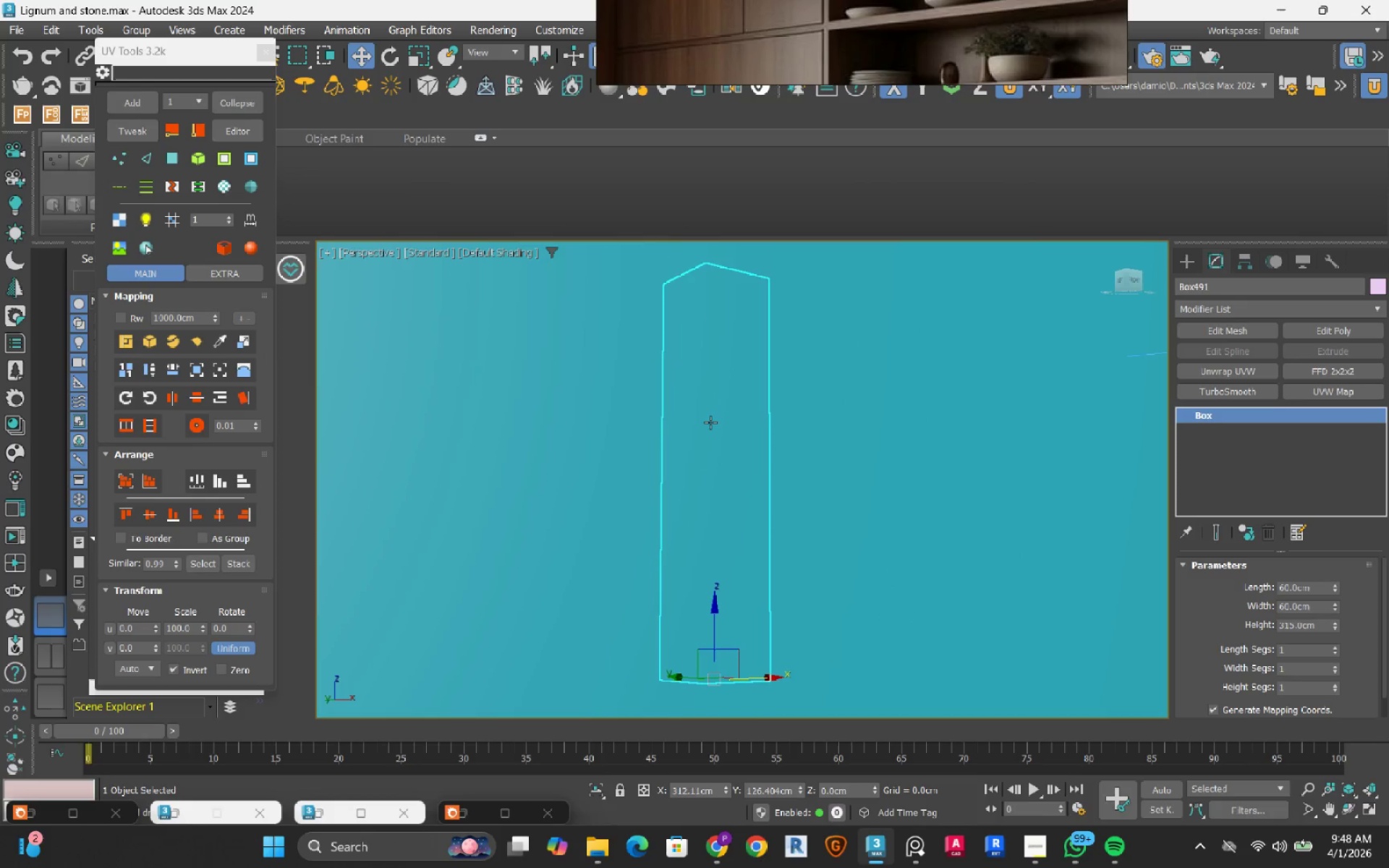 
hold_key(key=AltLeft, duration=0.61)
 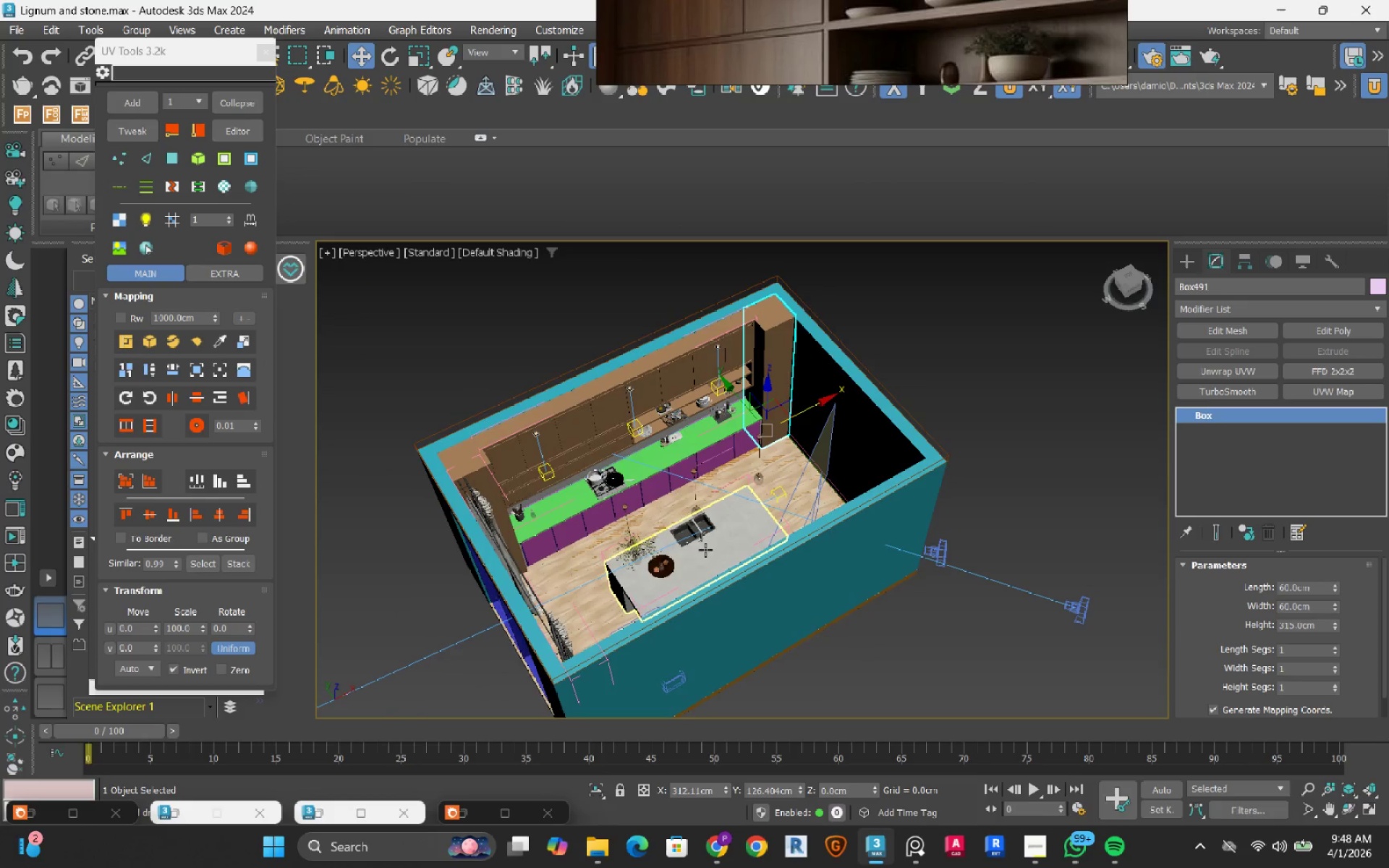 
scroll: coordinate [675, 484], scroll_direction: down, amount: 2.0
 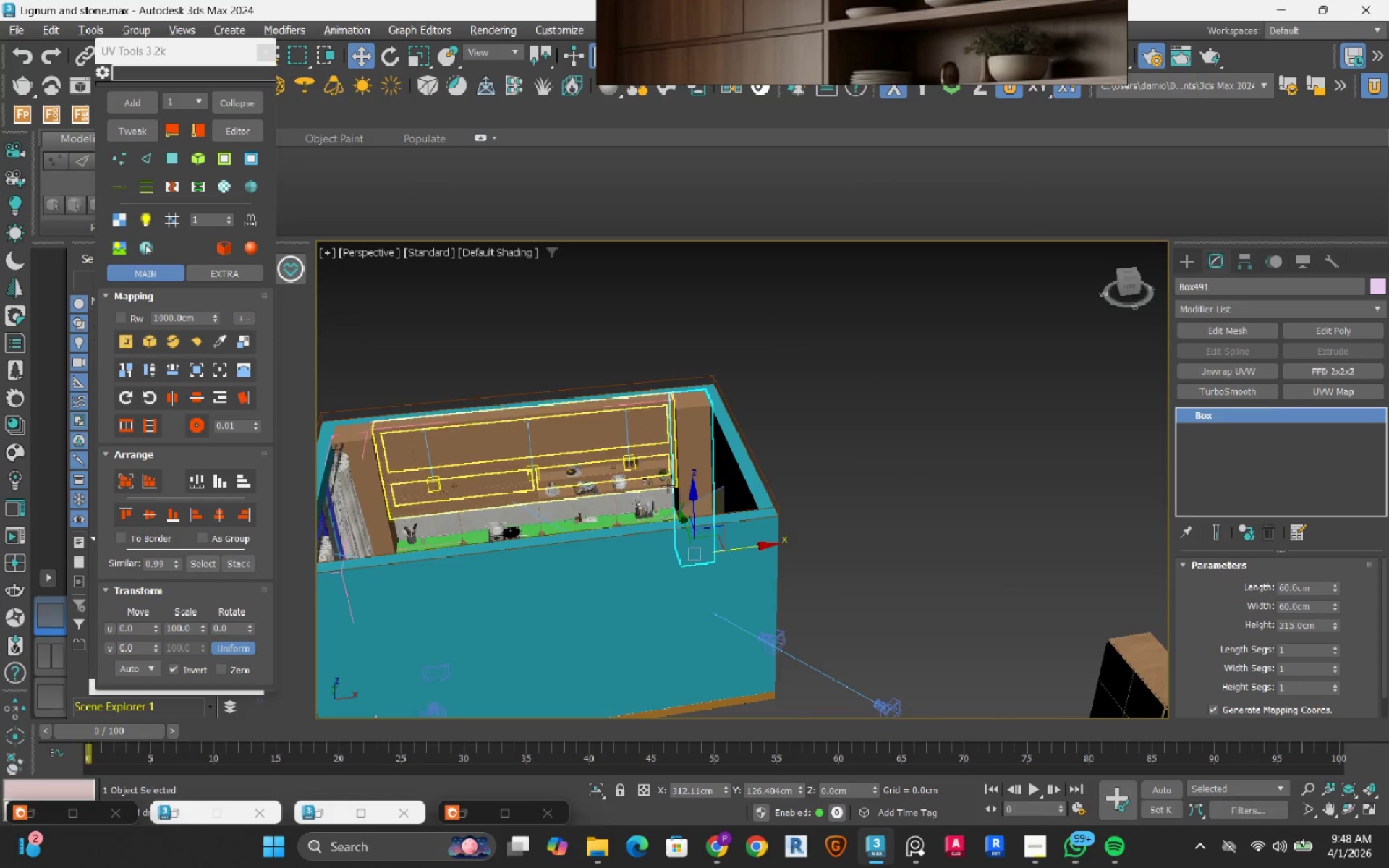 
scroll: coordinate [626, 655], scroll_direction: up, amount: 6.0
 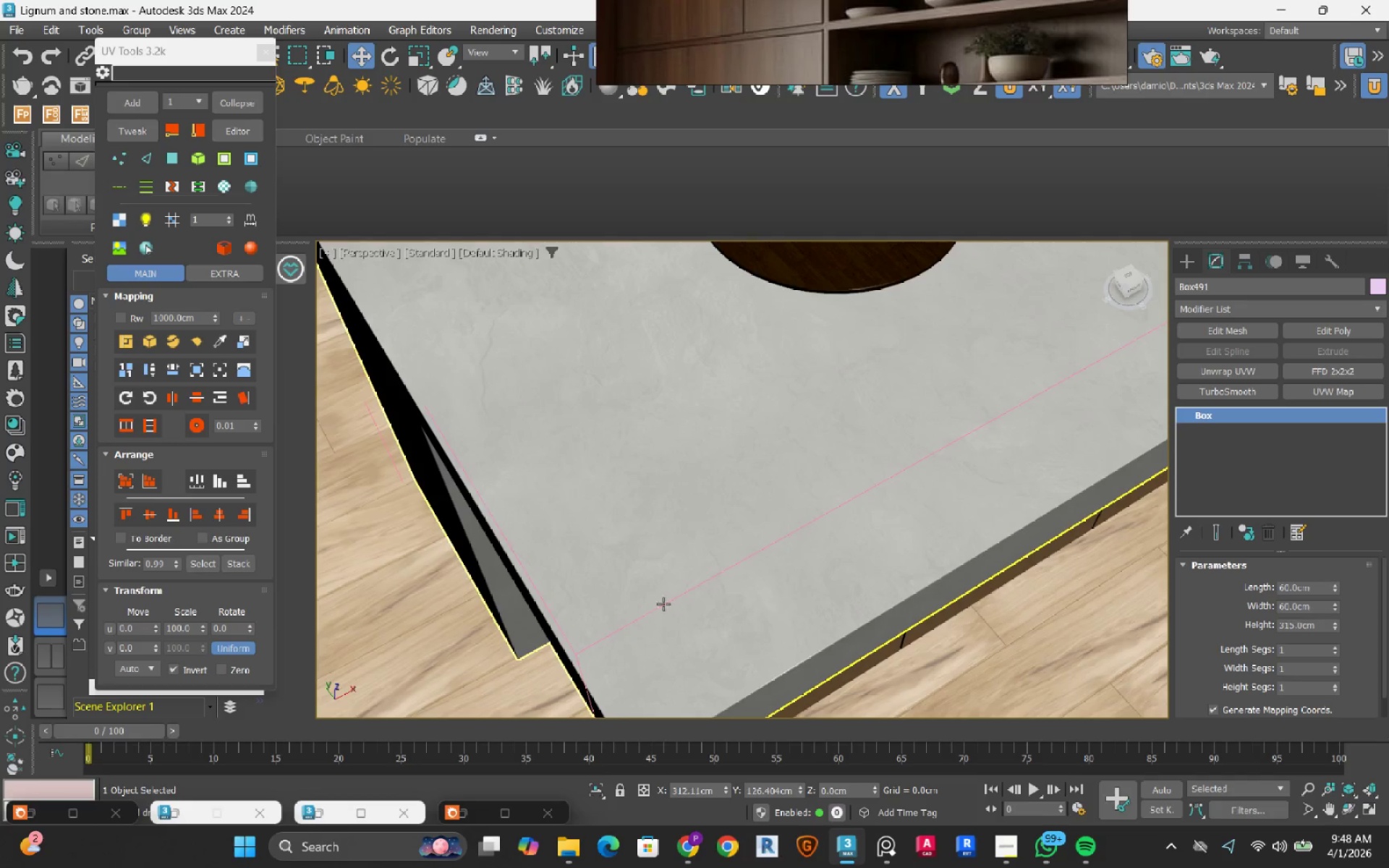 
scroll: coordinate [692, 561], scroll_direction: down, amount: 2.0
 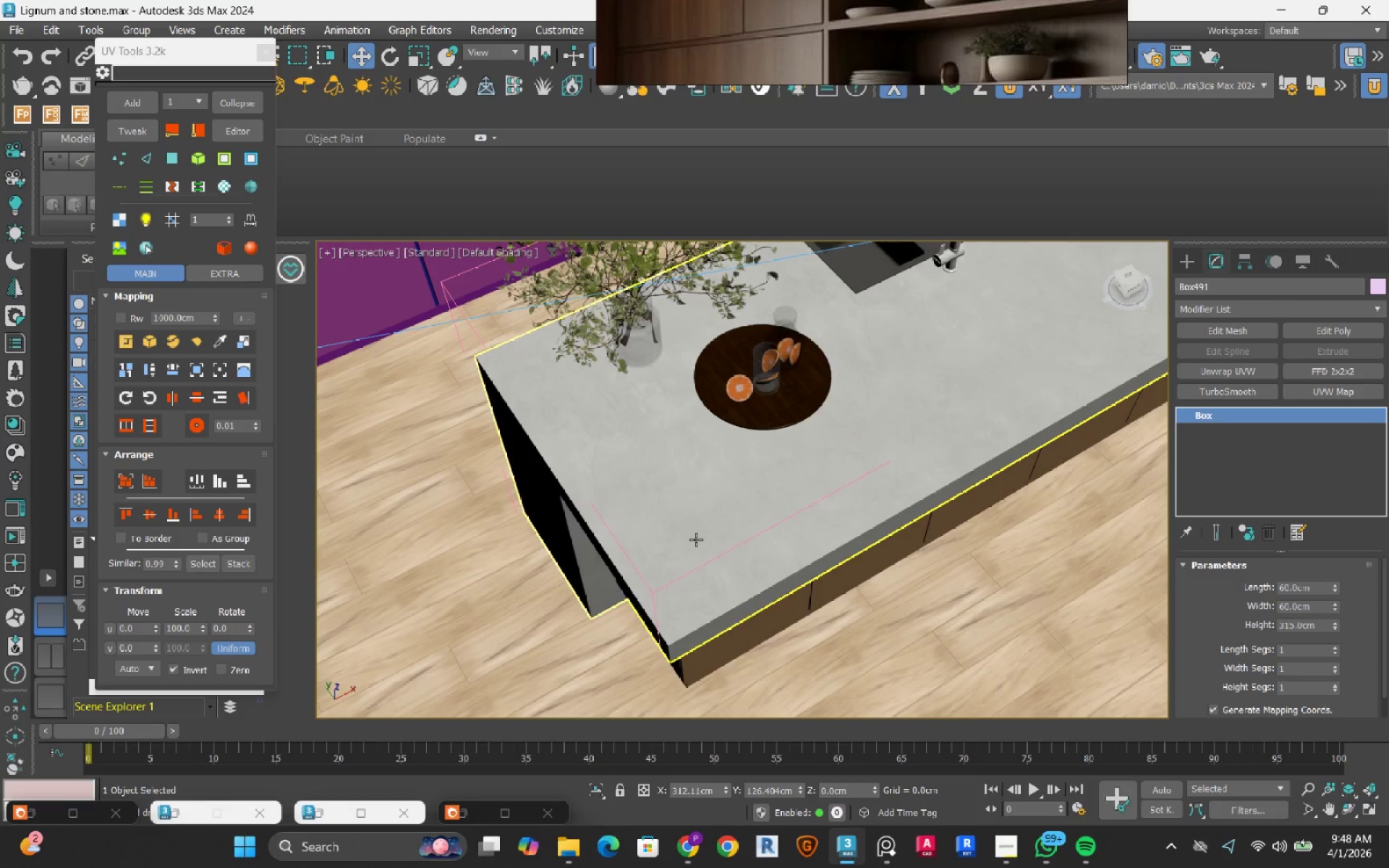 
key(M)
 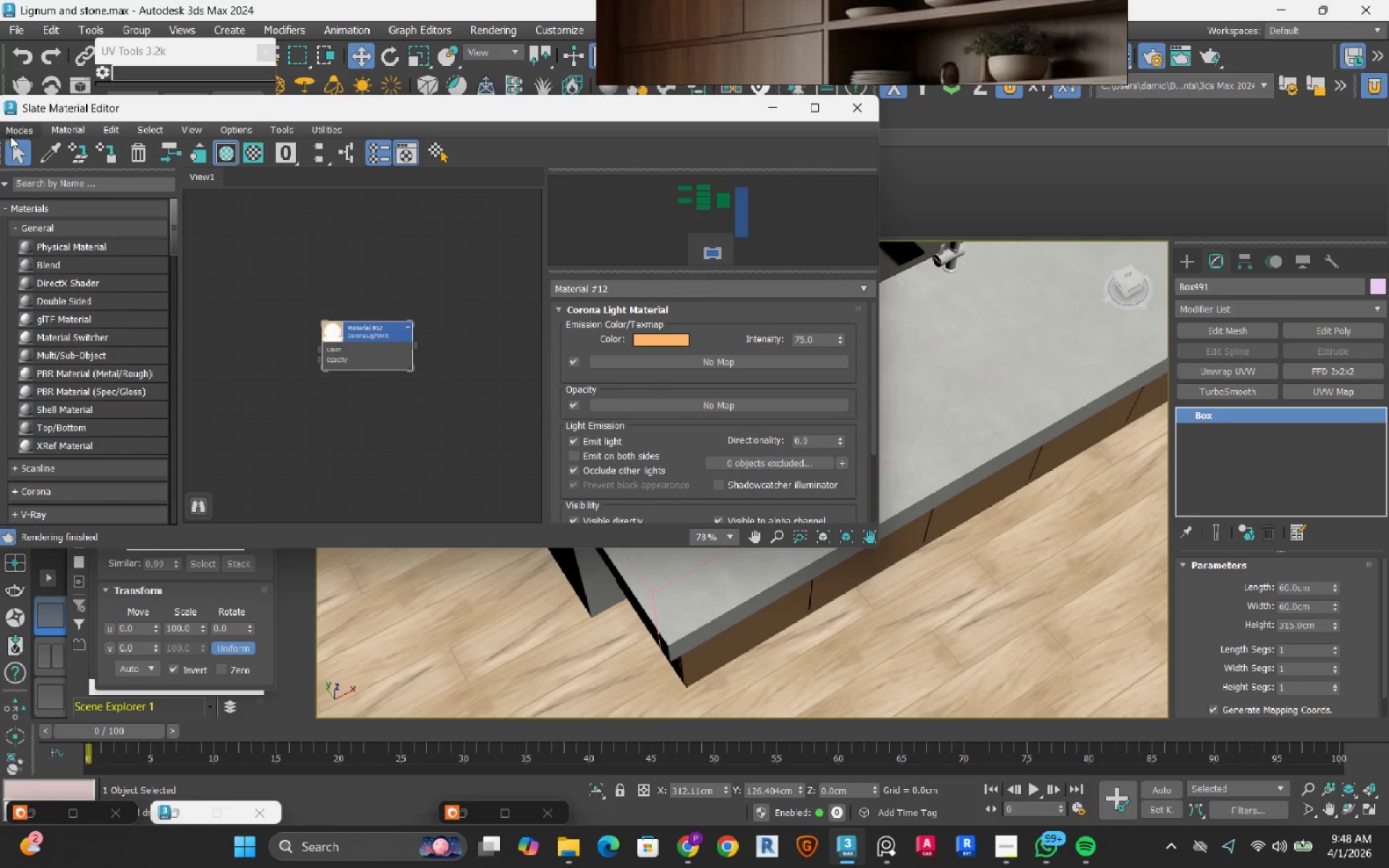 
left_click([8, 131])
 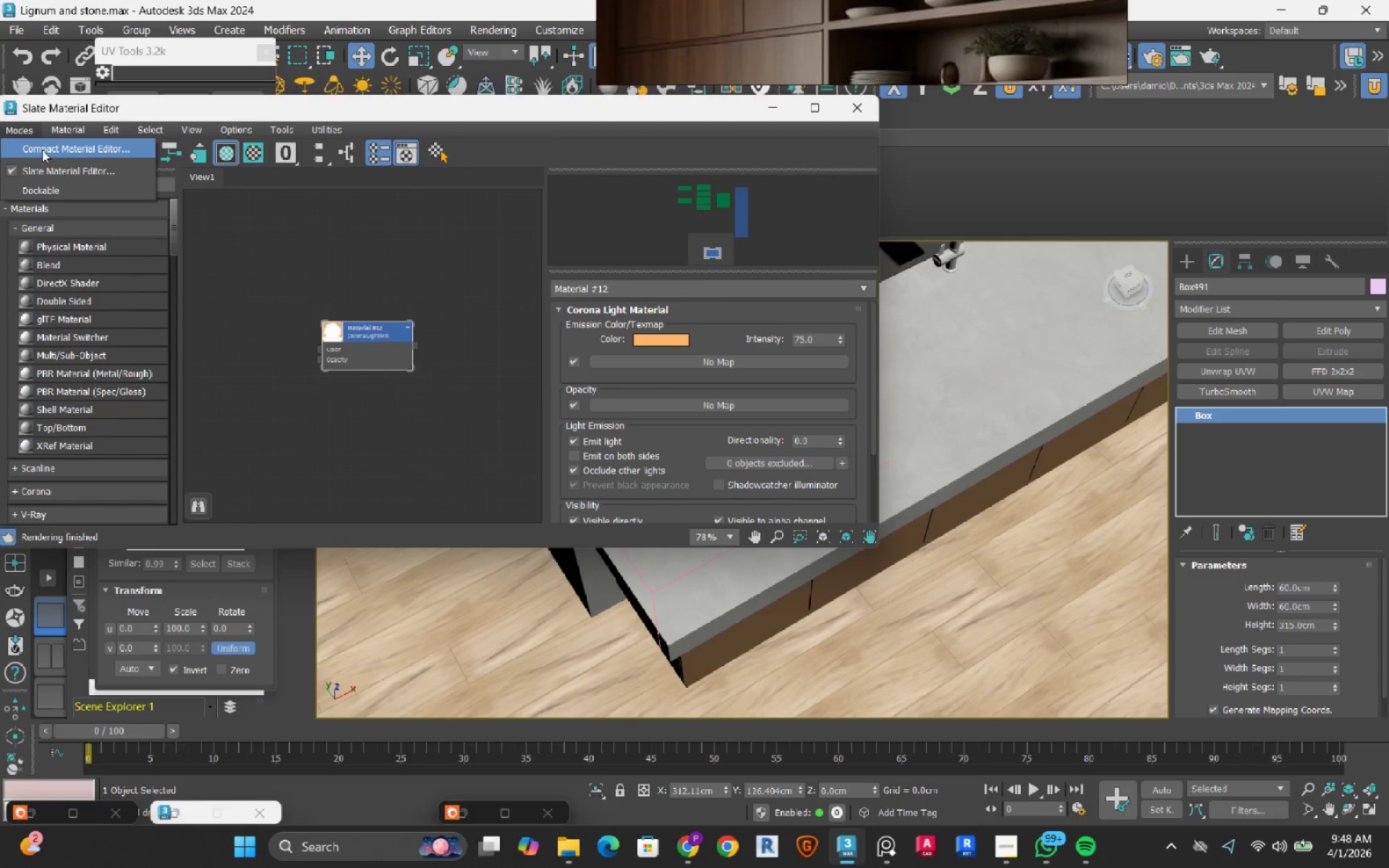 
left_click([42, 150])
 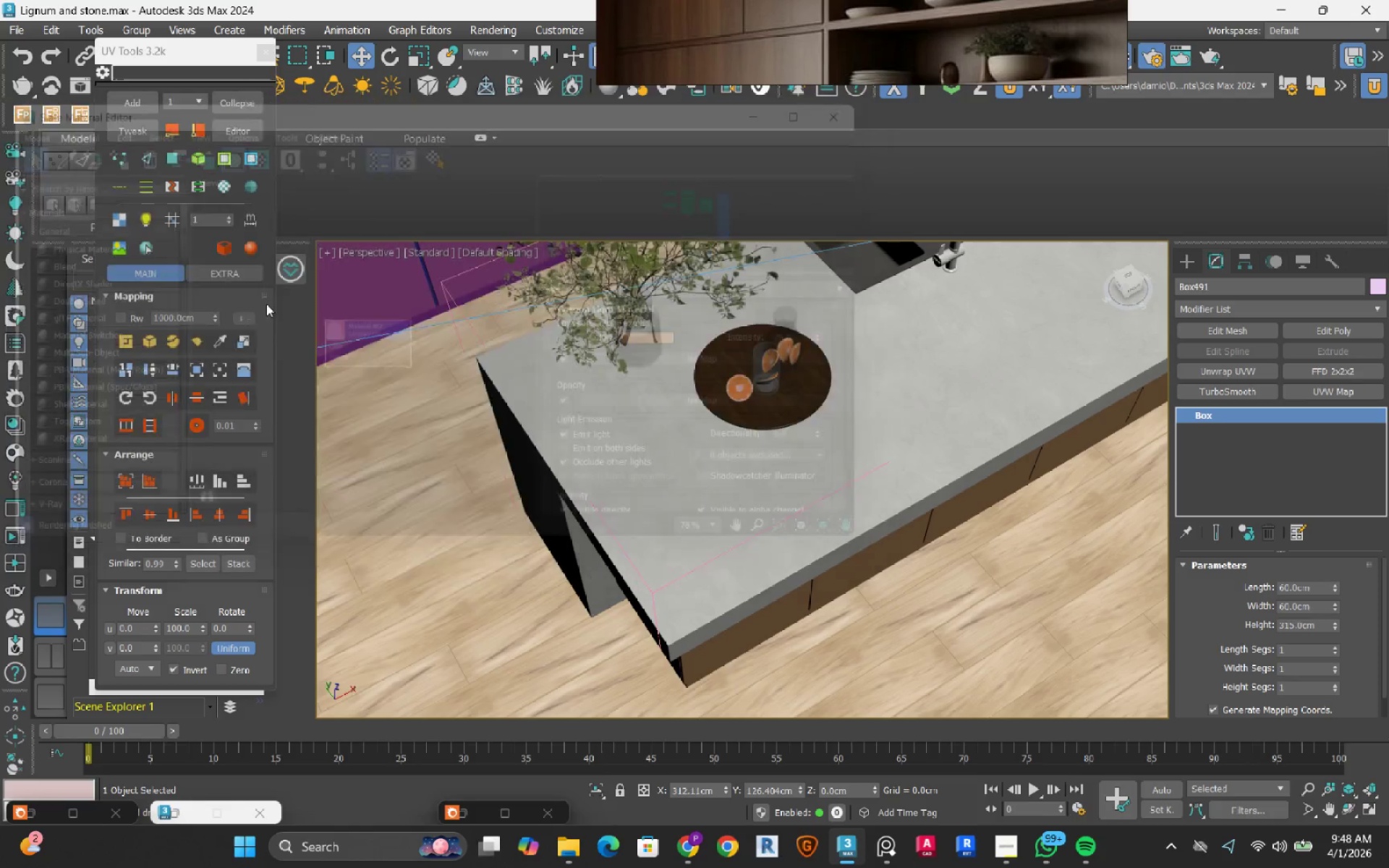 
mouse_move([306, 323])
 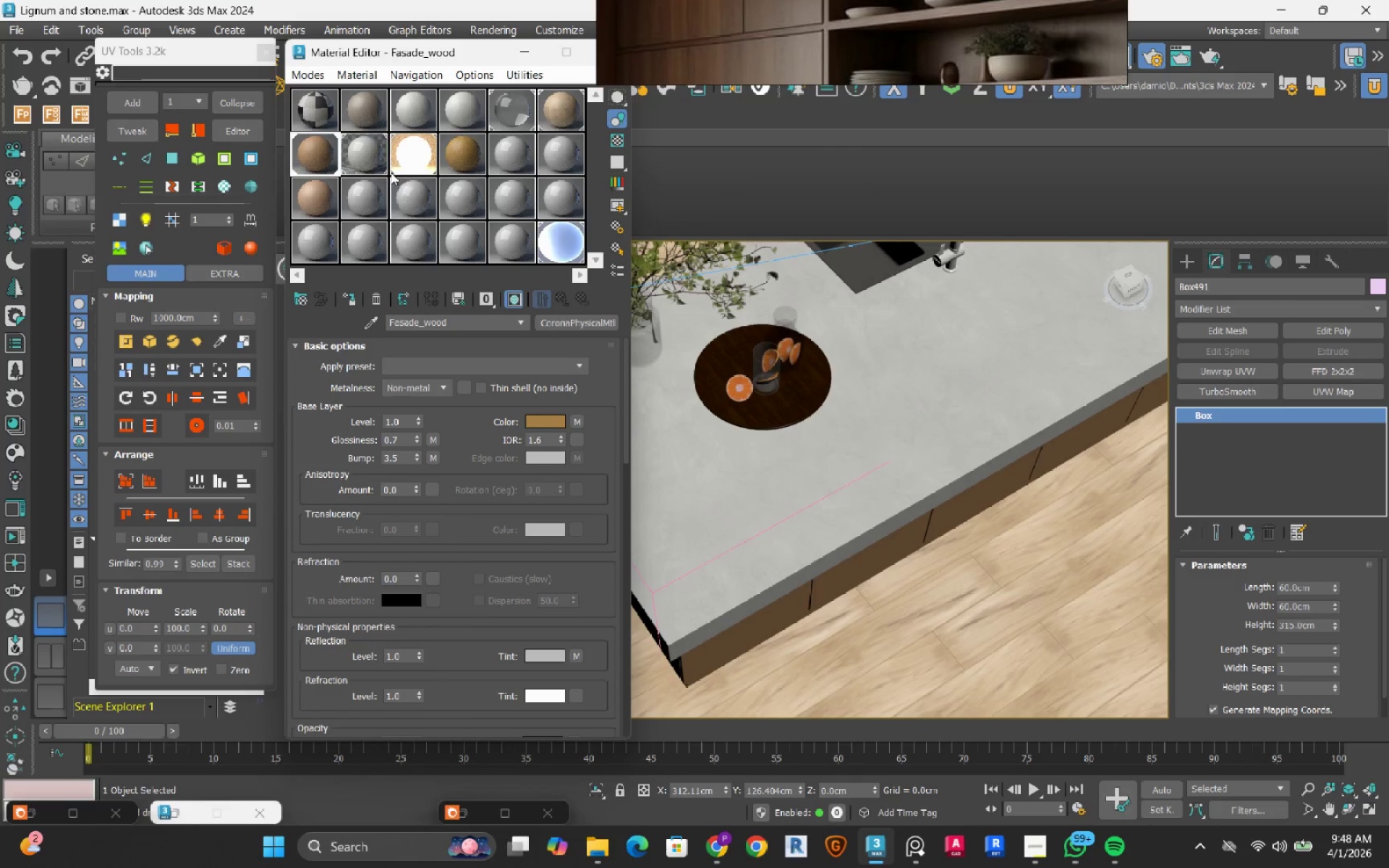 
left_click([310, 111])
 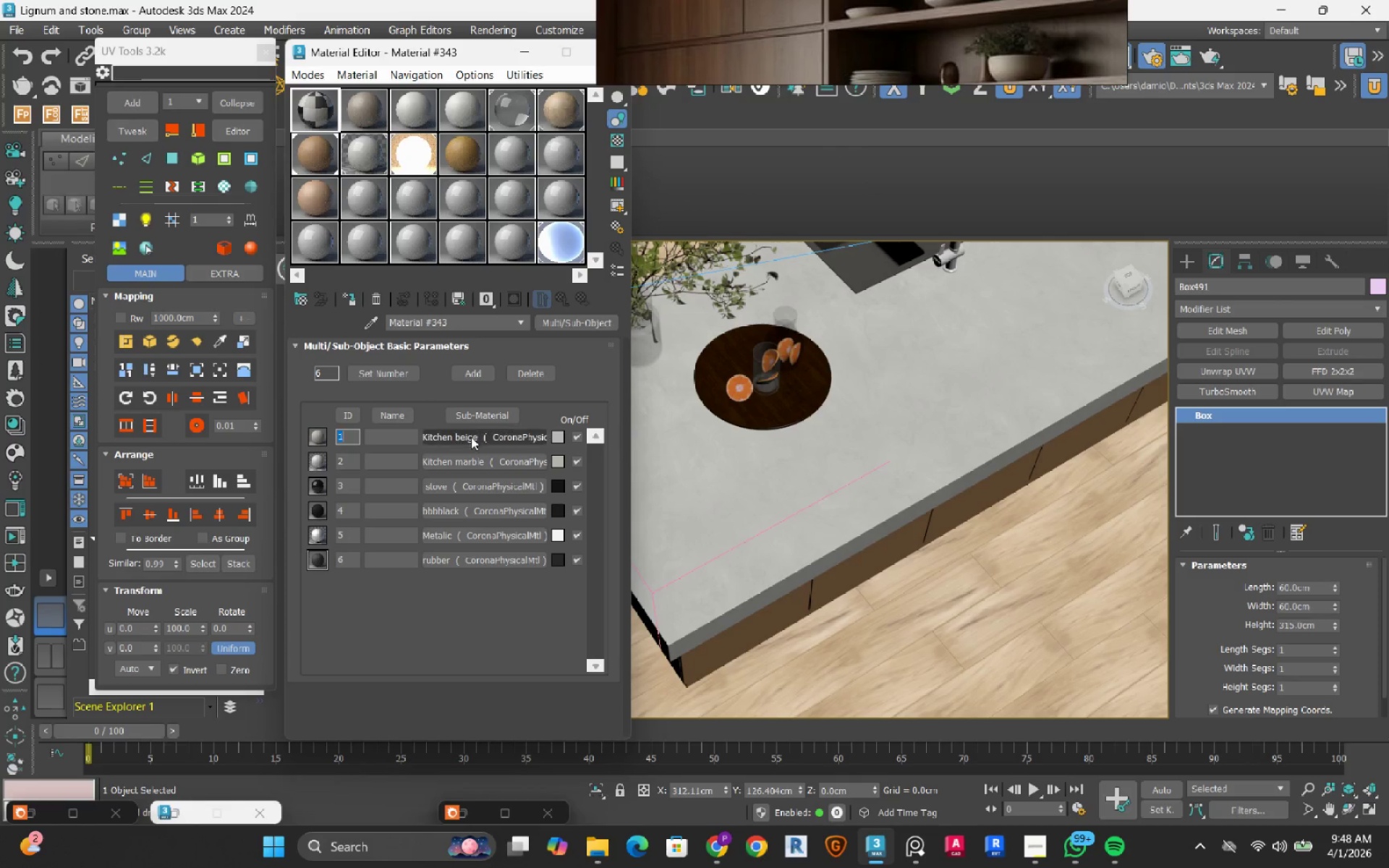 
left_click([484, 466])
 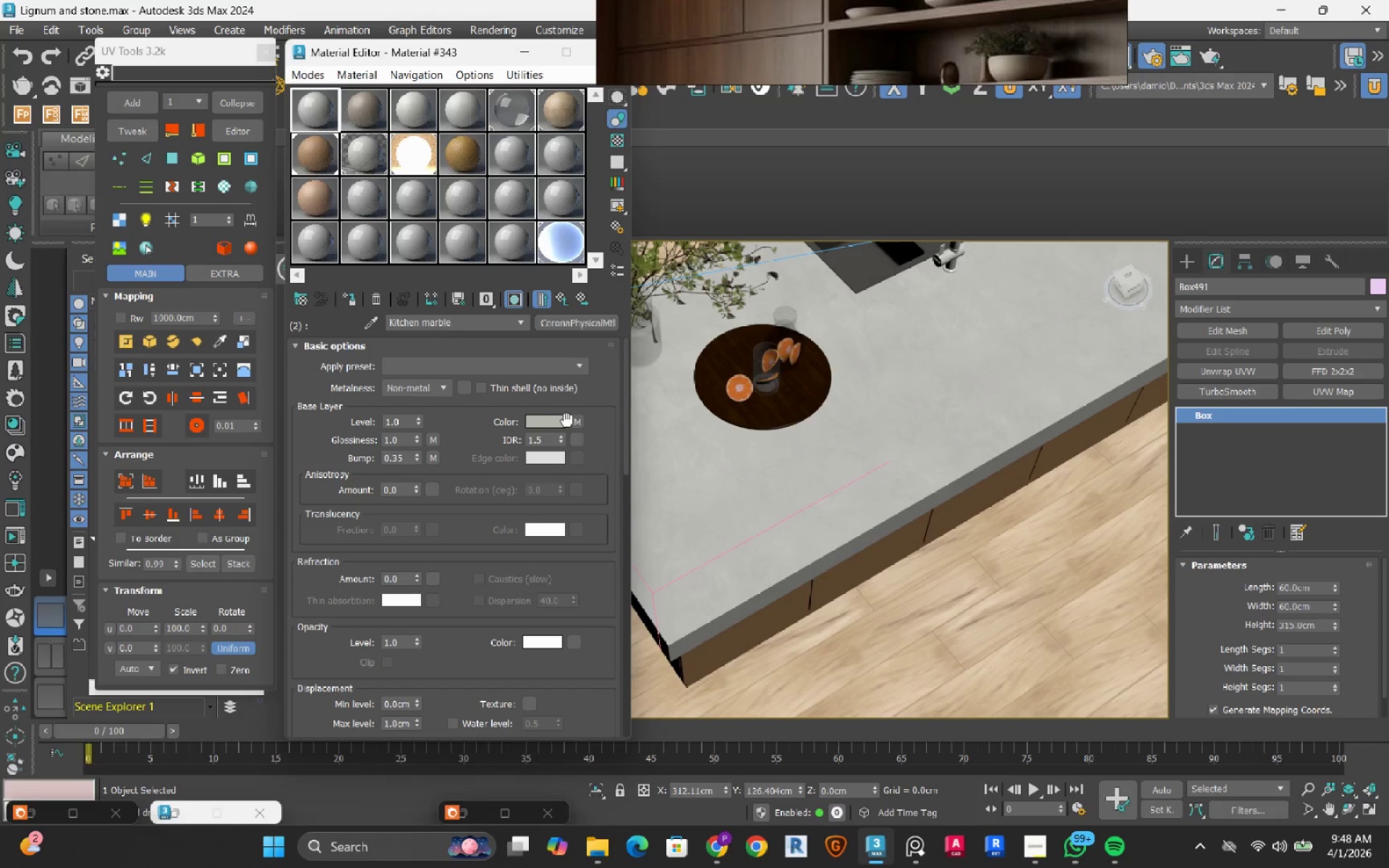 
left_click([577, 422])
 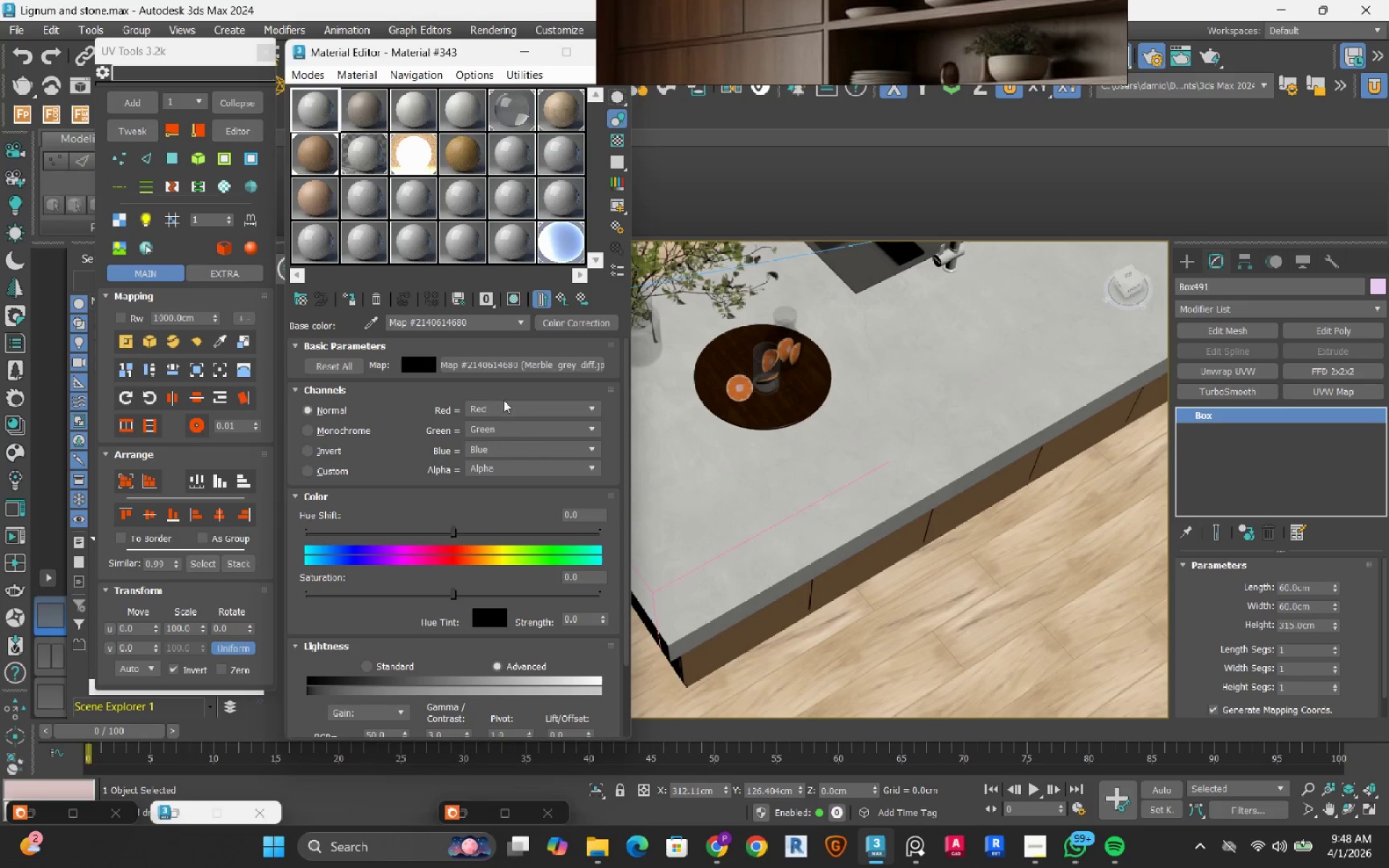 
left_click([517, 363])
 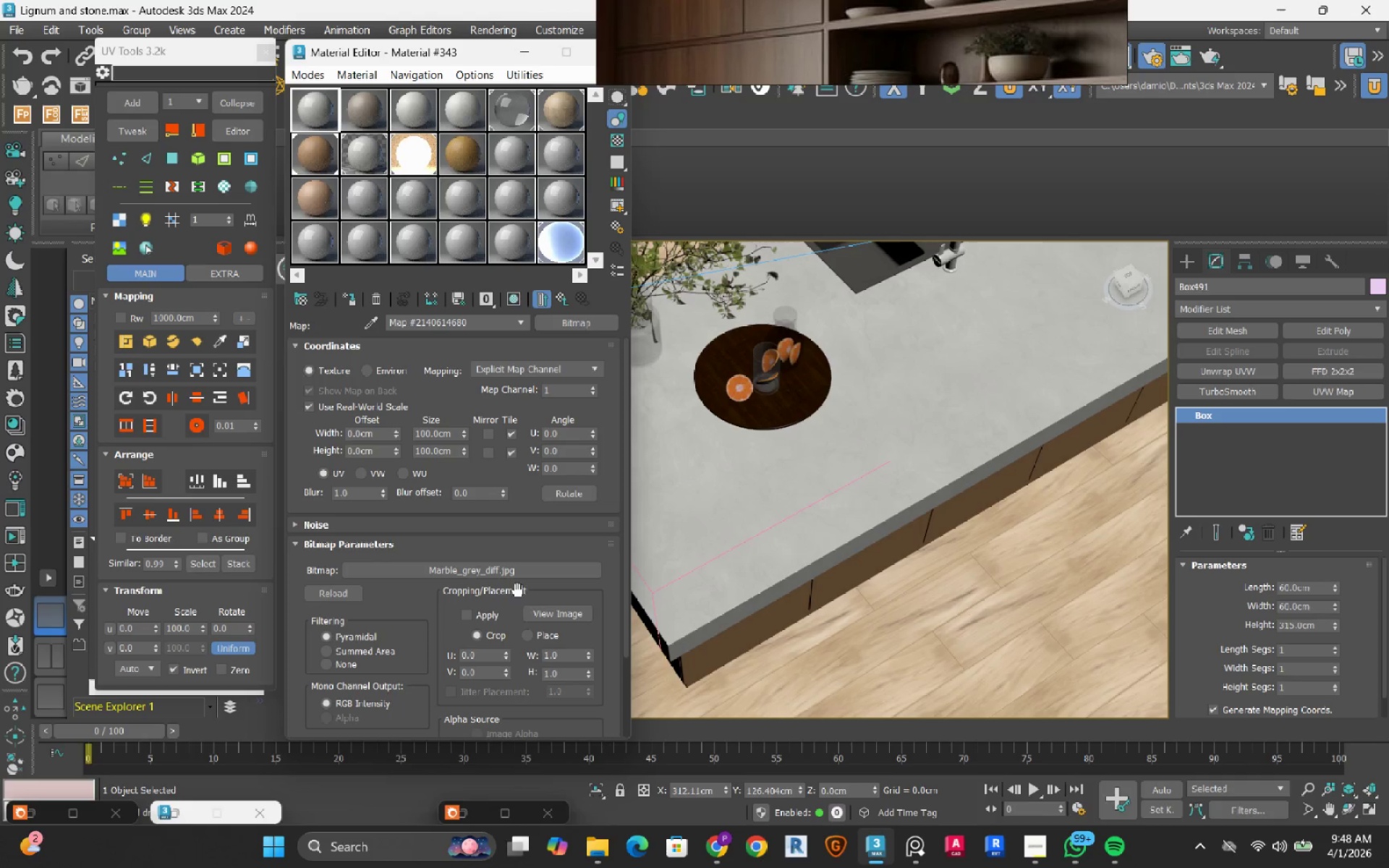 
left_click([551, 610])
 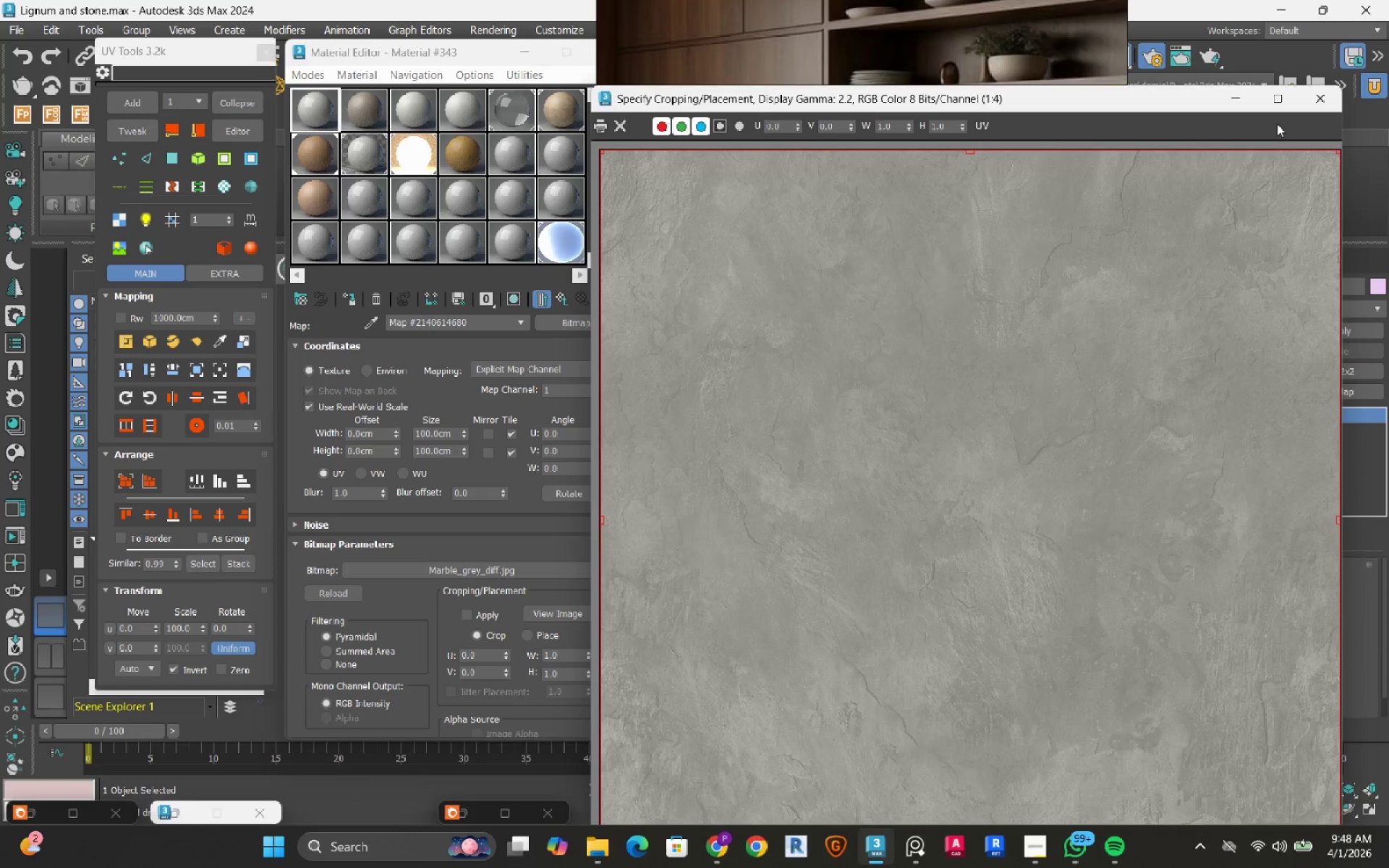 
left_click([1312, 106])
 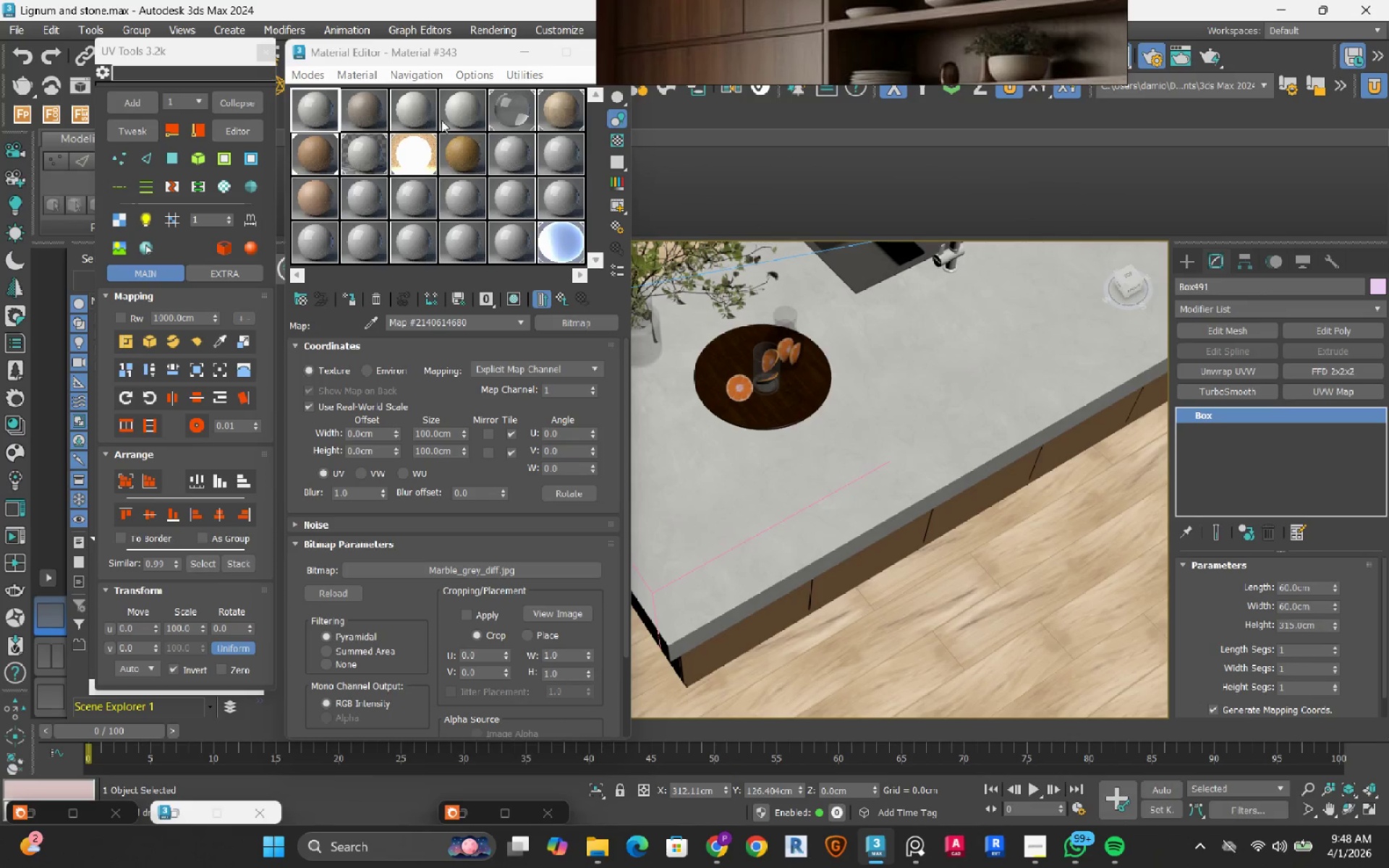 
left_click([410, 112])
 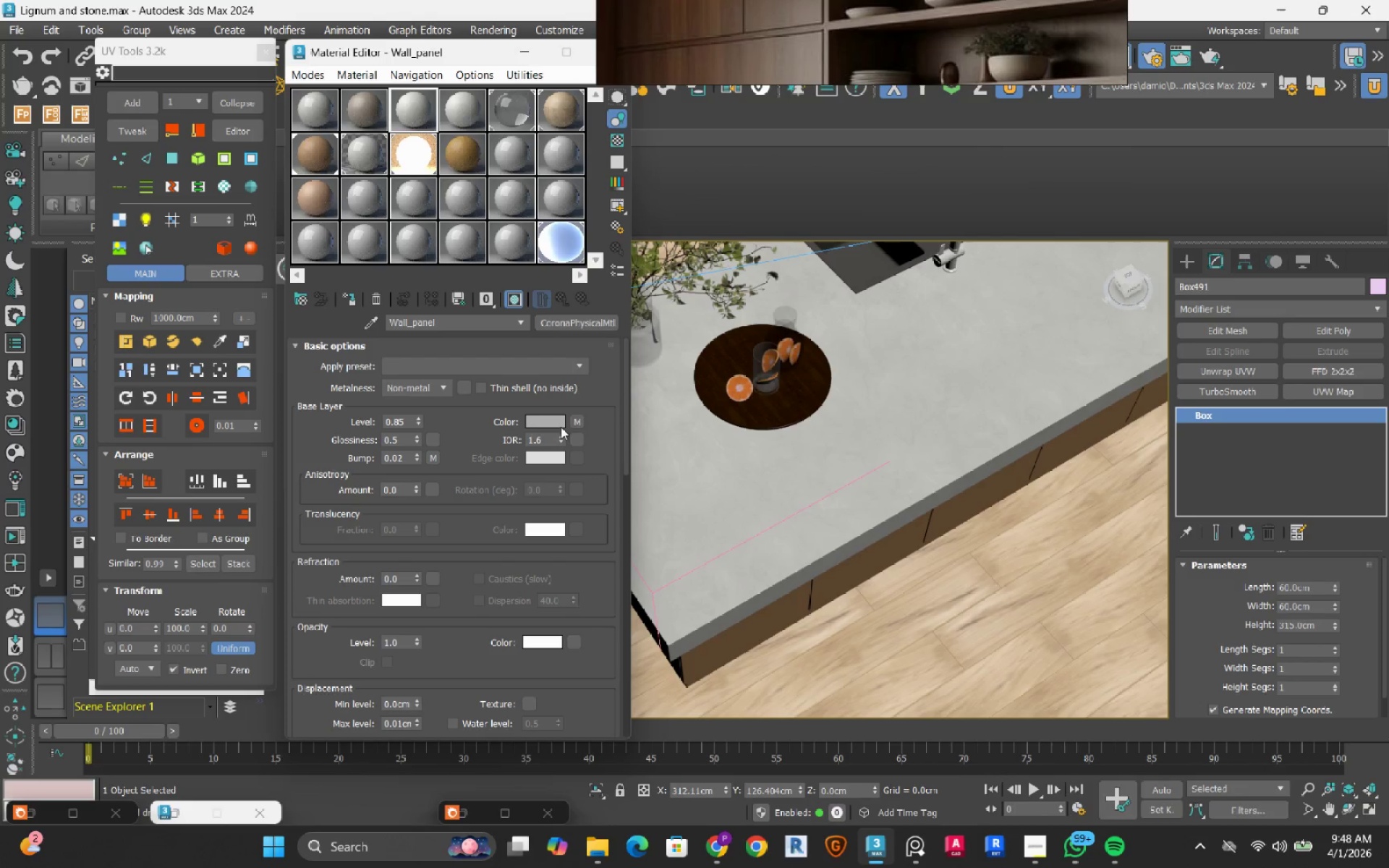 
left_click([575, 425])
 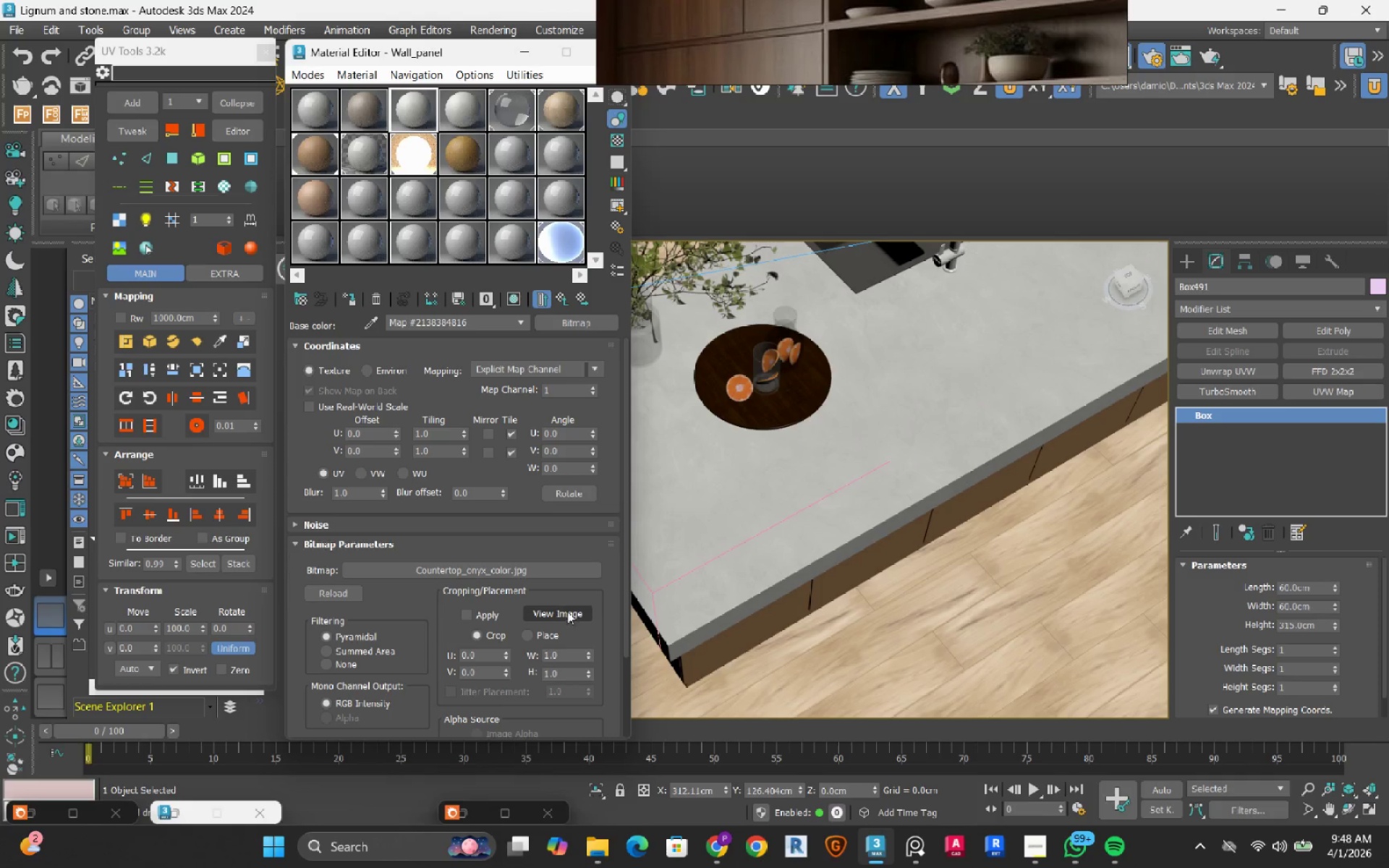 
left_click([551, 606])
 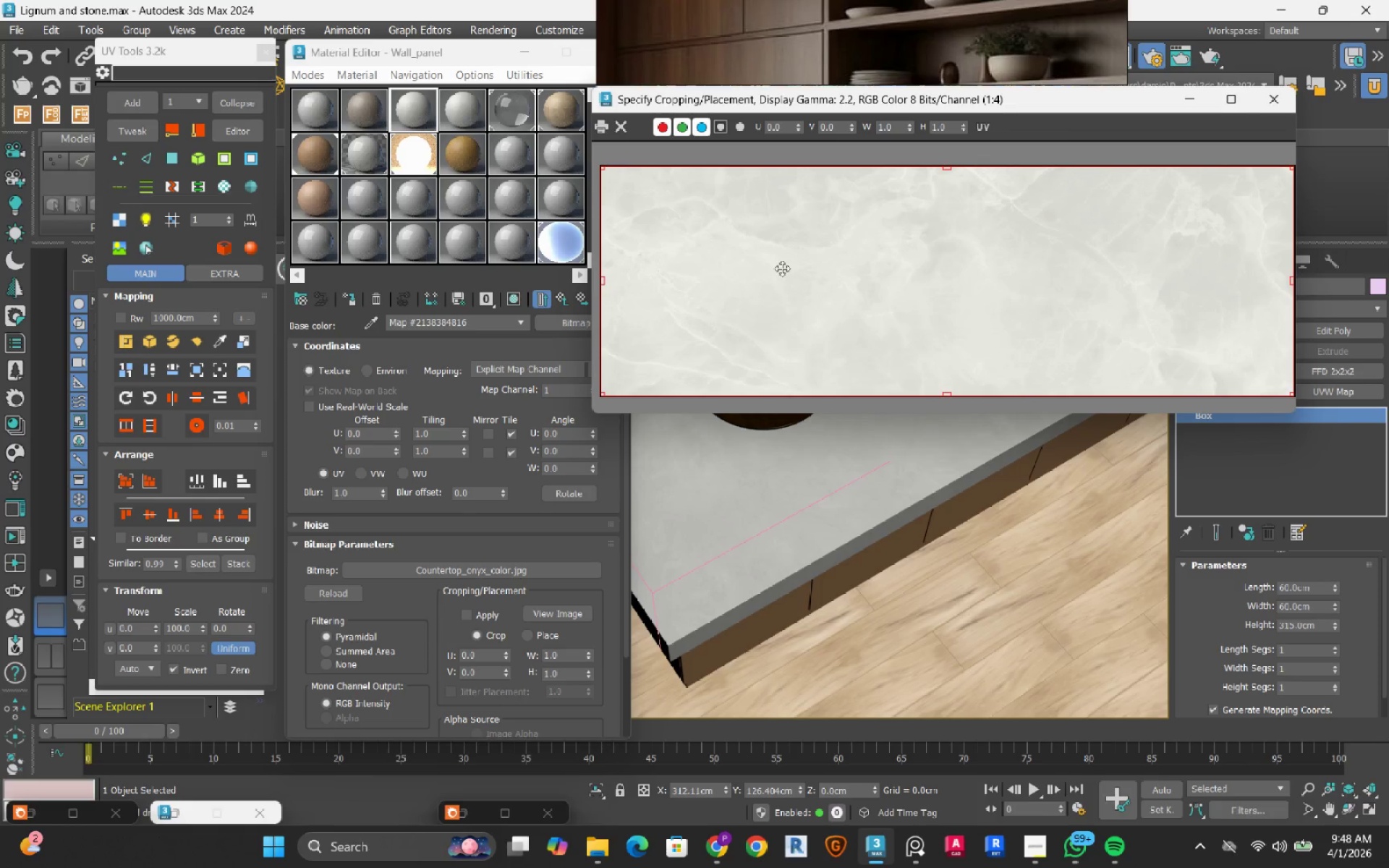 
scroll: coordinate [783, 262], scroll_direction: up, amount: 1.0
 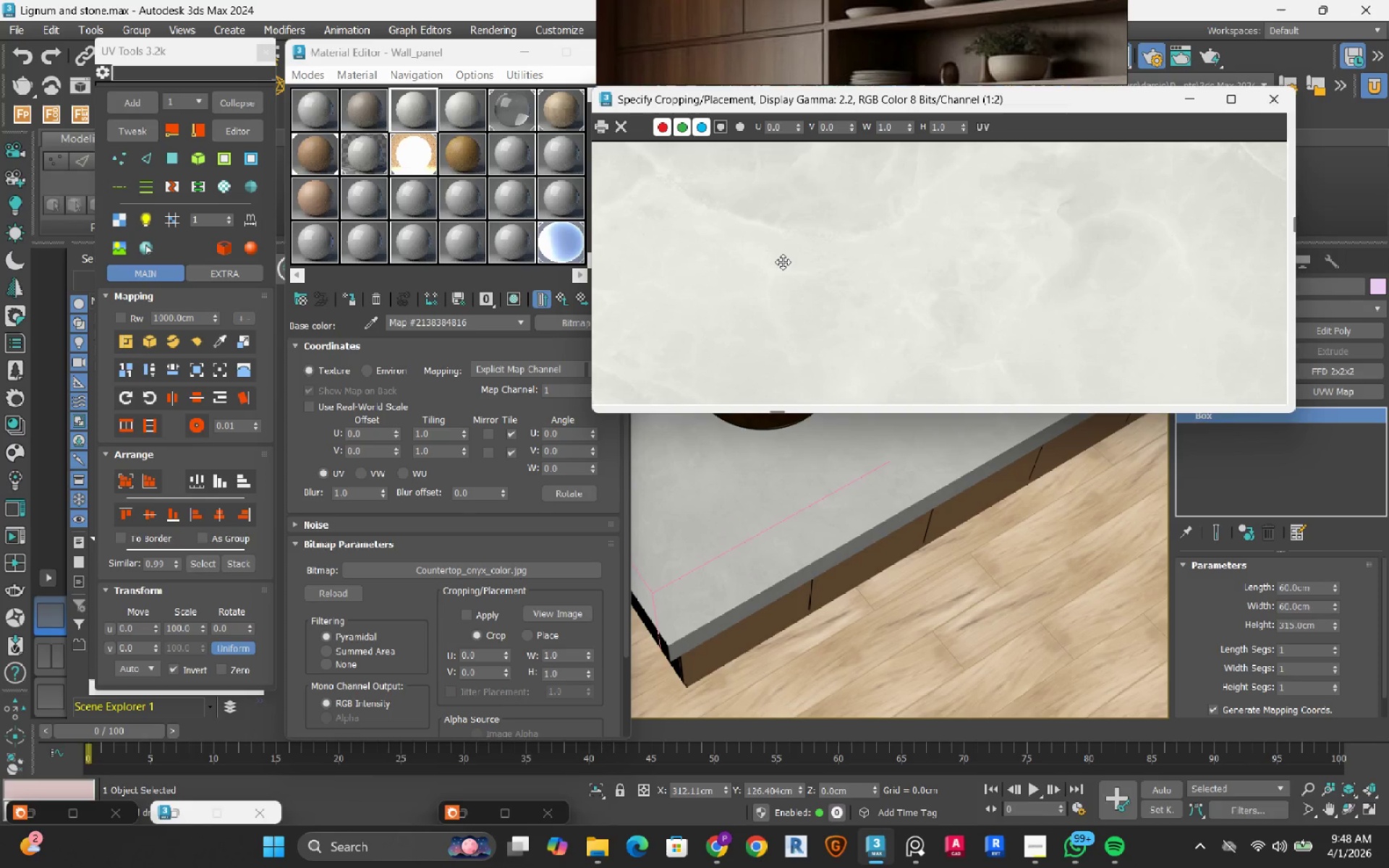 
scroll: coordinate [783, 262], scroll_direction: down, amount: 2.0
 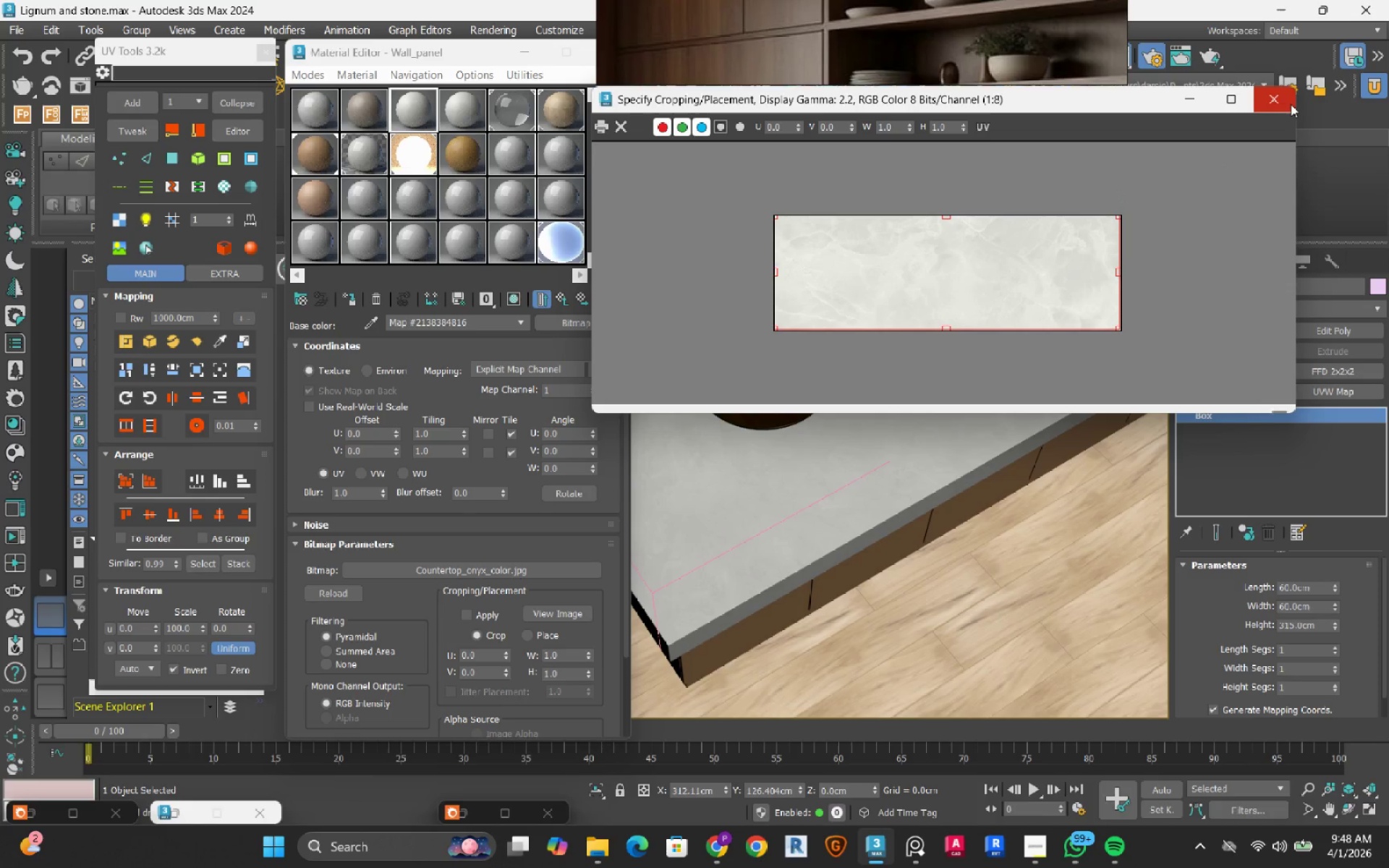 
left_click([1289, 103])
 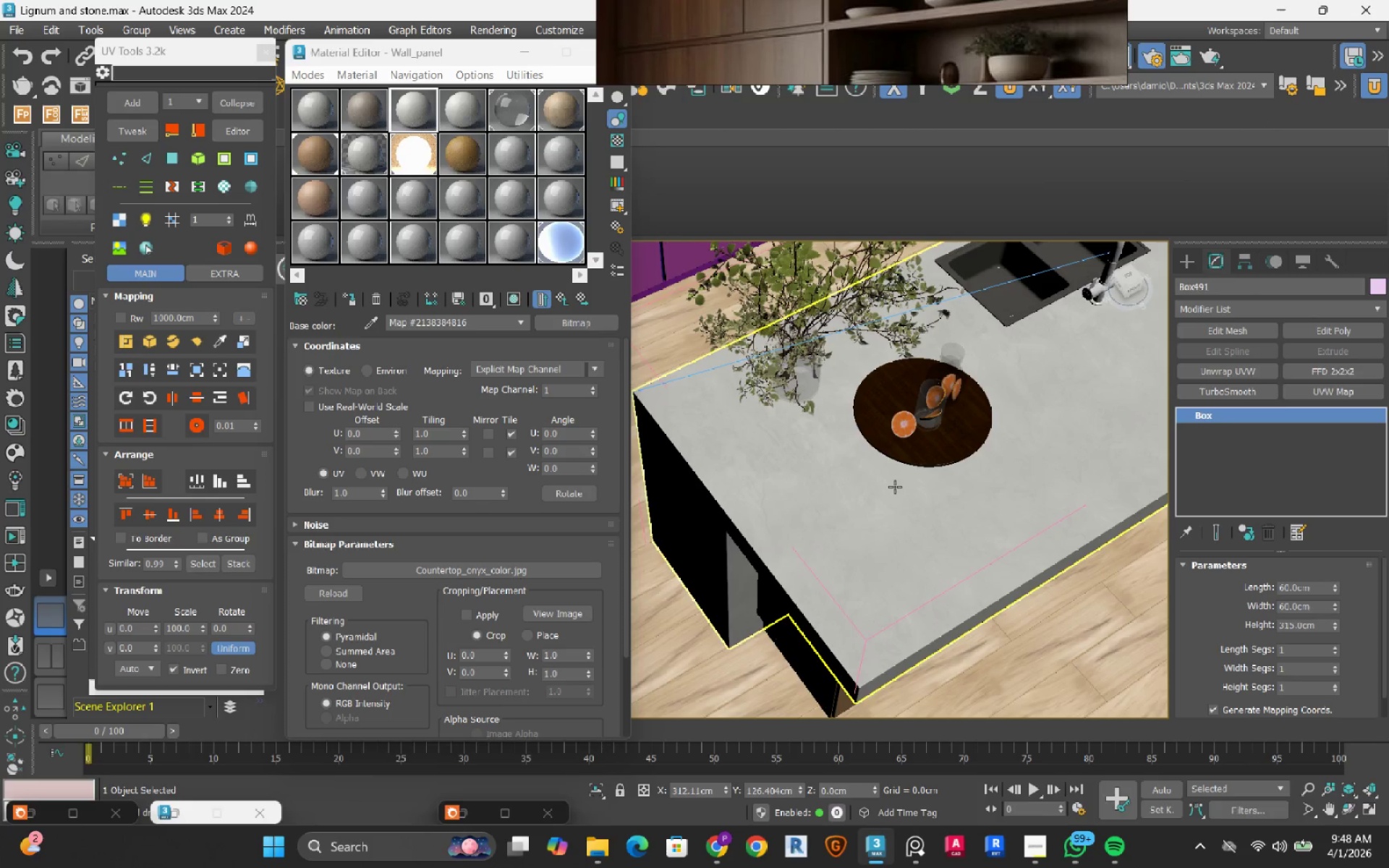 
left_click([804, 499])
 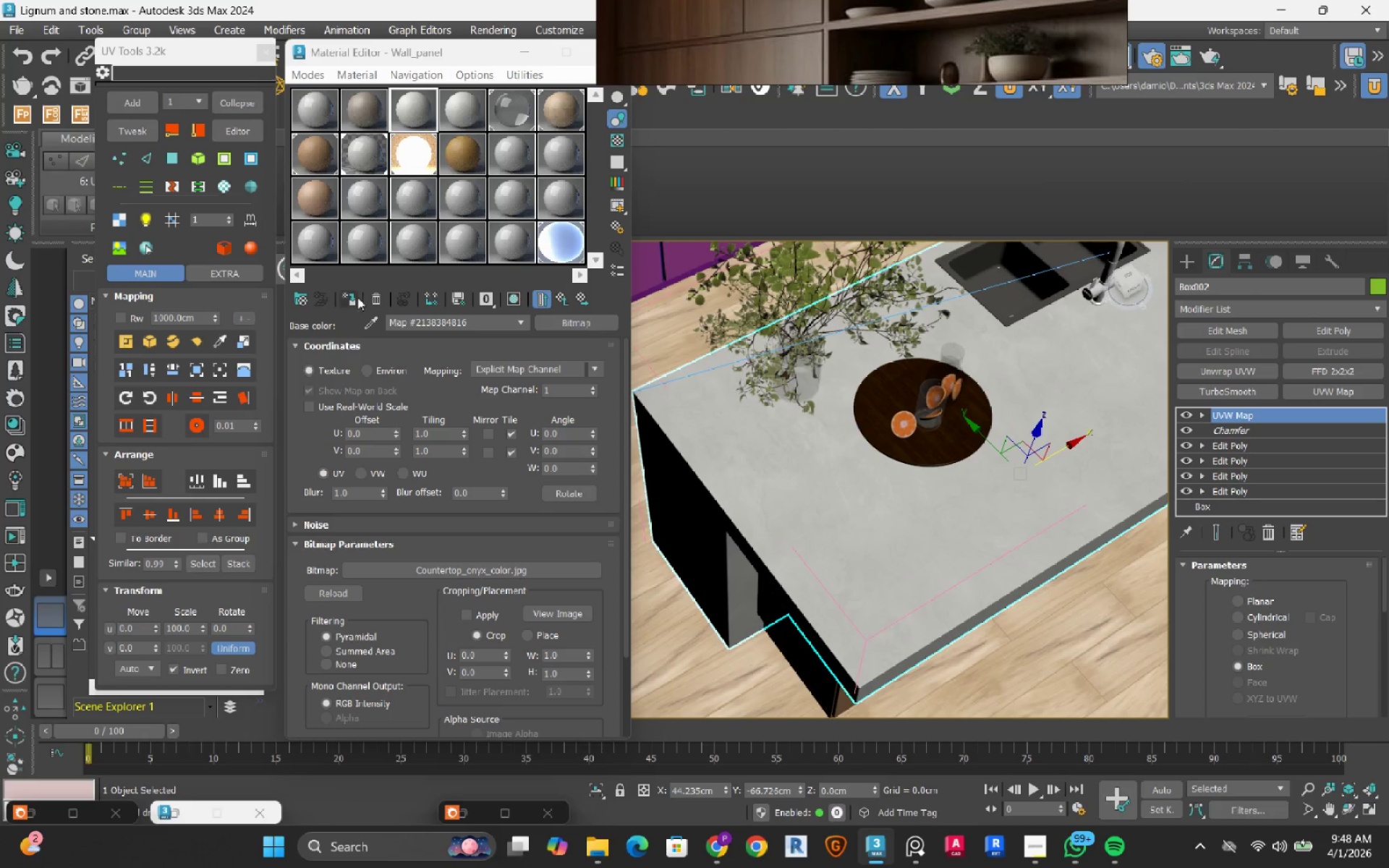 
left_click([349, 299])
 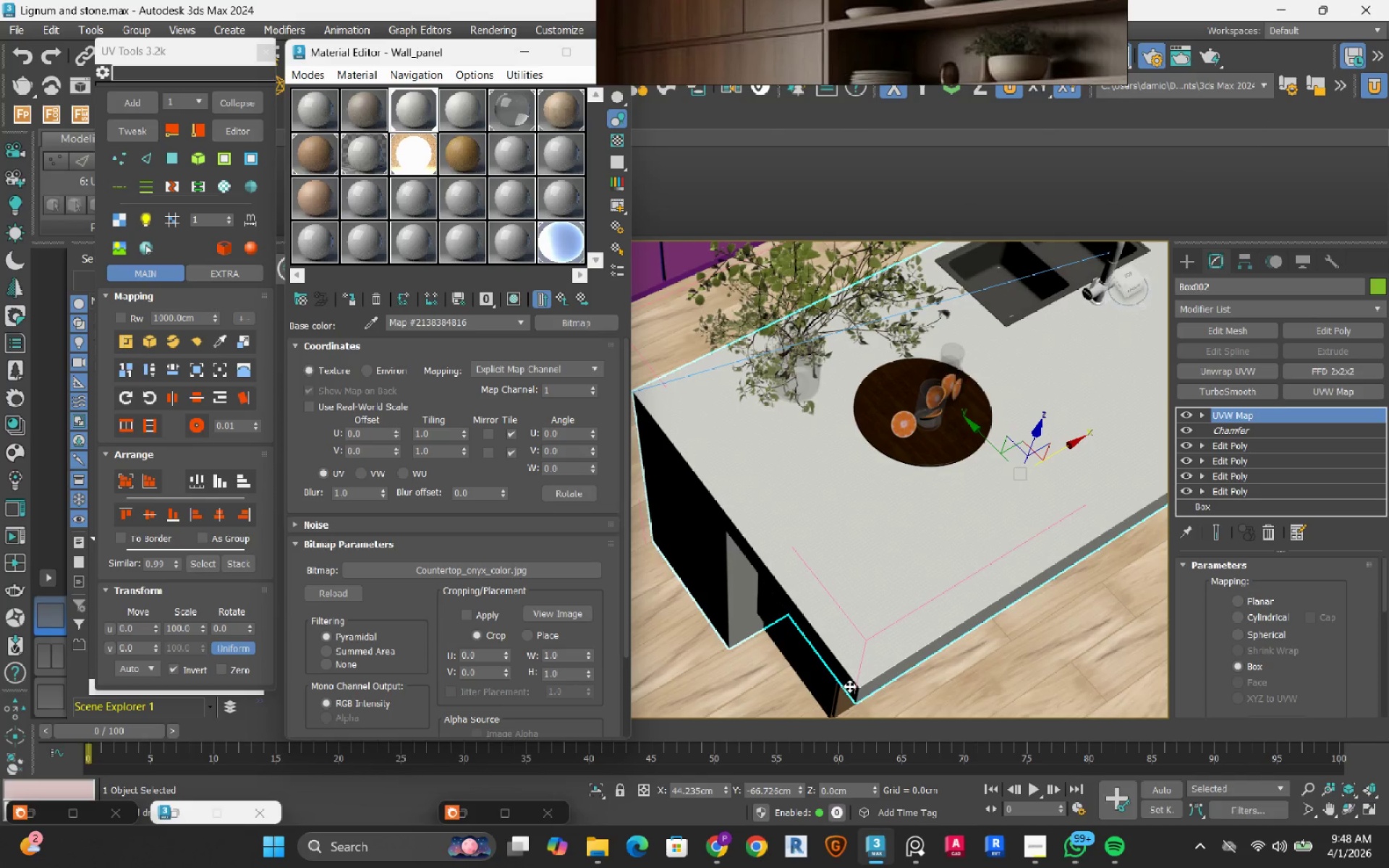 
scroll: coordinate [828, 615], scroll_direction: up, amount: 4.0
 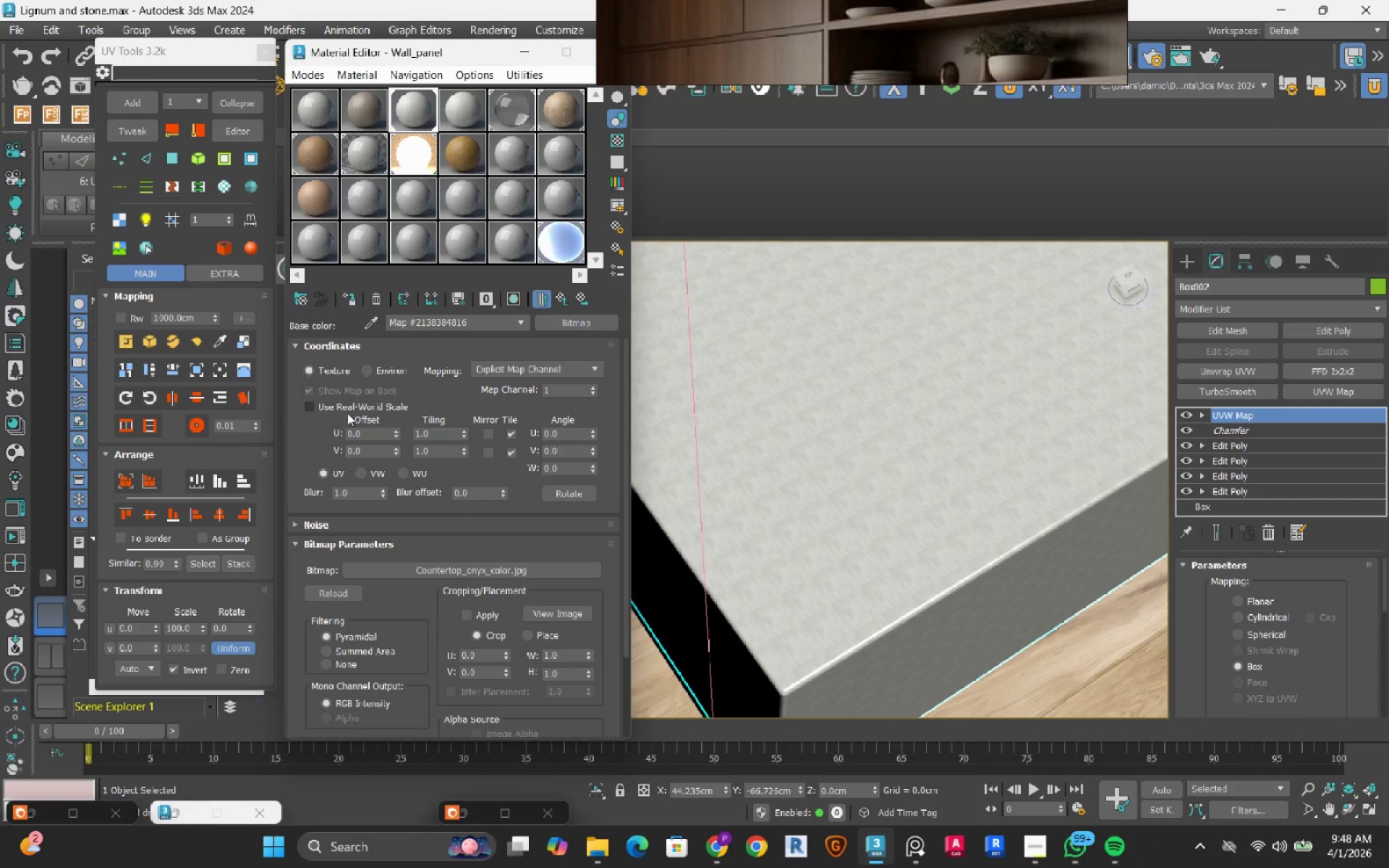 
left_click([351, 405])
 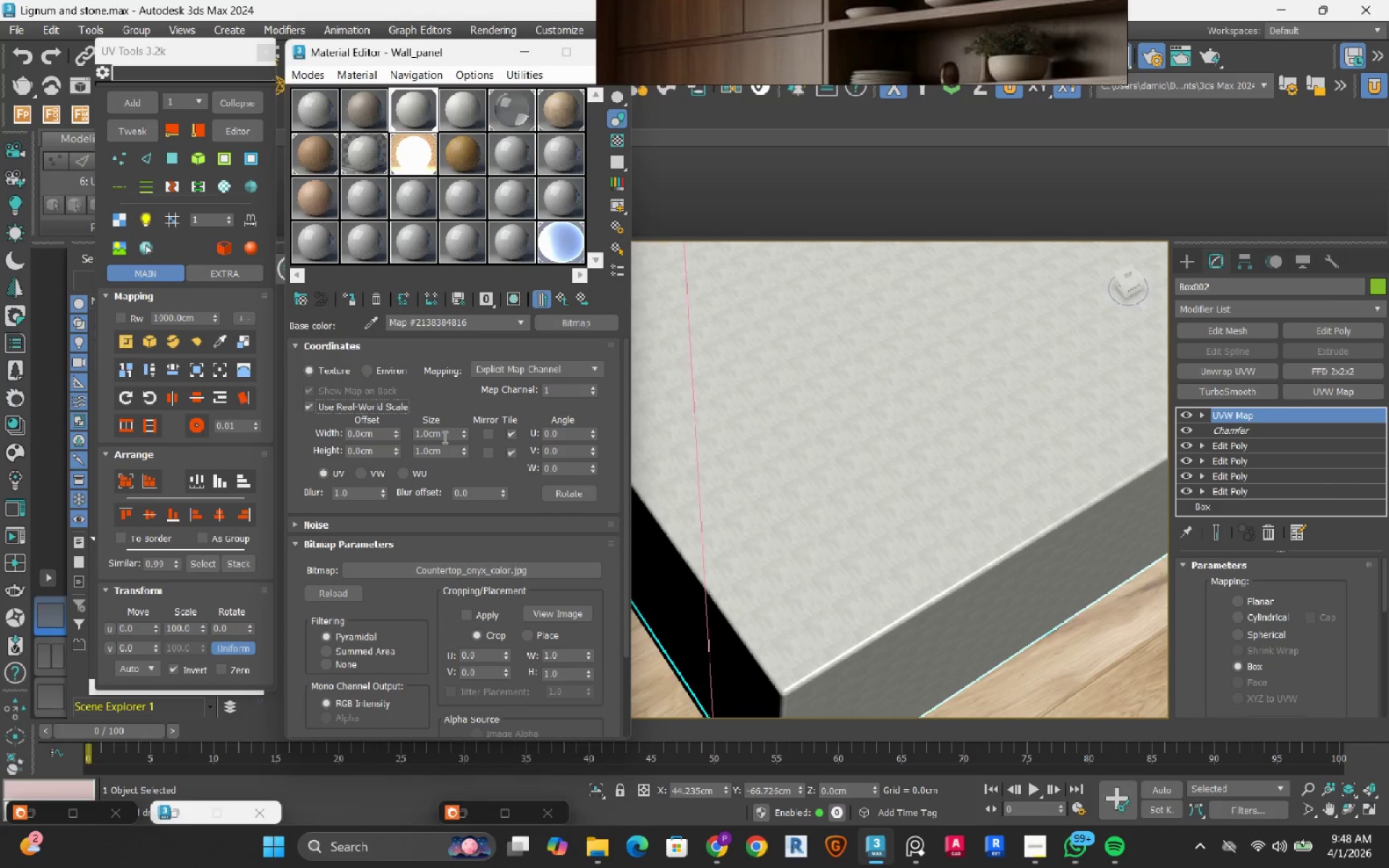 
double_click([443, 437])
 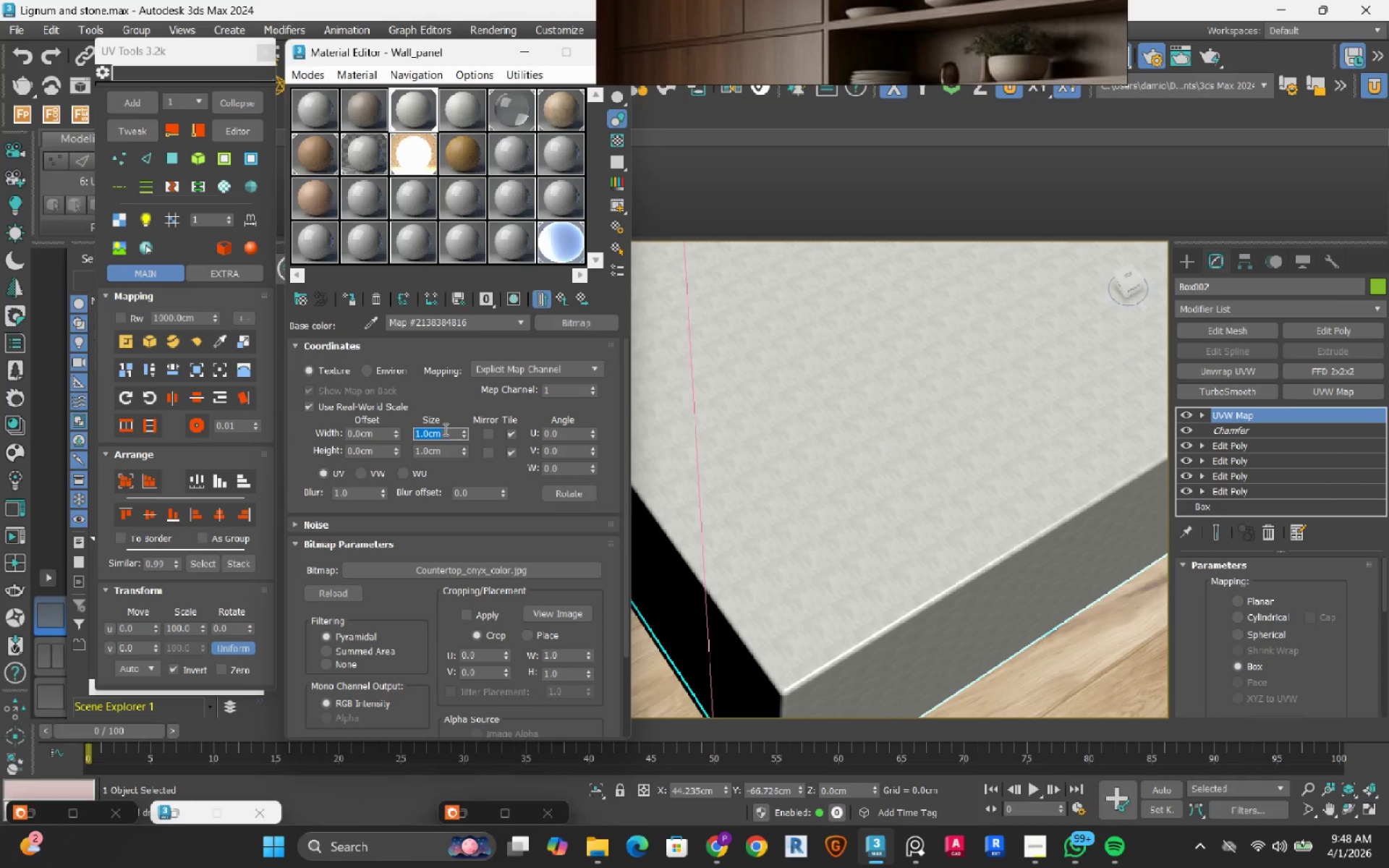 
key(Numpad1)
 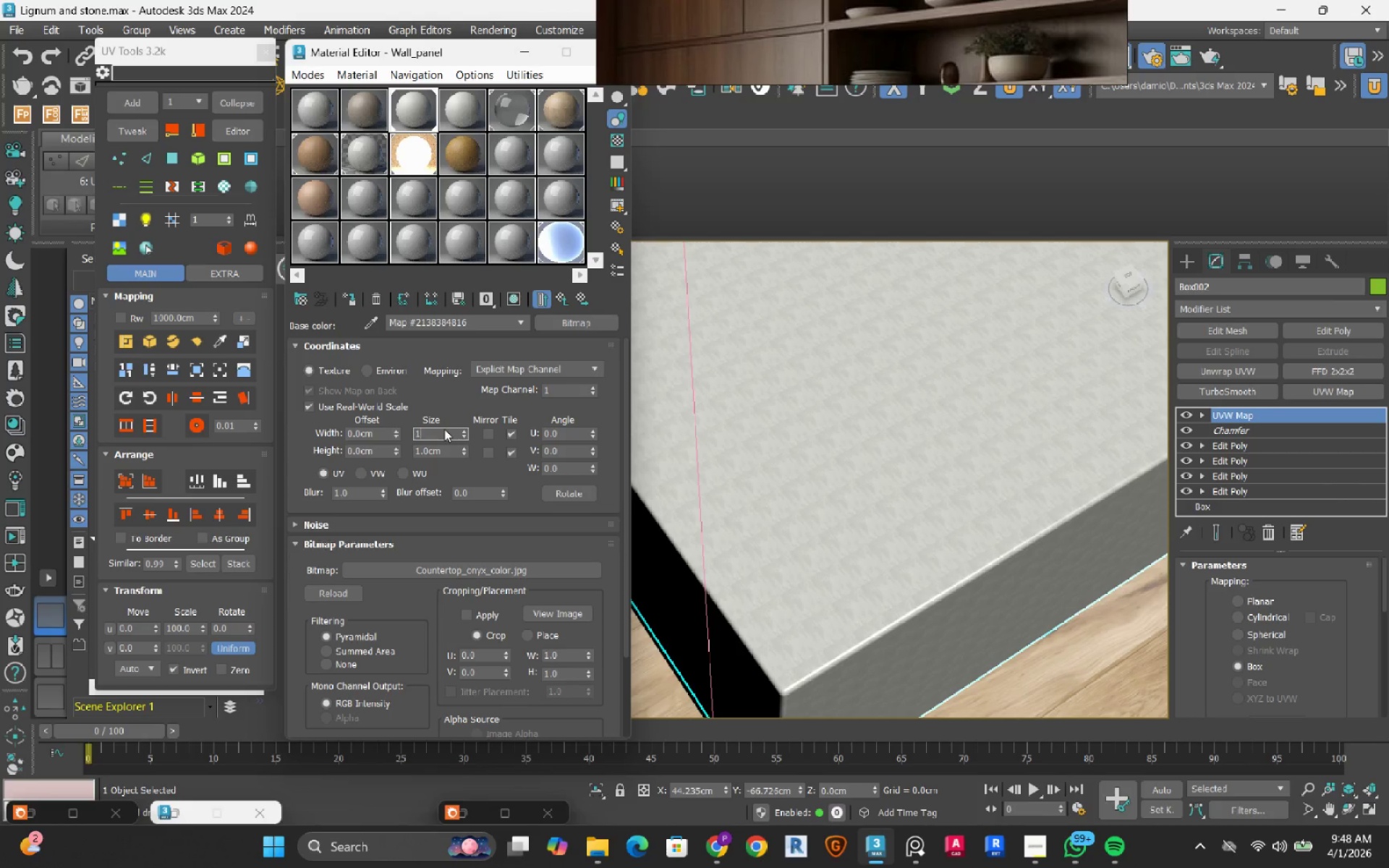 
key(Numpad0)
 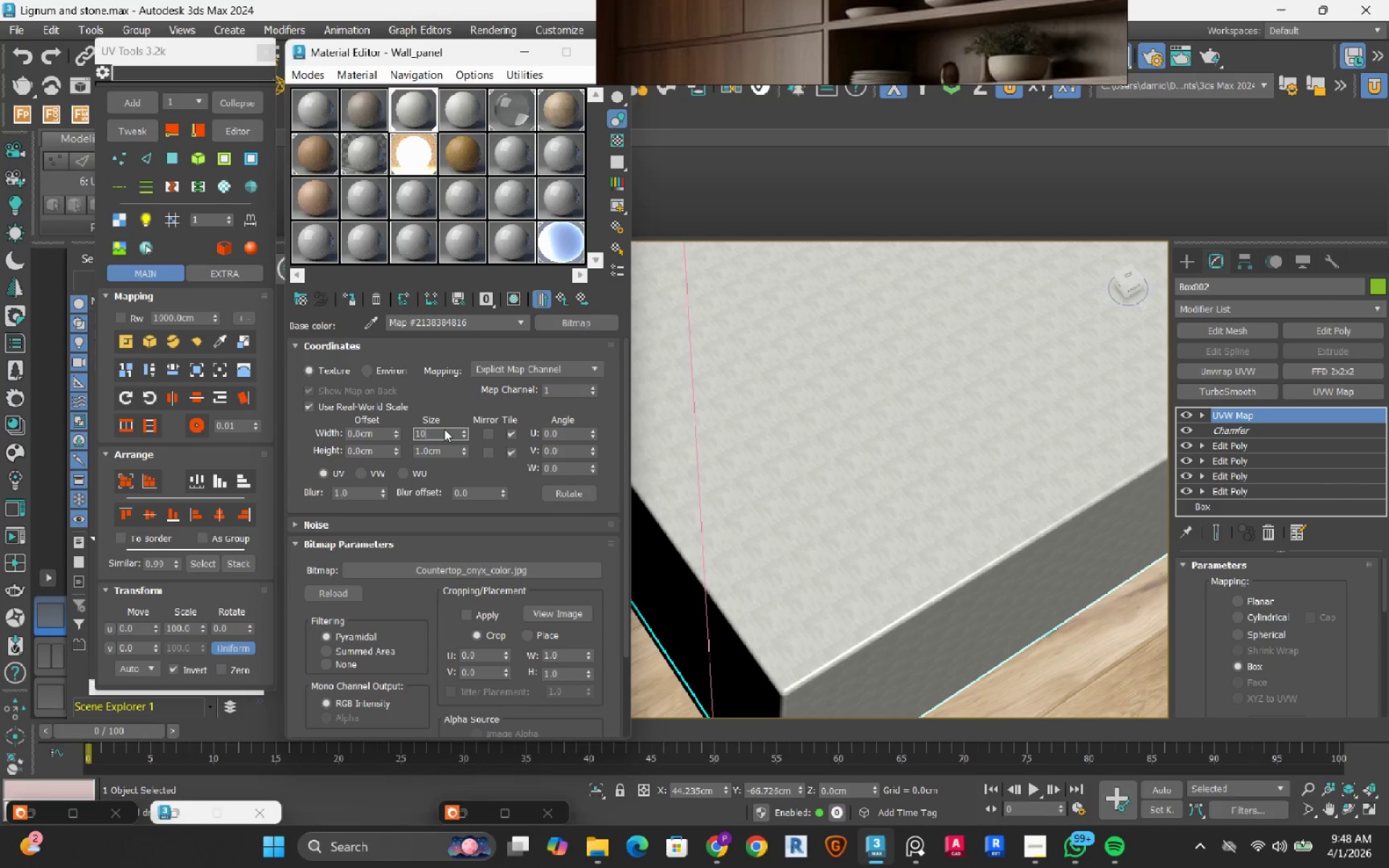 
key(Numpad0)
 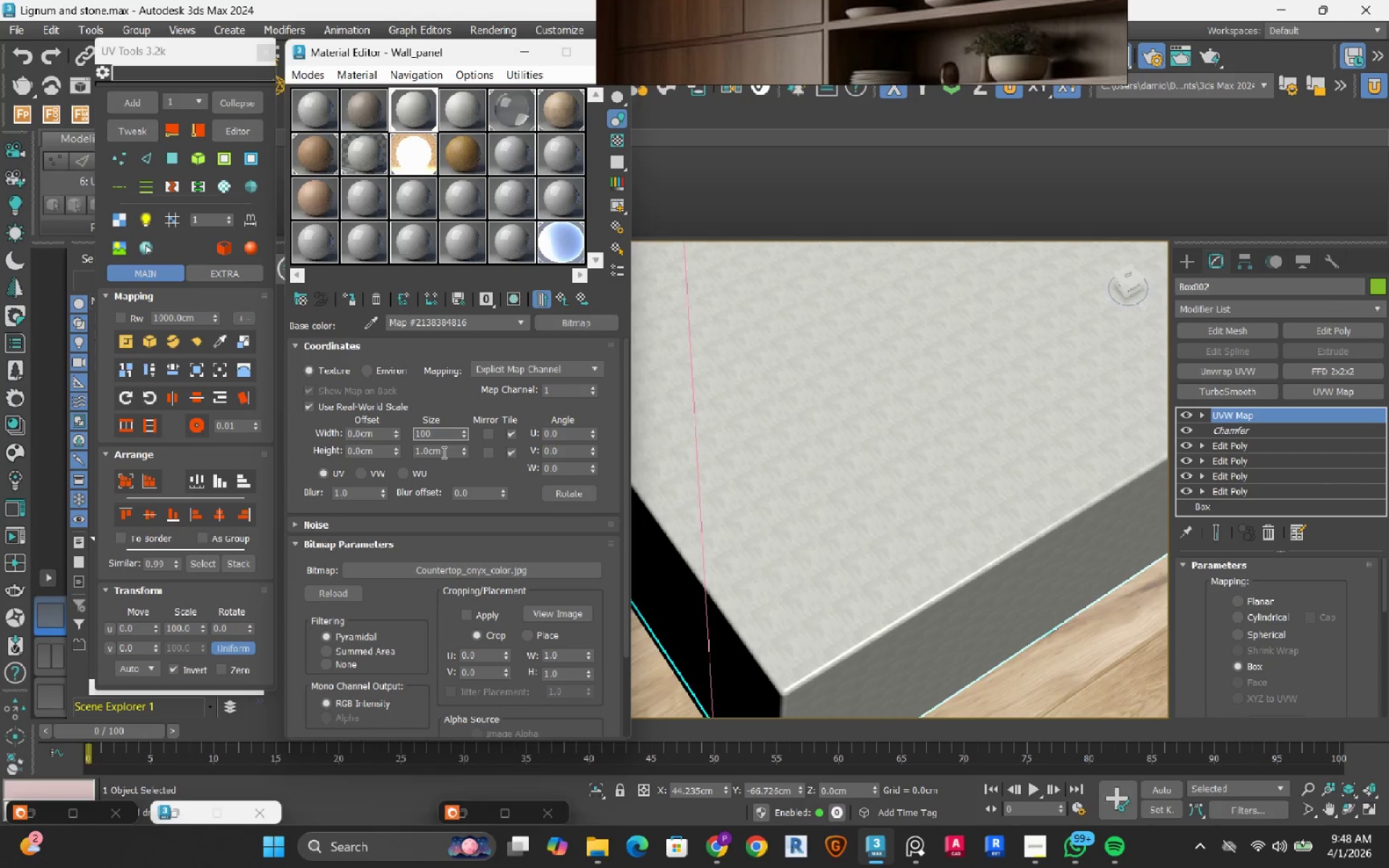 
double_click([443, 452])
 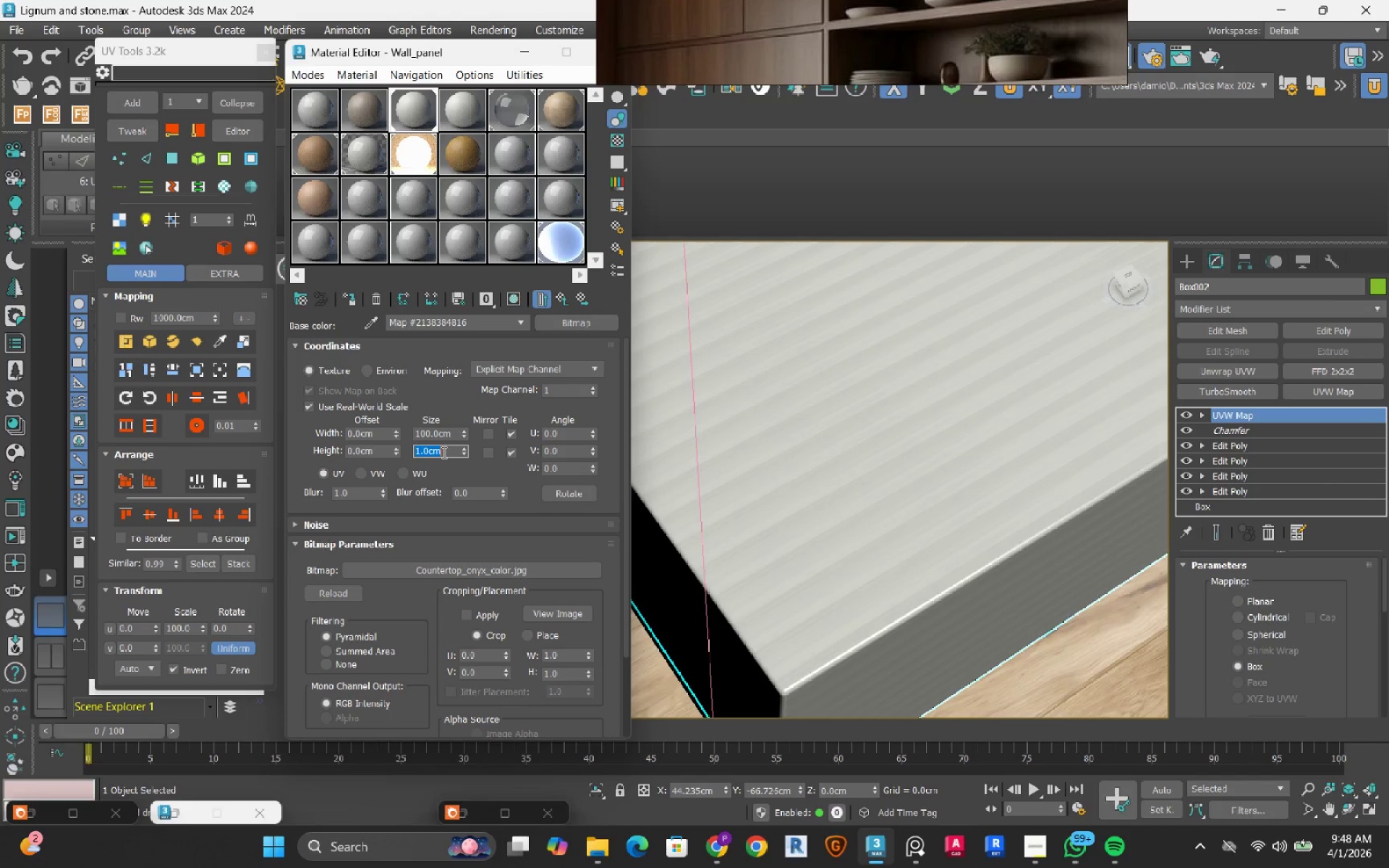 
key(Numpad1)
 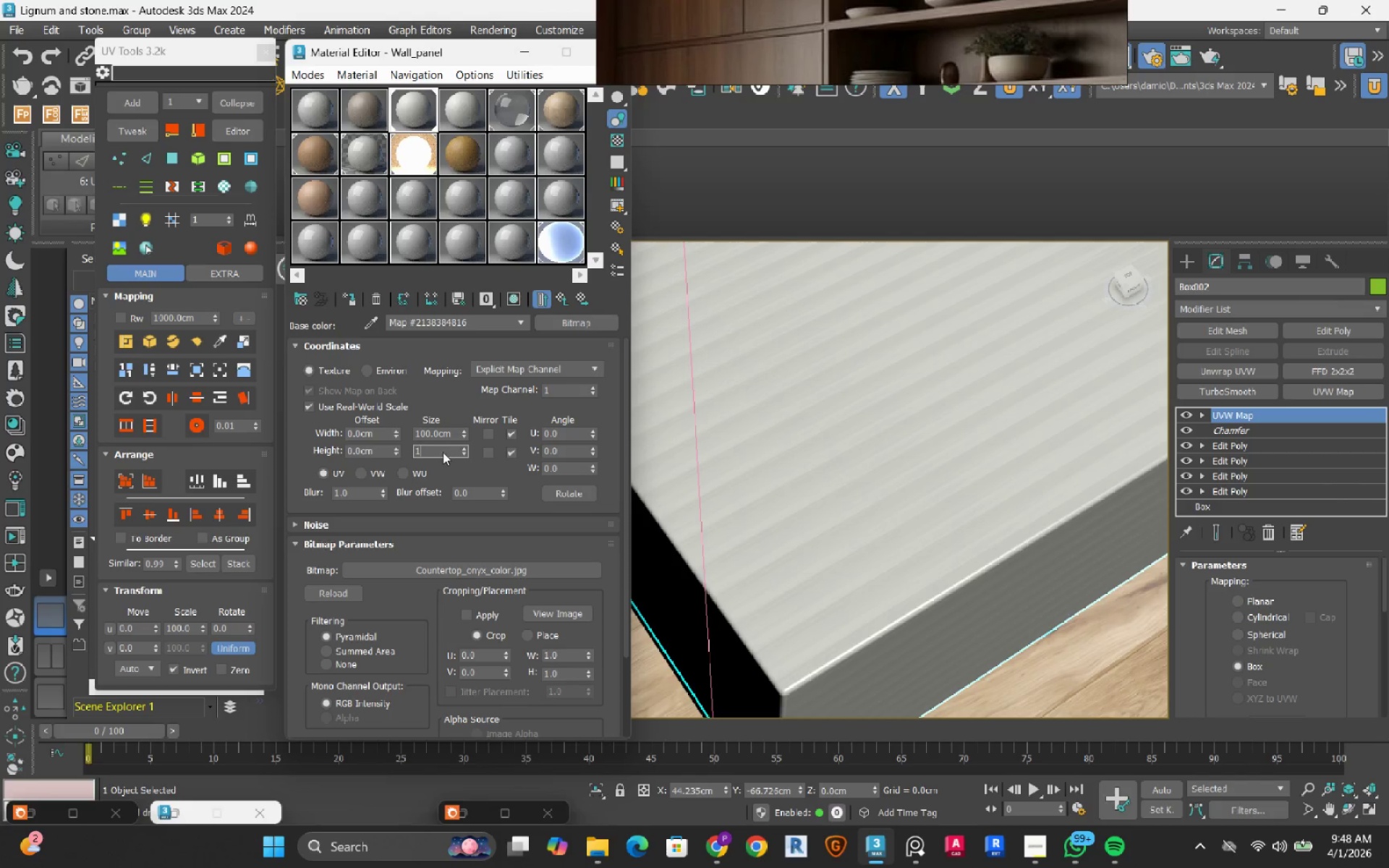 
key(Numpad0)
 